 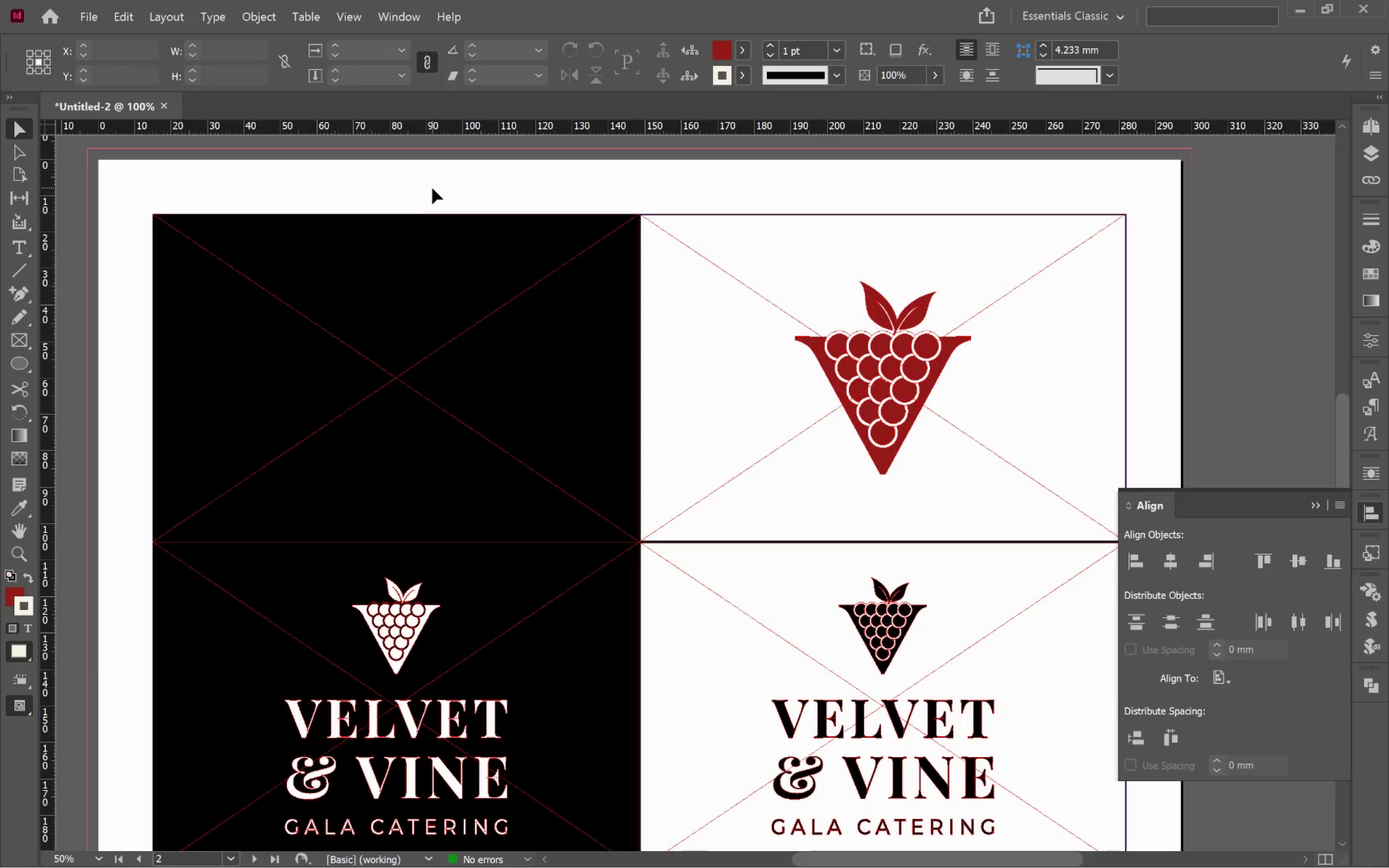 
left_click([495, 312])
 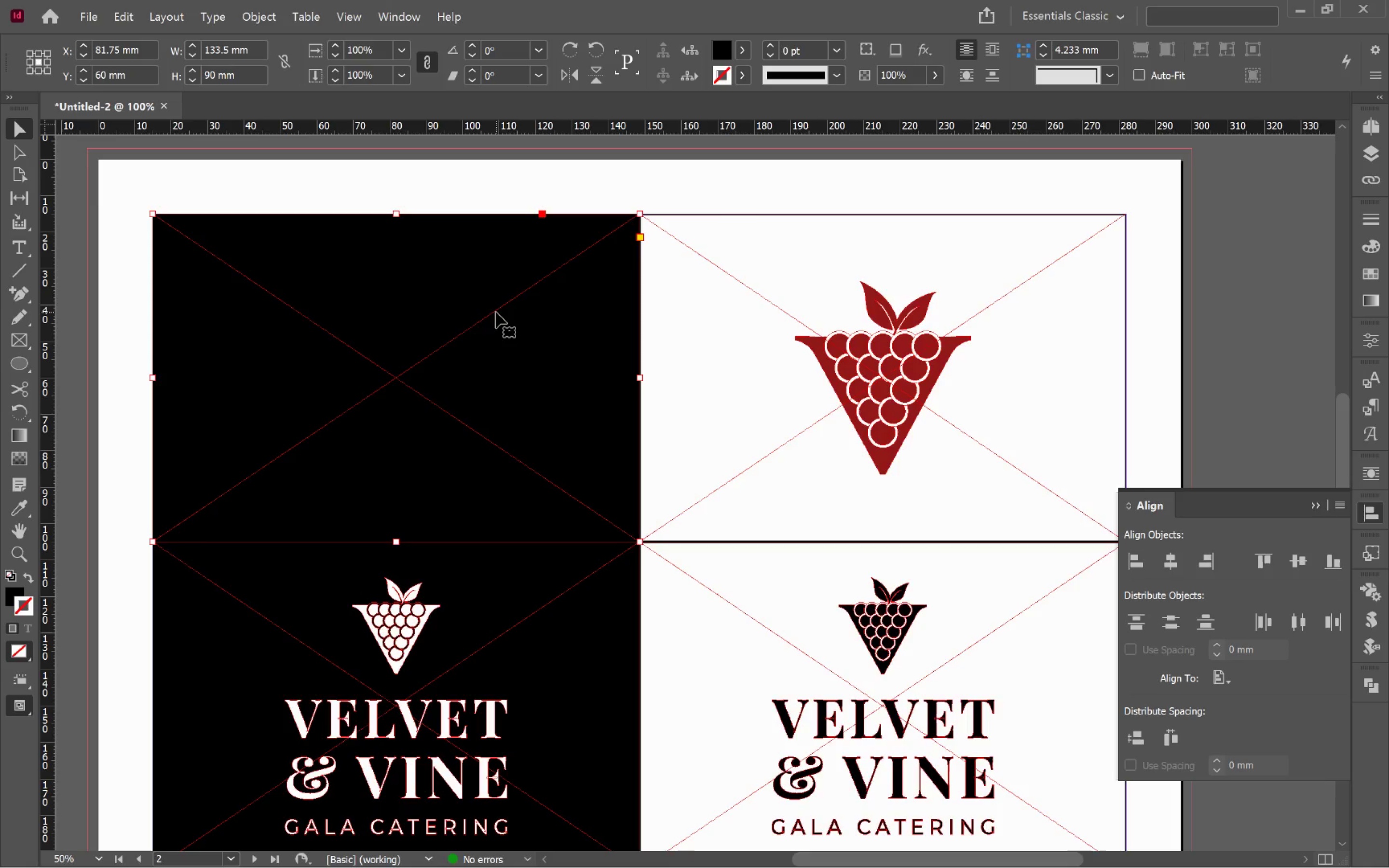 
key(Delete)
 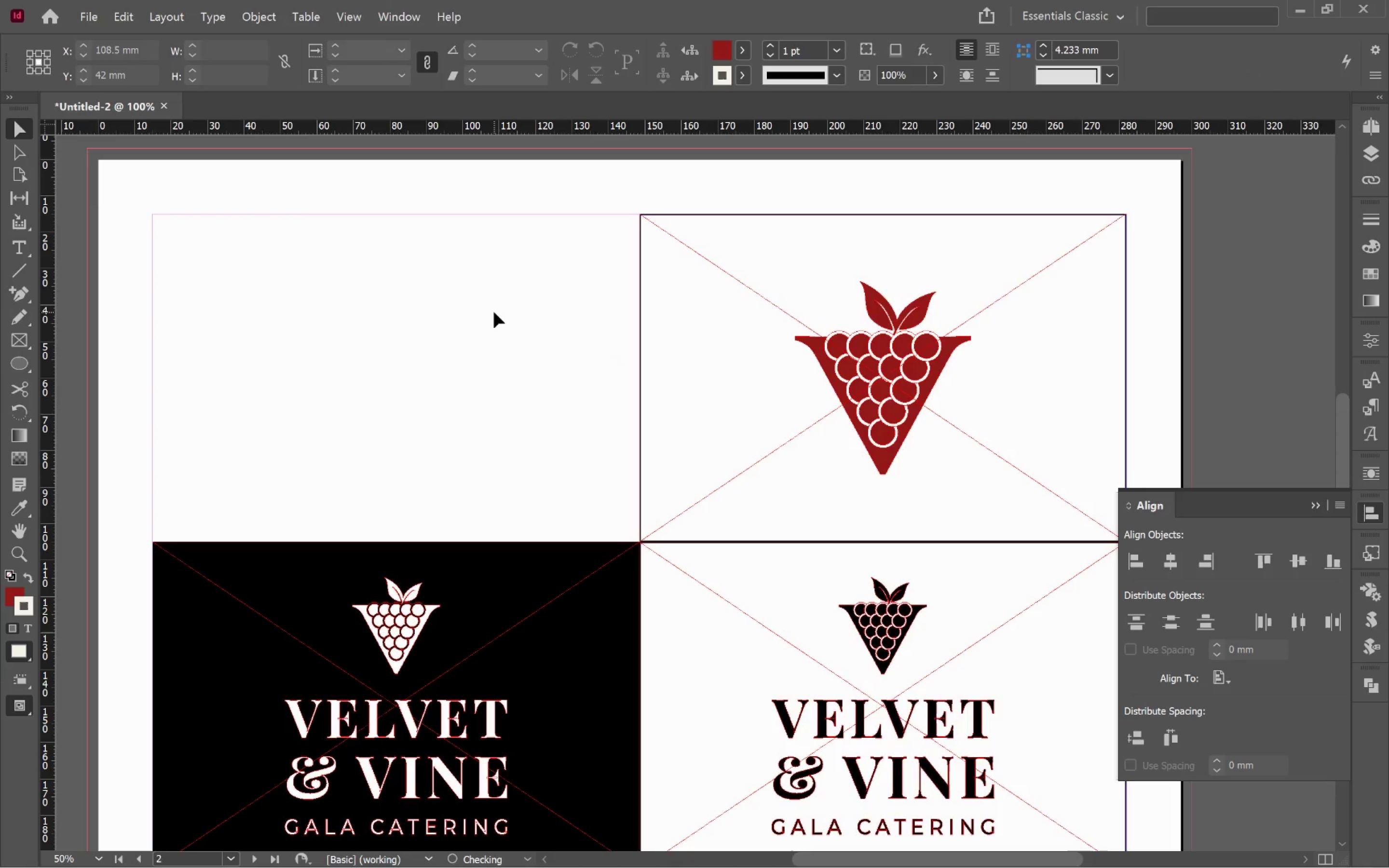 
left_click([494, 312])
 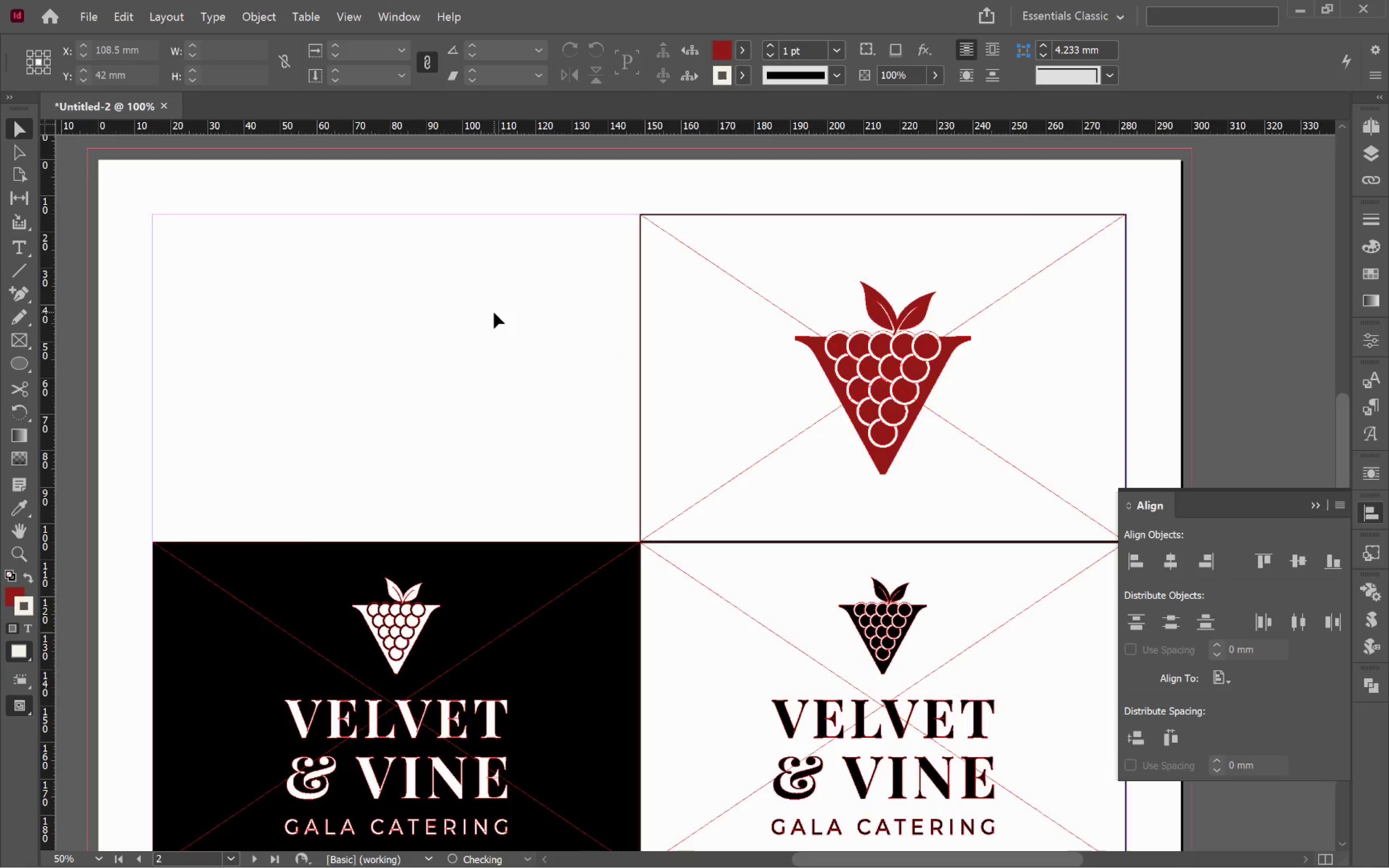 
key(W)
 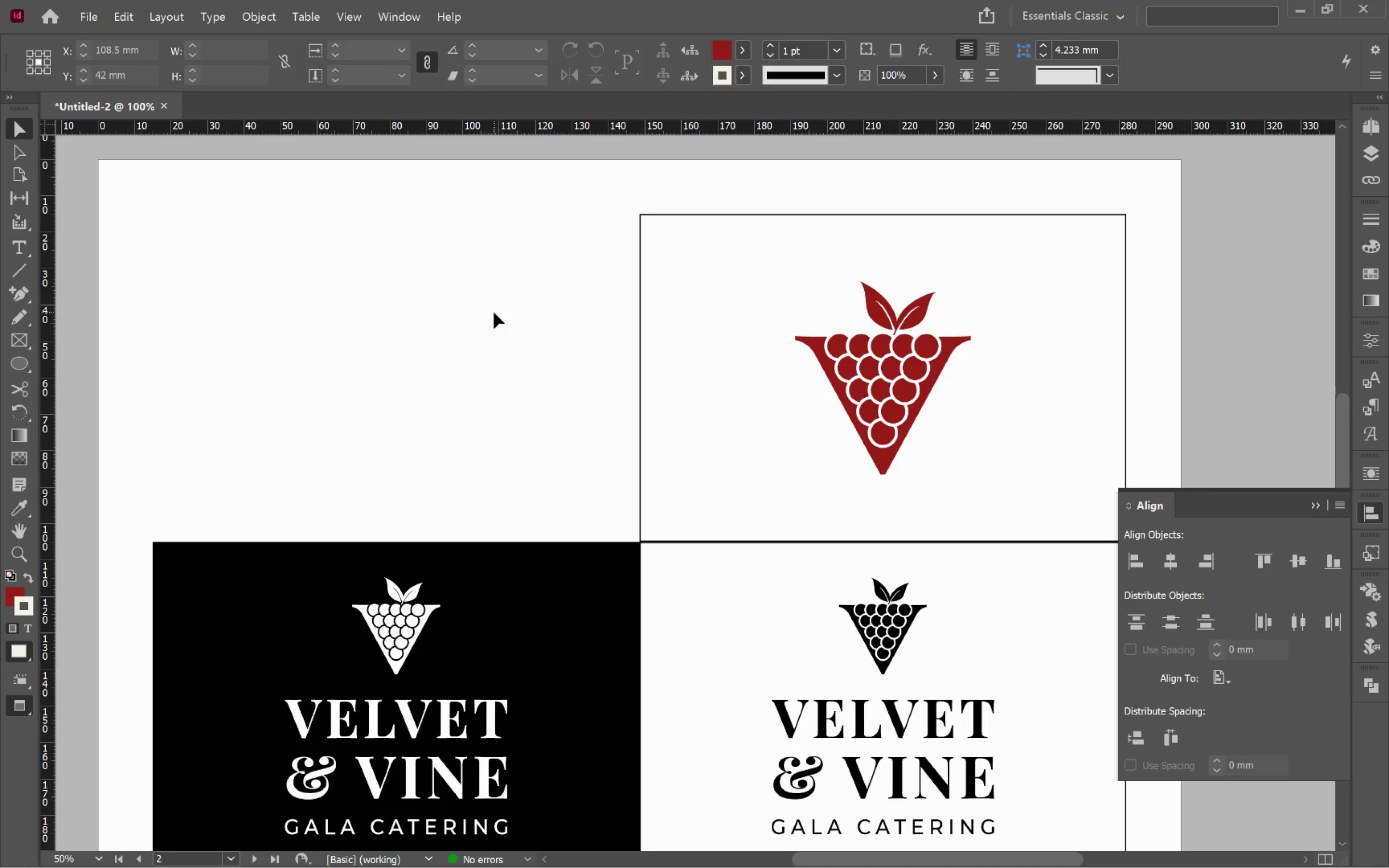 
hold_key(key=AltLeft, duration=0.41)
scroll: coordinate [494, 312], scroll_direction: down, amount: 1.0
 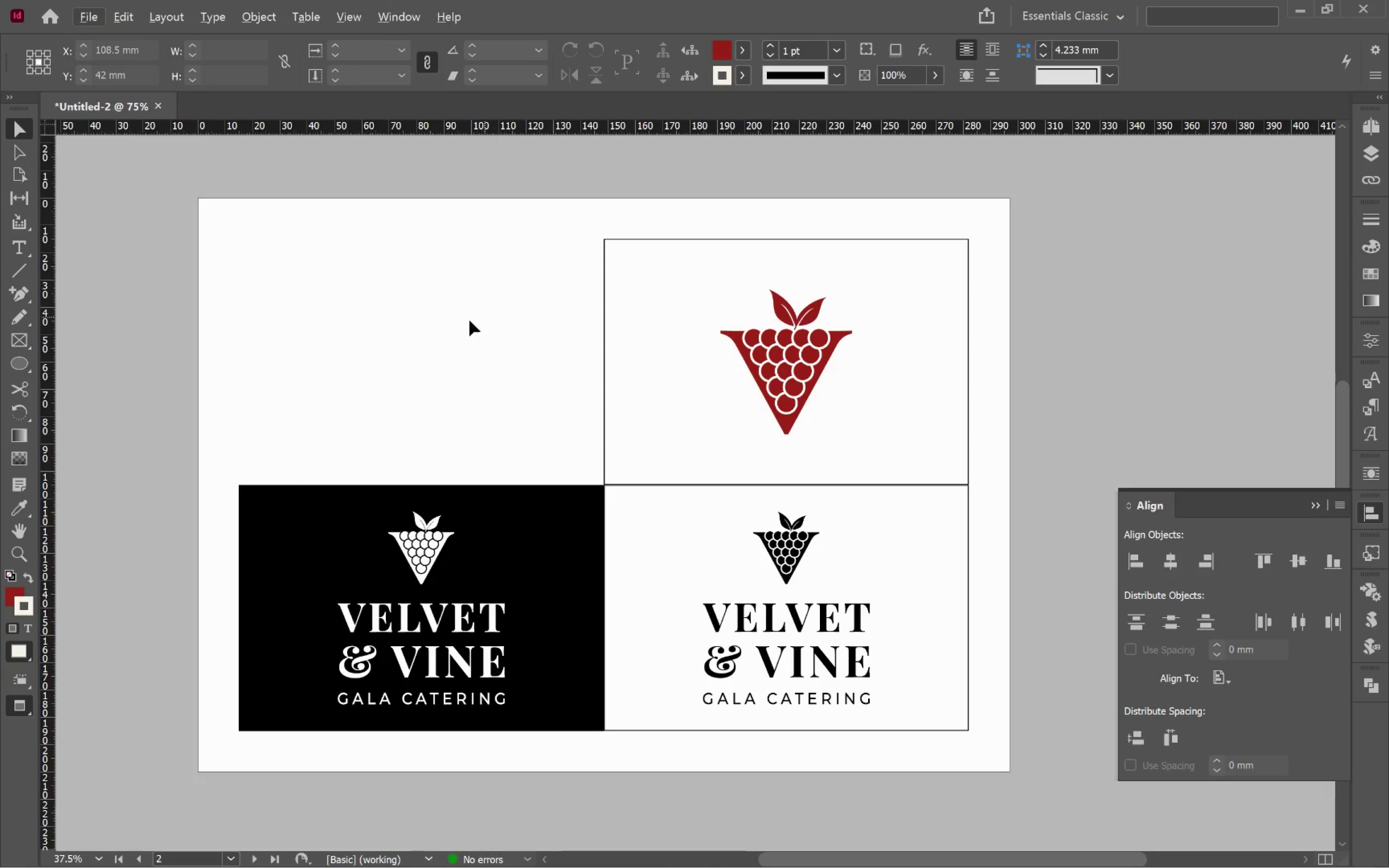 
hold_key(key=Space, duration=1.5)
 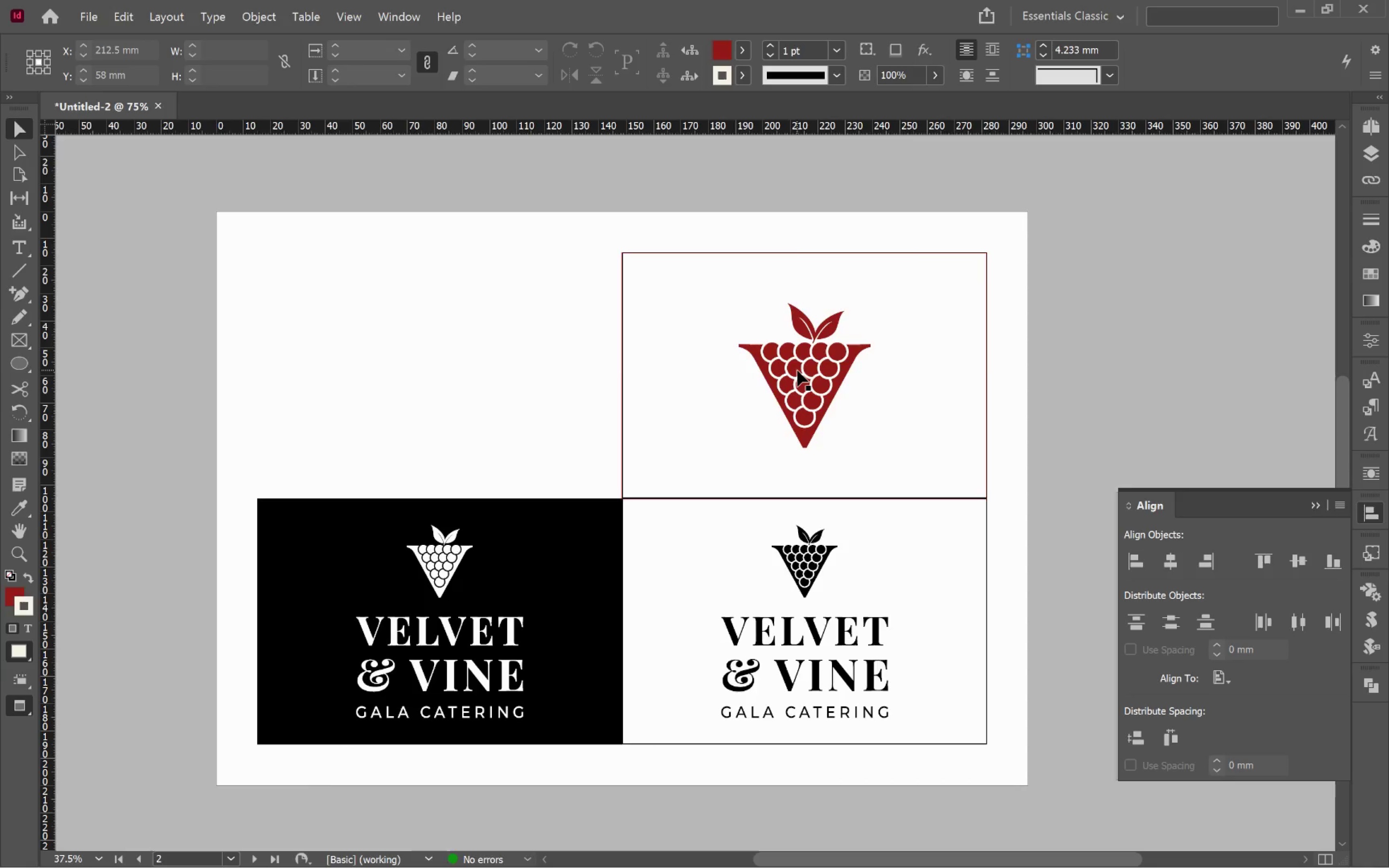 
left_click_drag(start_coordinate=[464, 322], to_coordinate=[483, 335])
 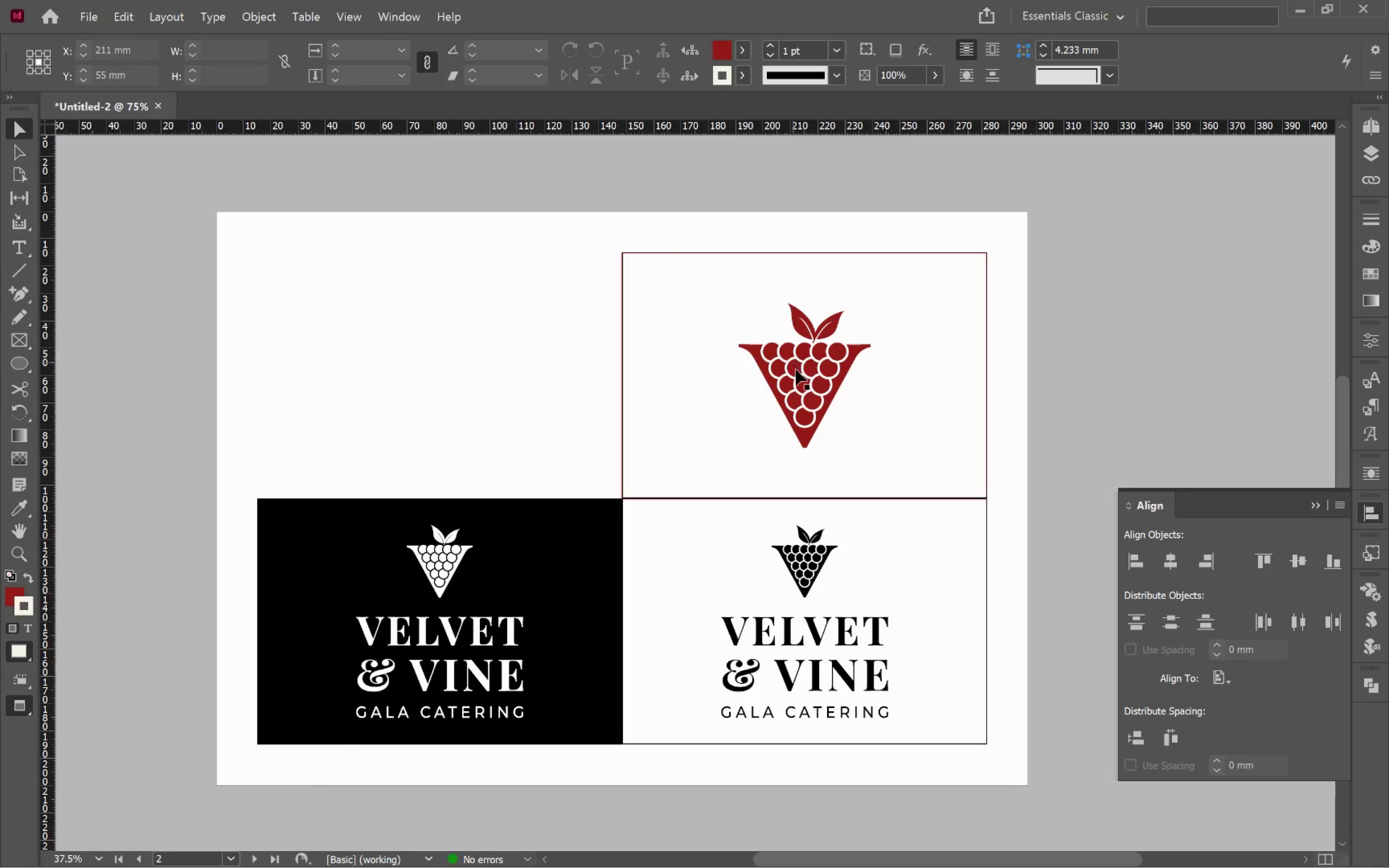 
left_click([797, 370])
 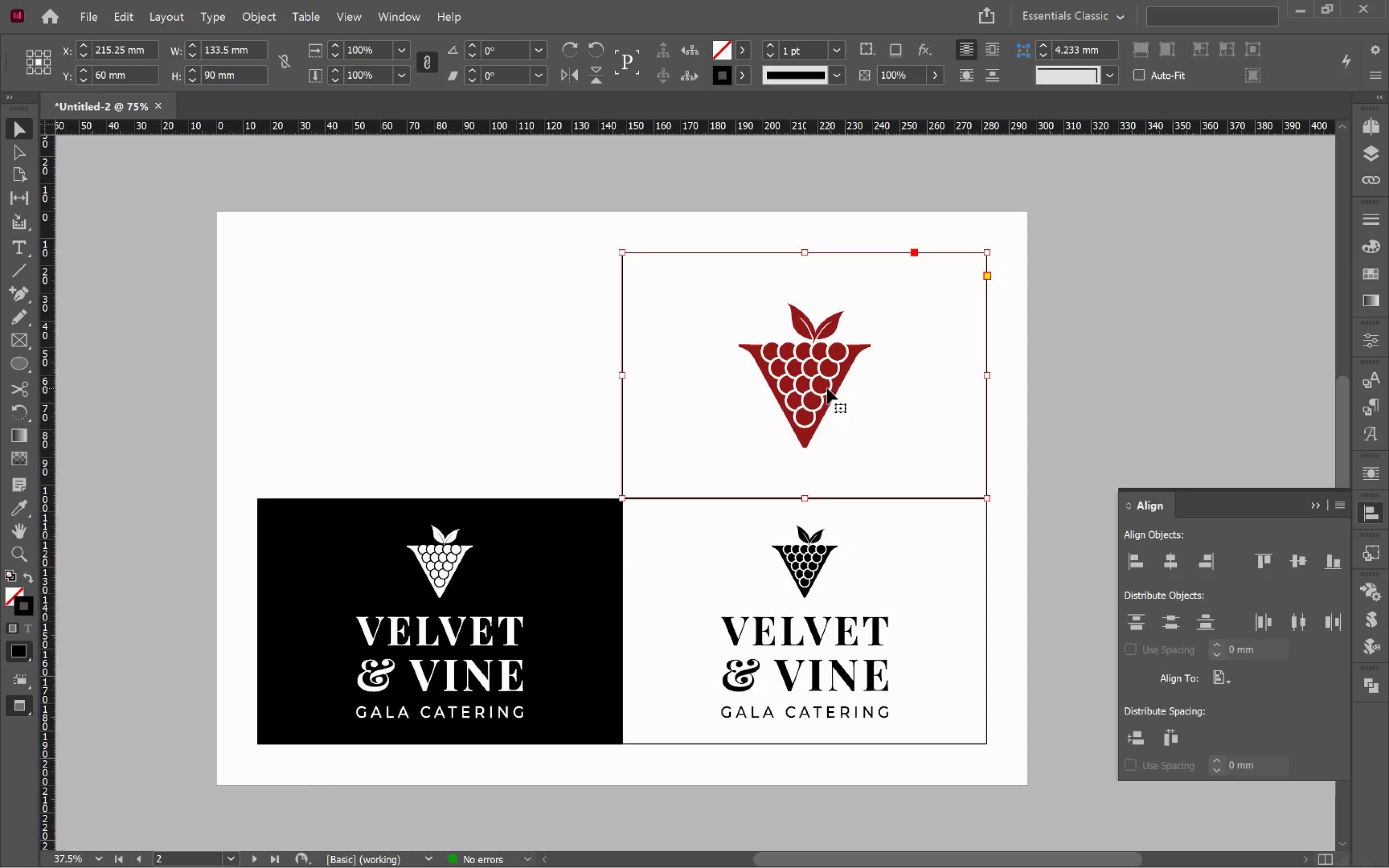 
left_click([817, 385])
 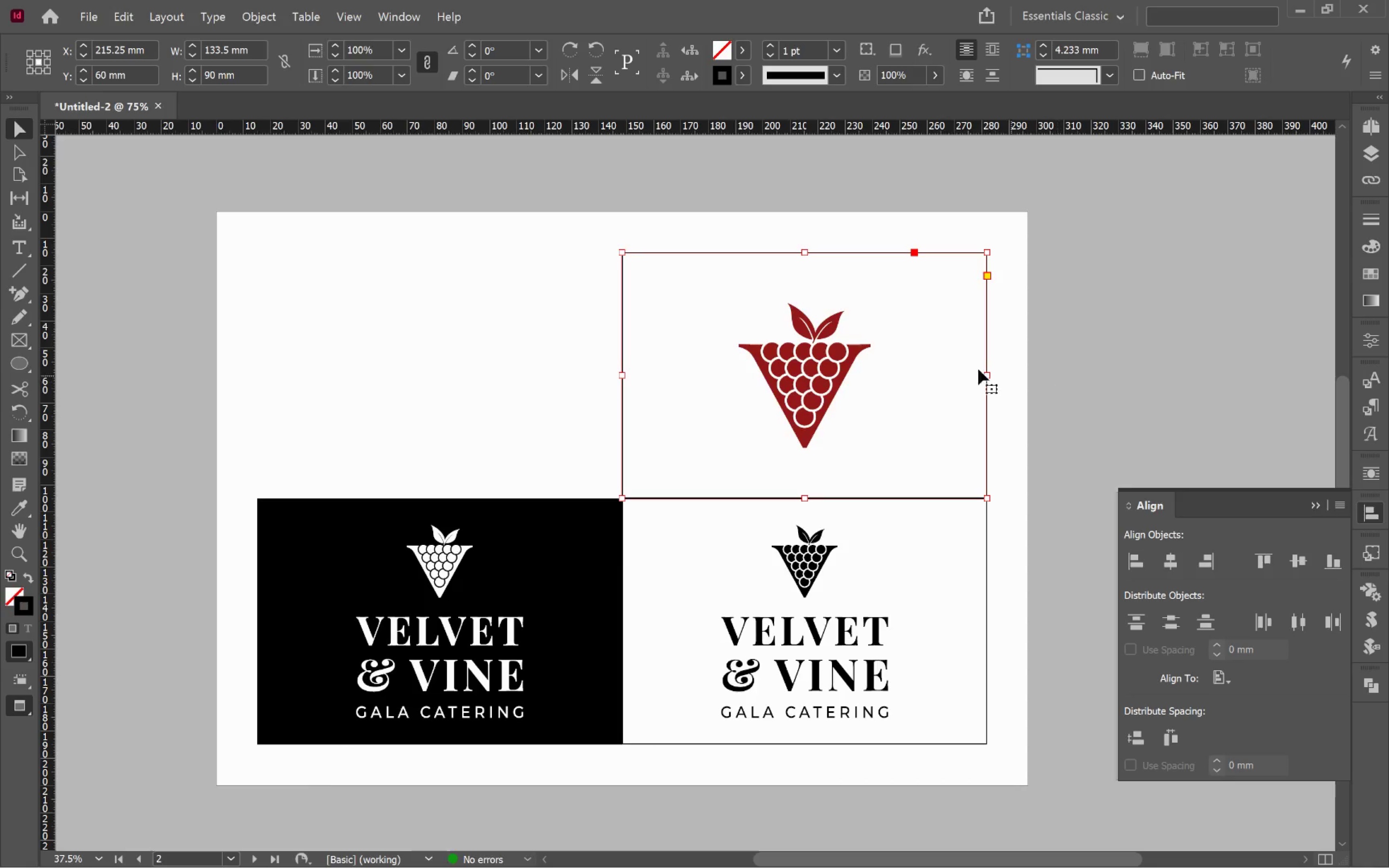 
hold_key(key=AltLeft, duration=0.41)
 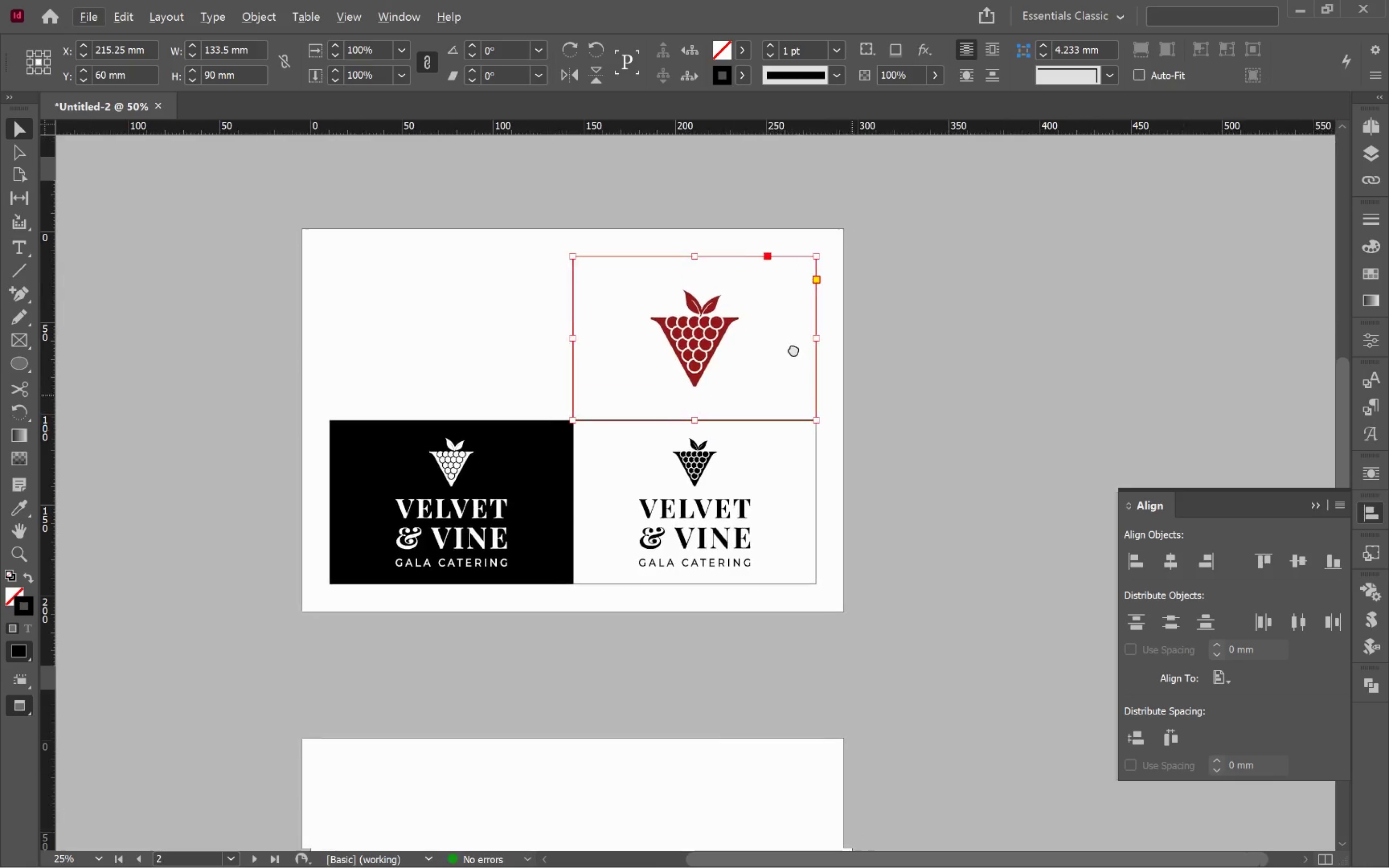 
hold_key(key=Space, duration=0.46)
 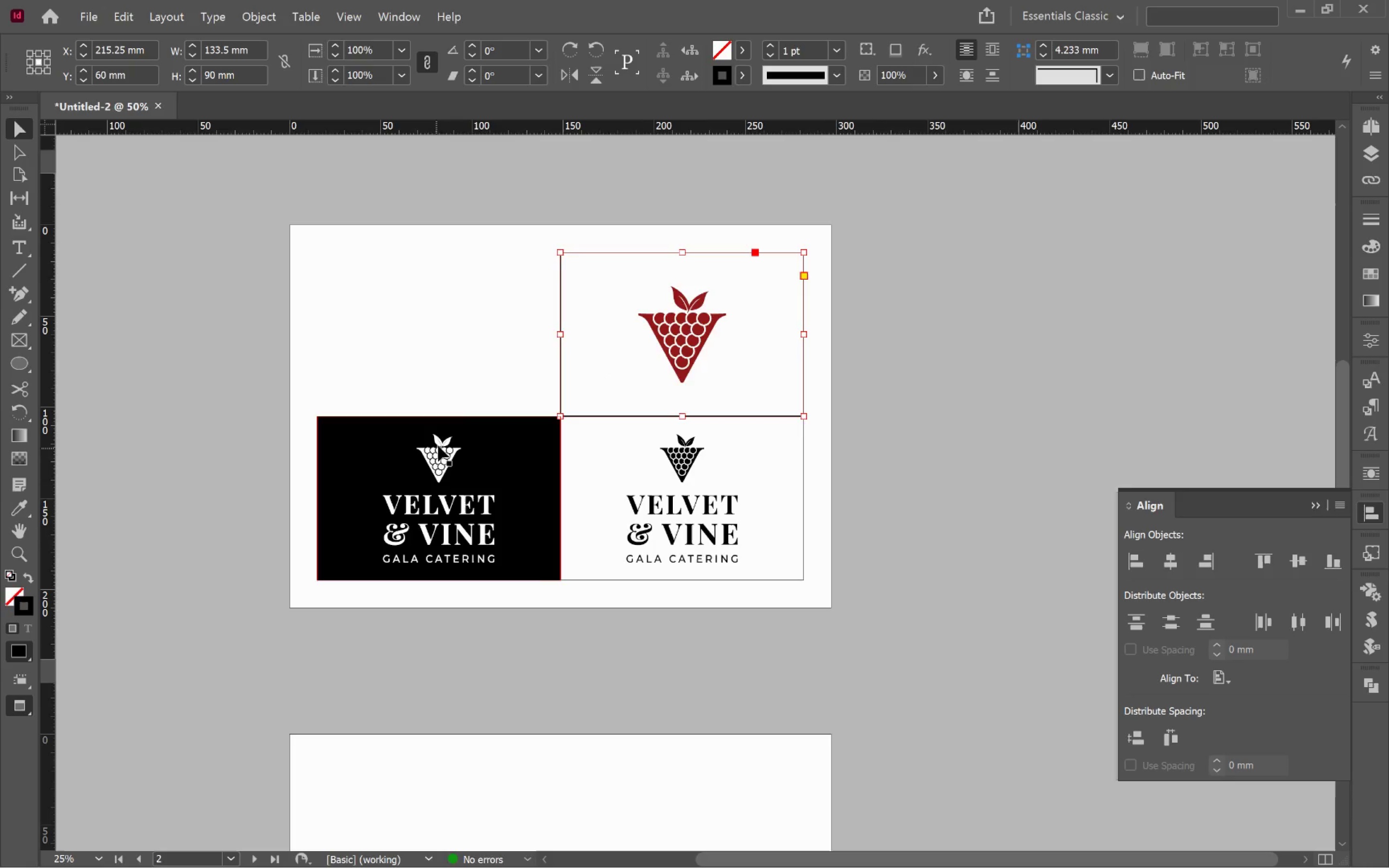 
left_click_drag(start_coordinate=[850, 393], to_coordinate=[787, 347])
 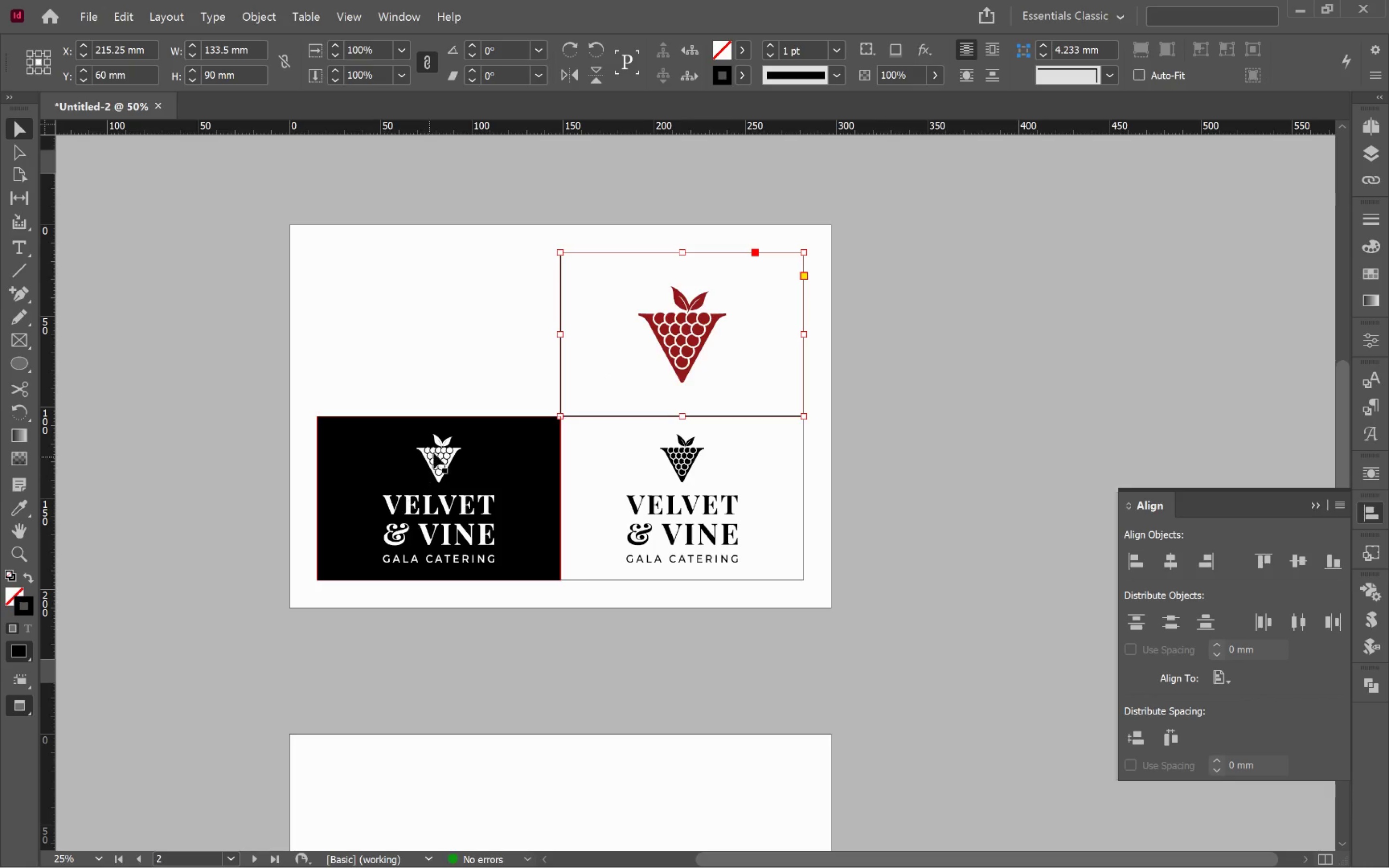 
scroll: coordinate [879, 391], scroll_direction: down, amount: 1.0
 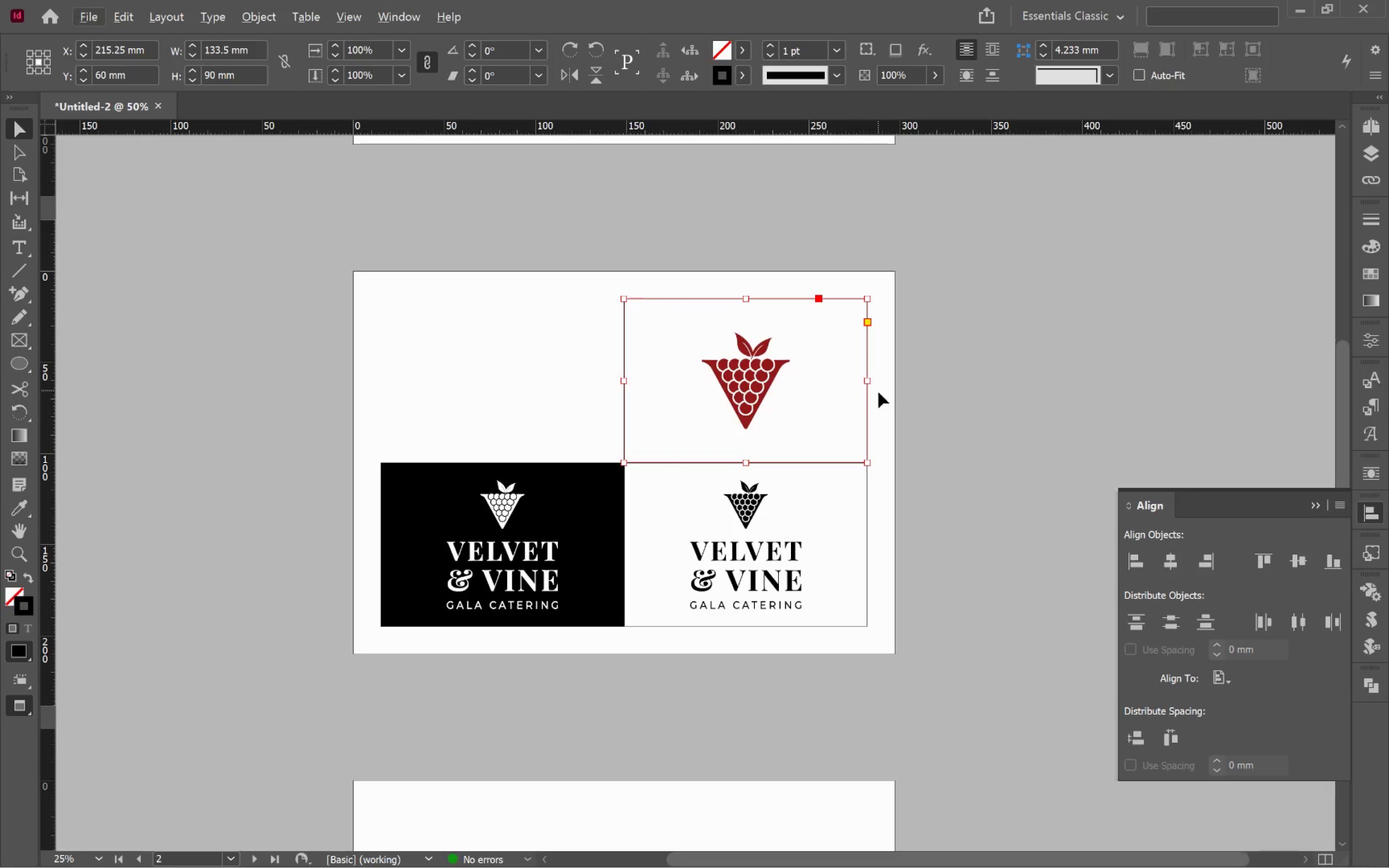 
left_click([439, 445])
 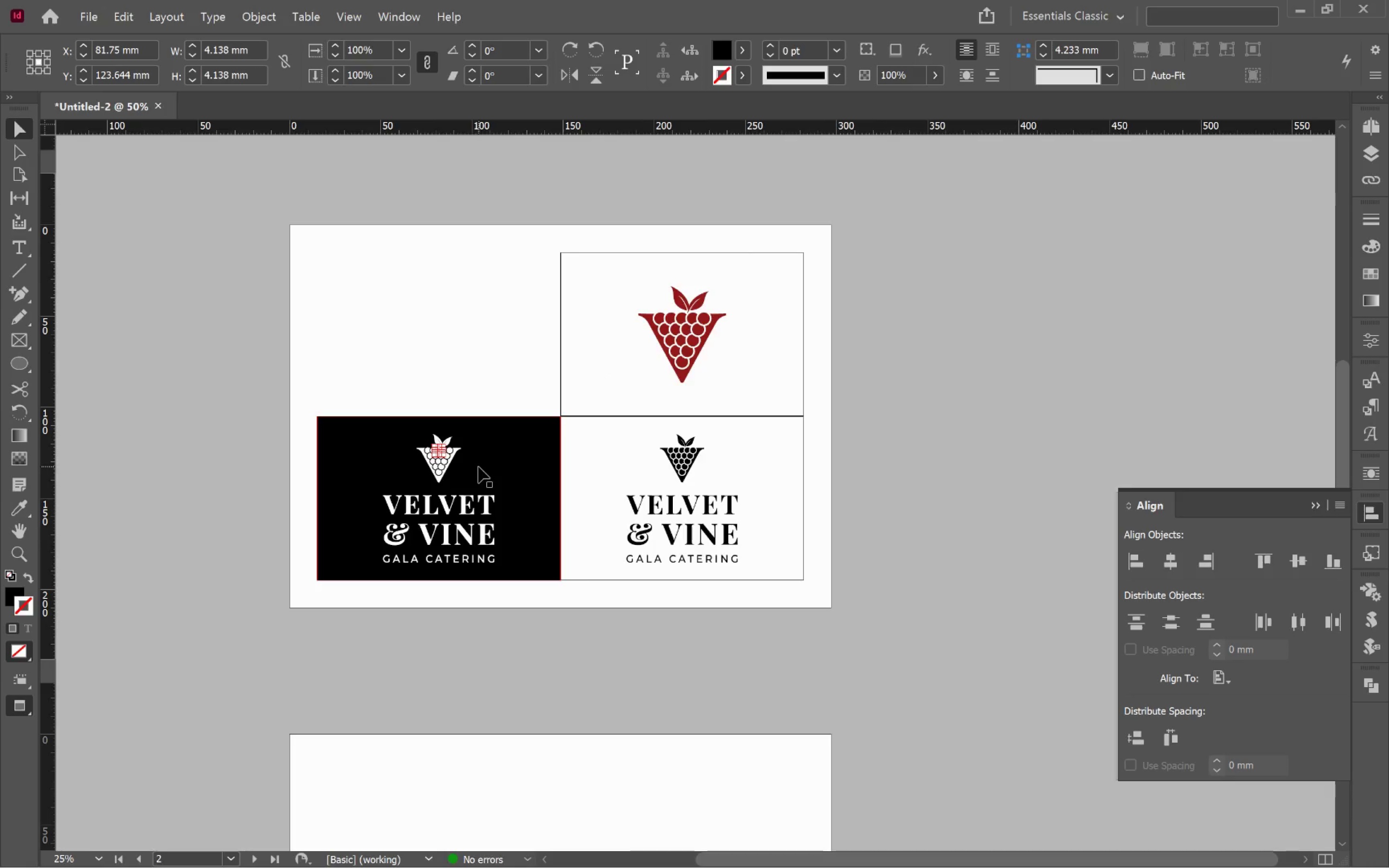 
left_click([378, 458])
 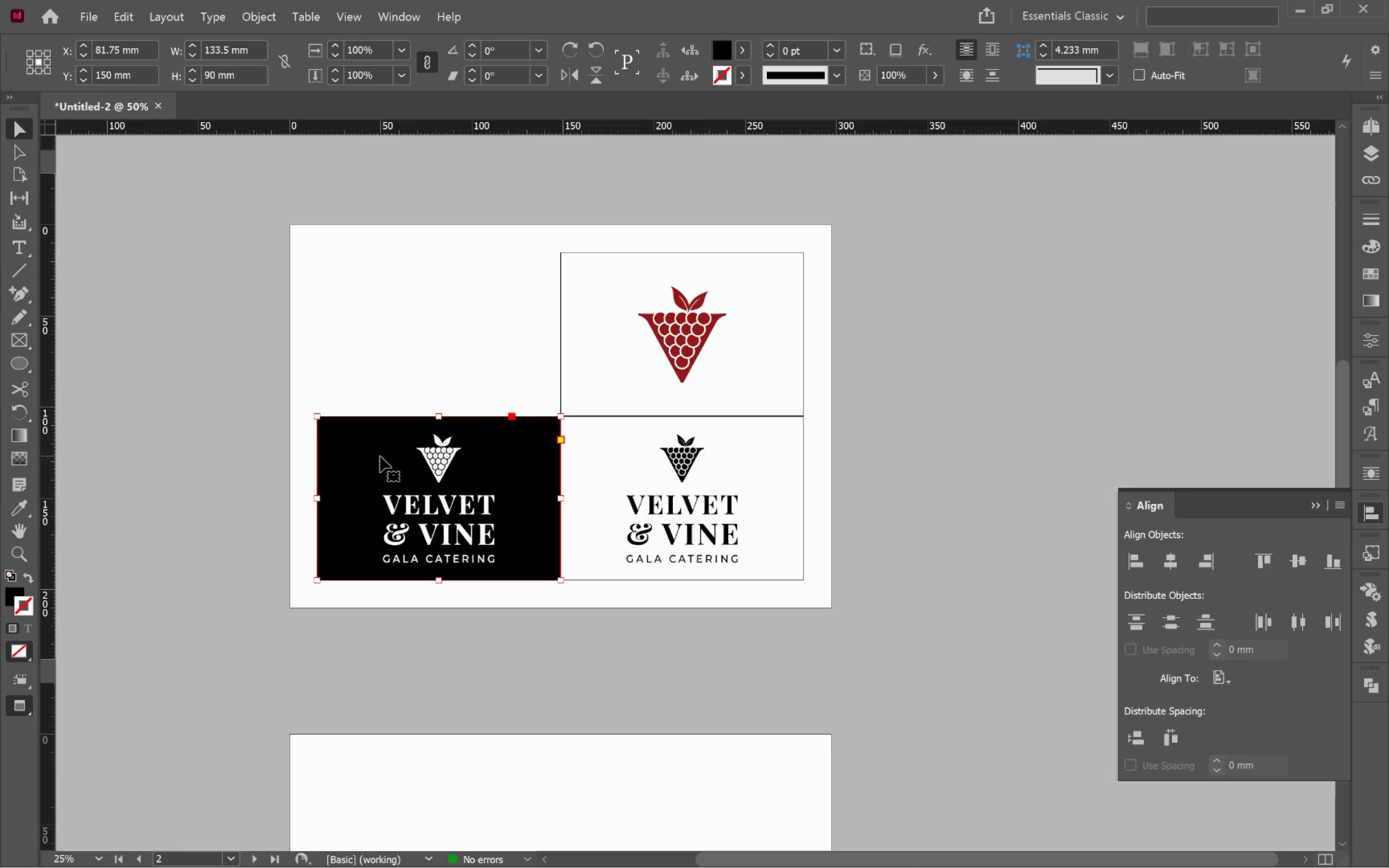 
key(Control+L)
 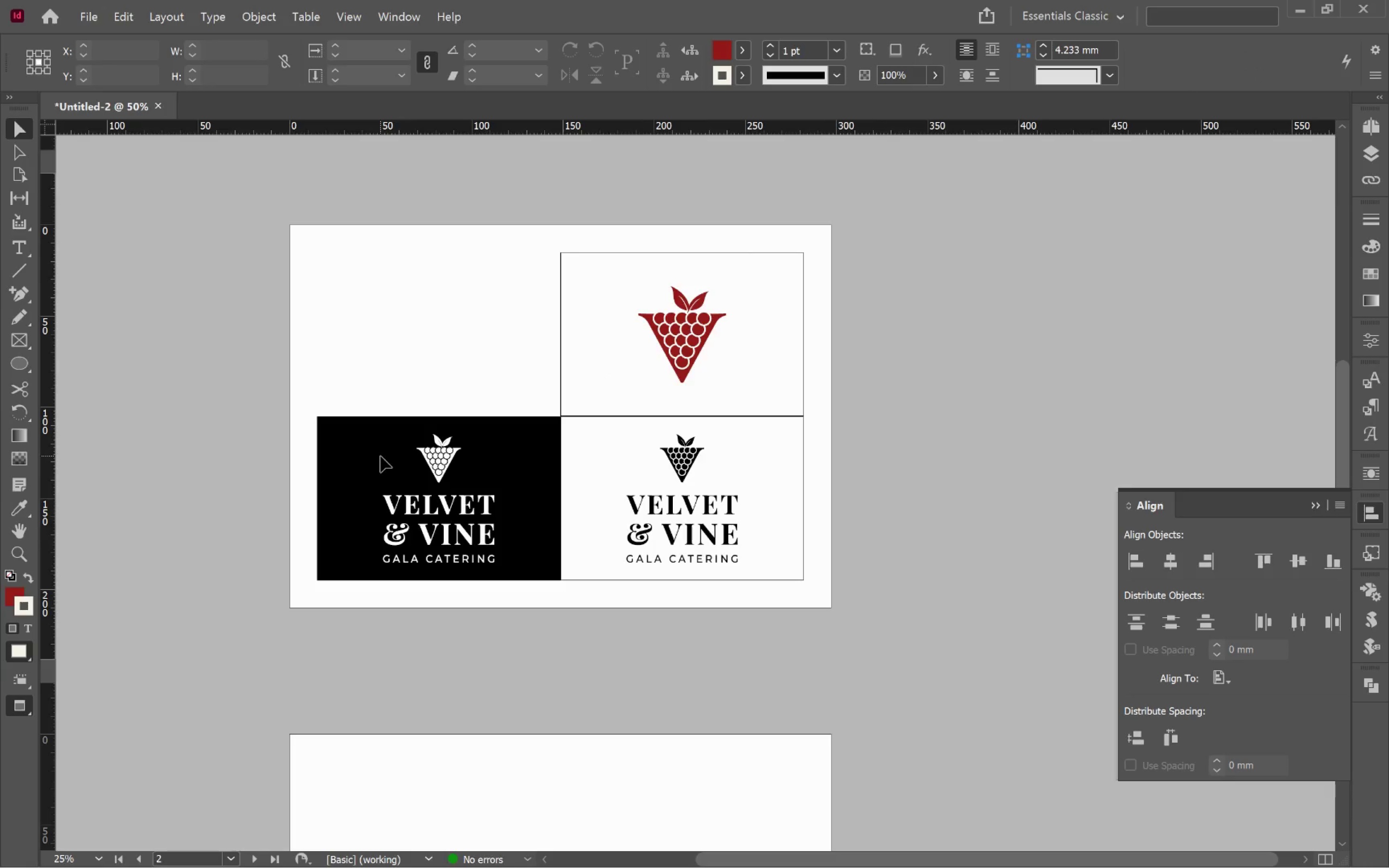 
hold_key(key=AltLeft, duration=0.45)
 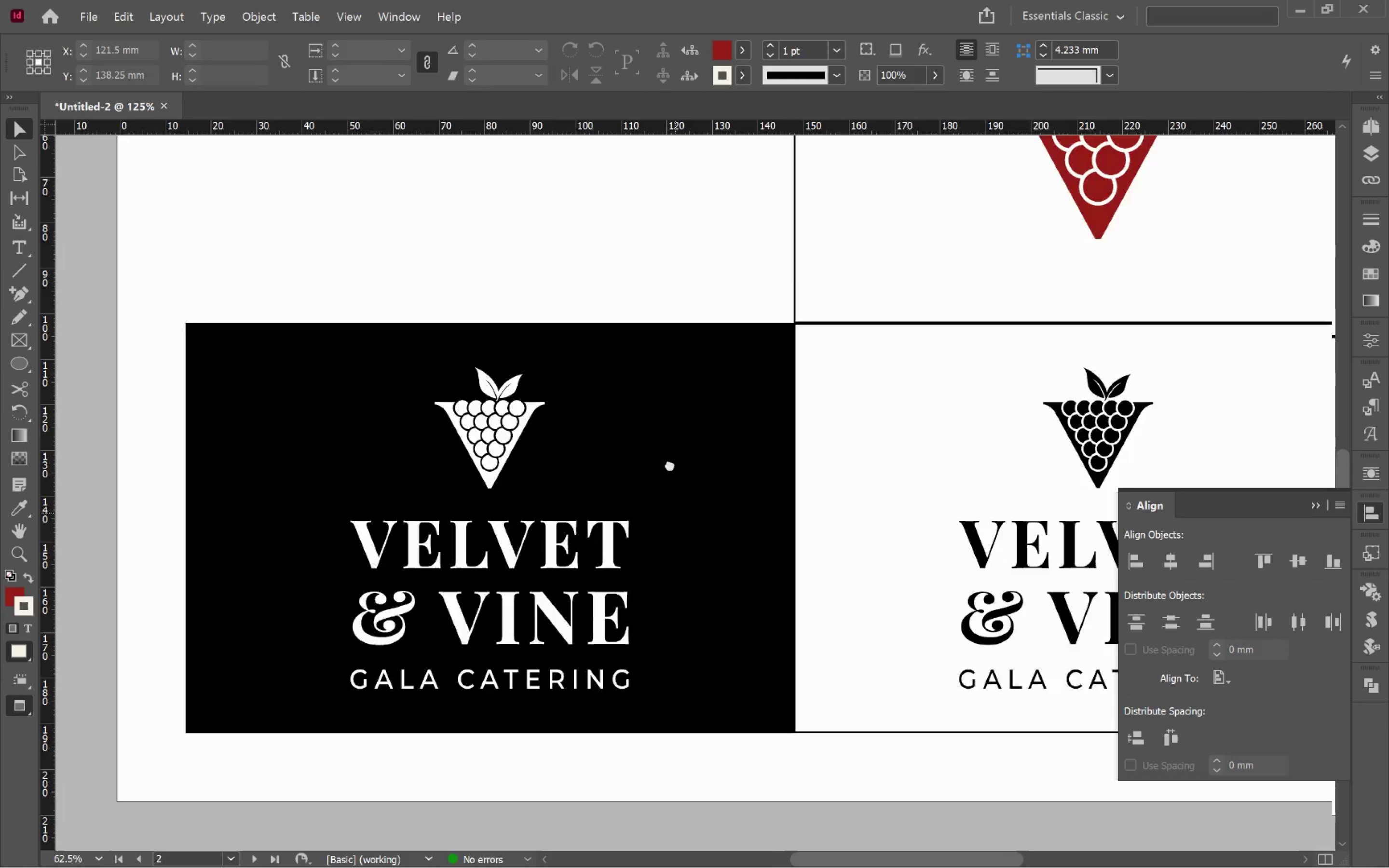 
hold_key(key=Space, duration=0.59)
 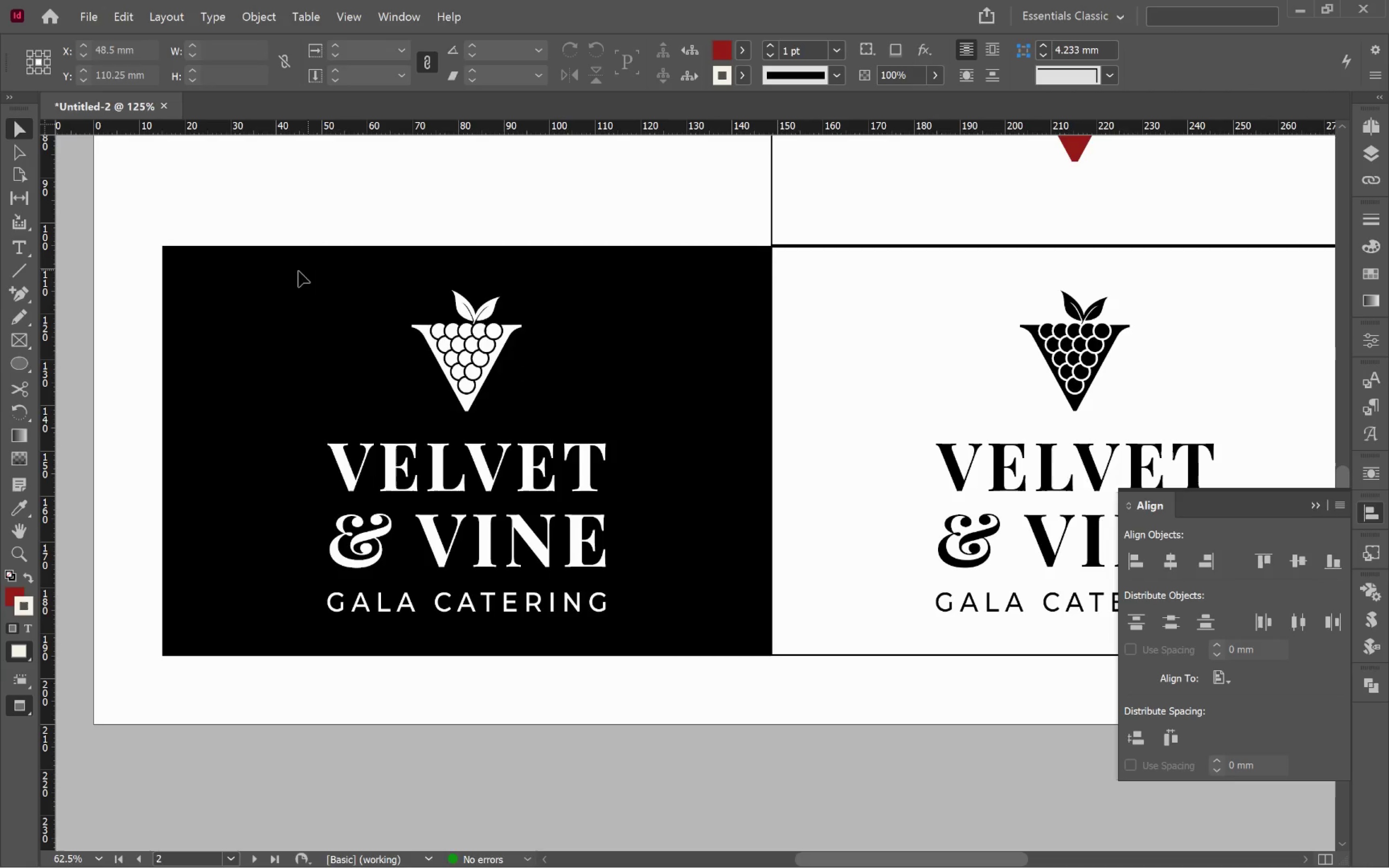 
left_click_drag(start_coordinate=[676, 511], to_coordinate=[648, 395])
 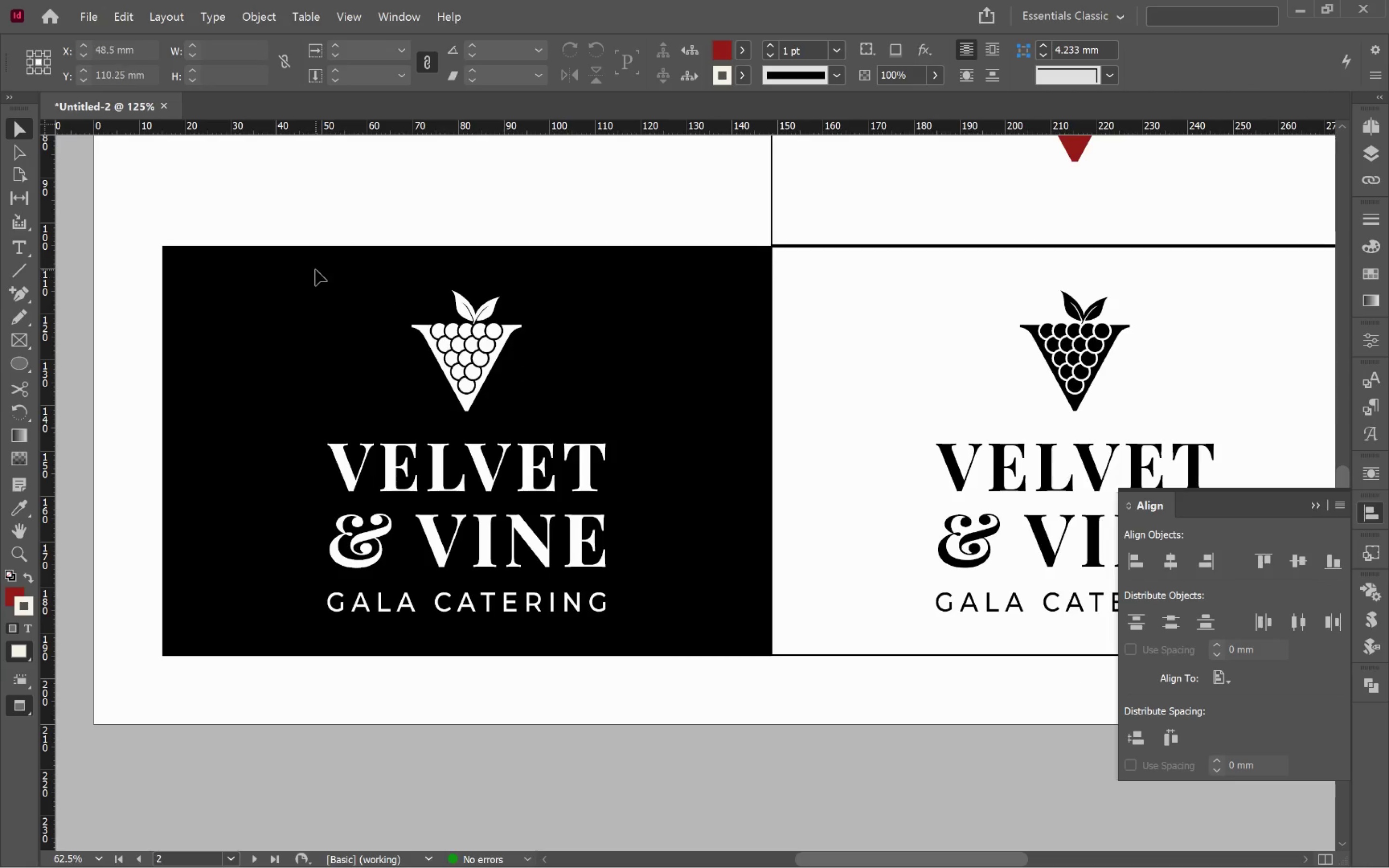 
scroll: coordinate [402, 453], scroll_direction: up, amount: 3.0
 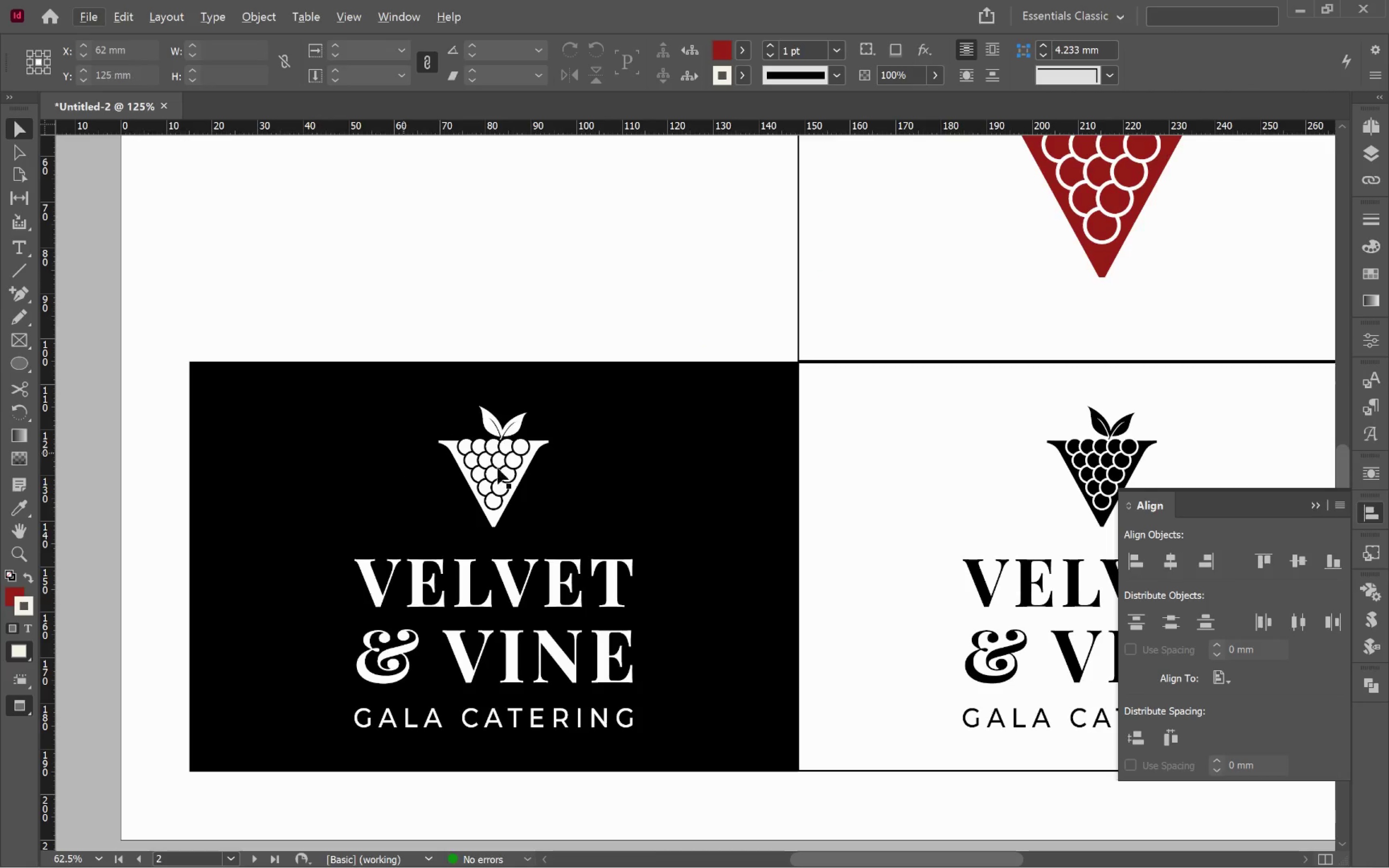 
left_click_drag(start_coordinate=[286, 273], to_coordinate=[702, 652])
 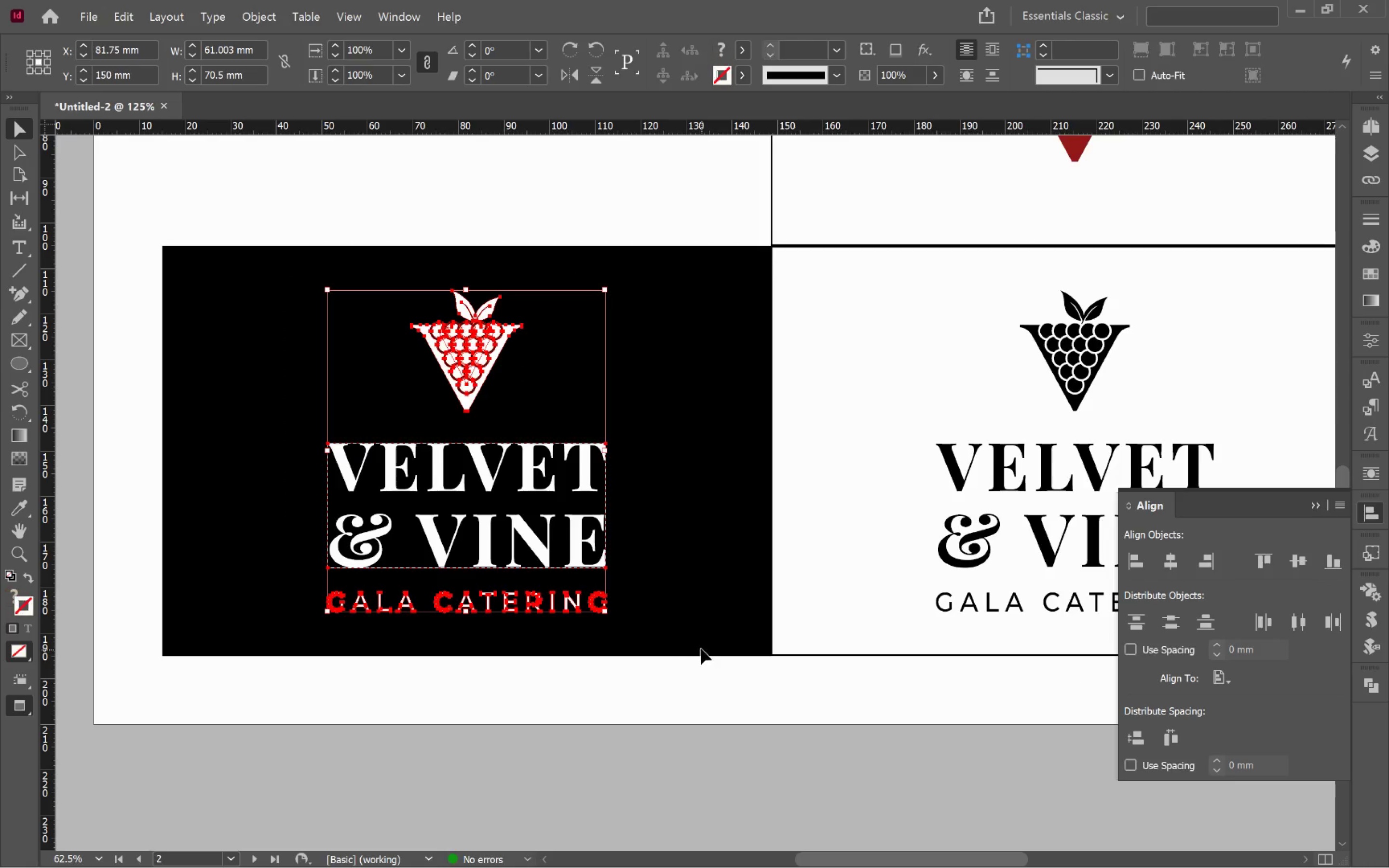 
key(Control+G)
 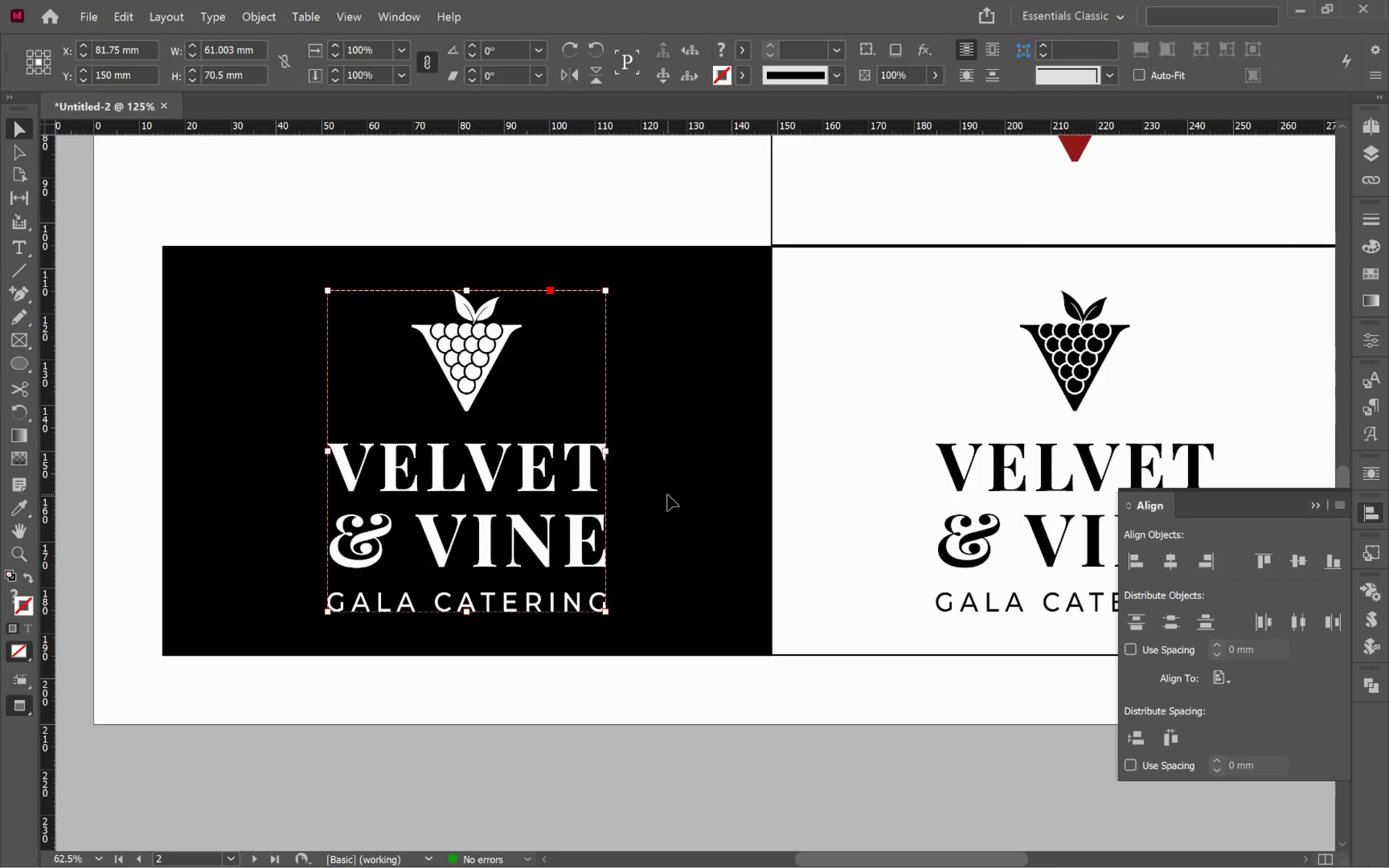 
key(Alt+Control+L)
 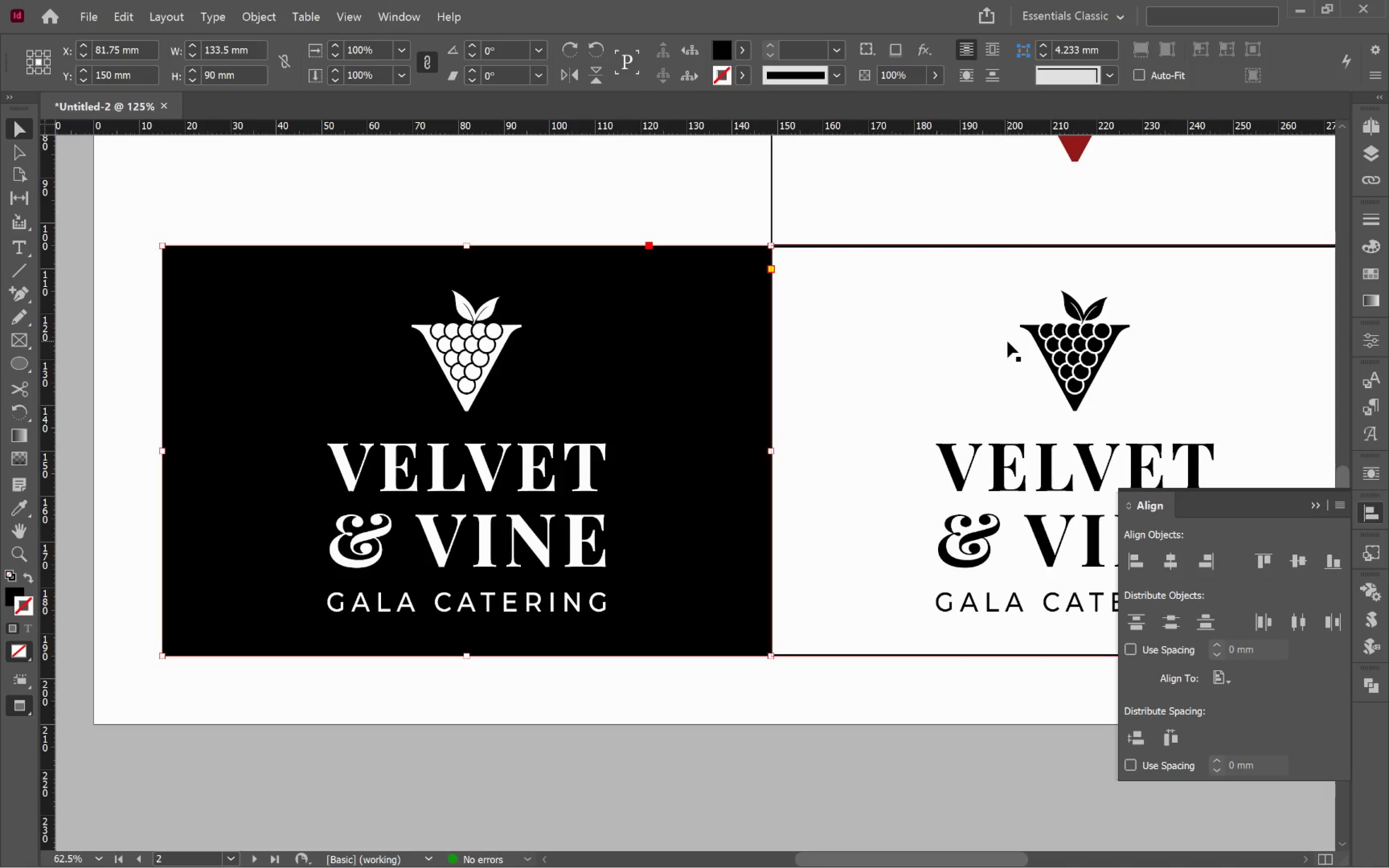 
left_click([1063, 352])
 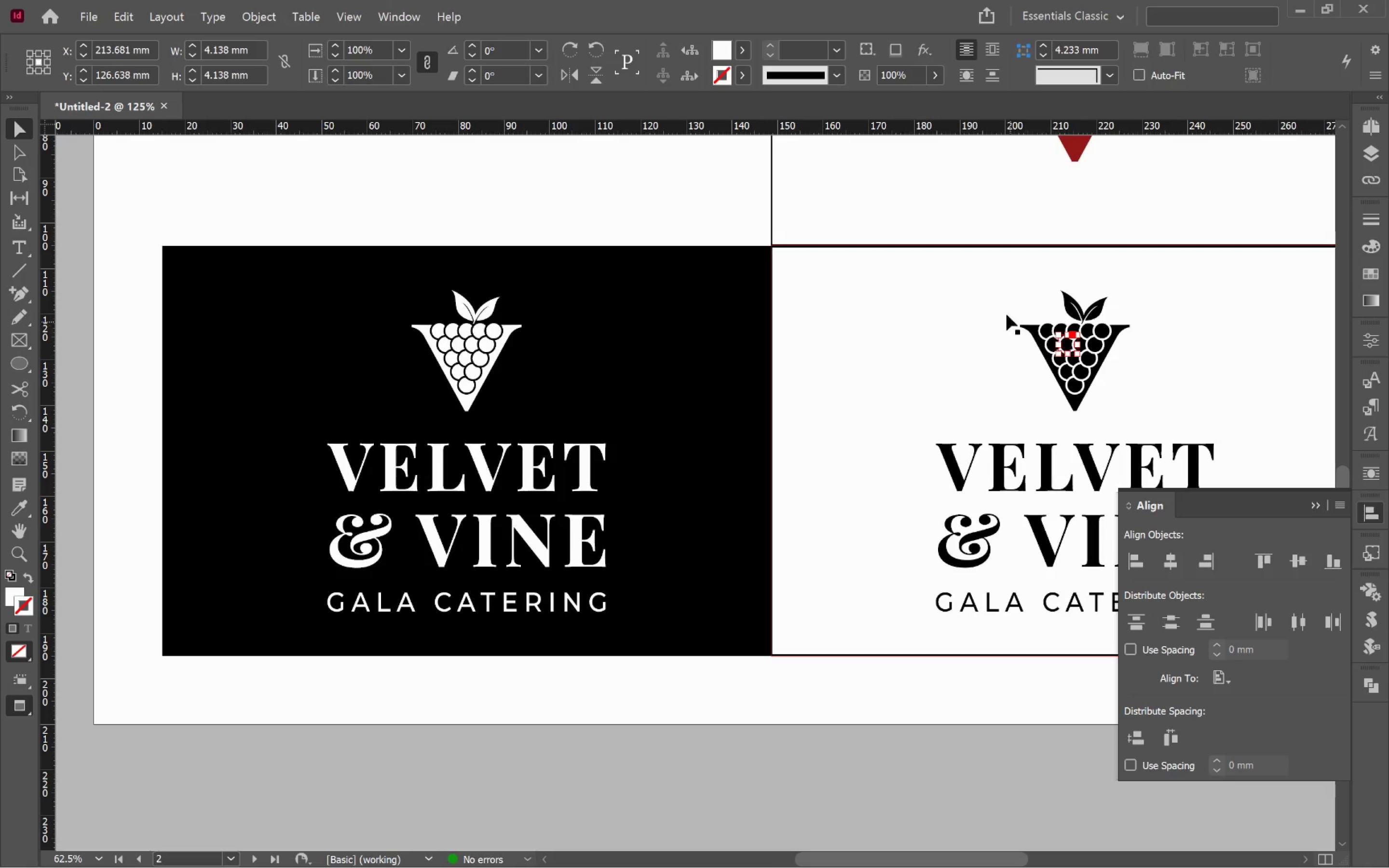 
left_click([969, 304])
 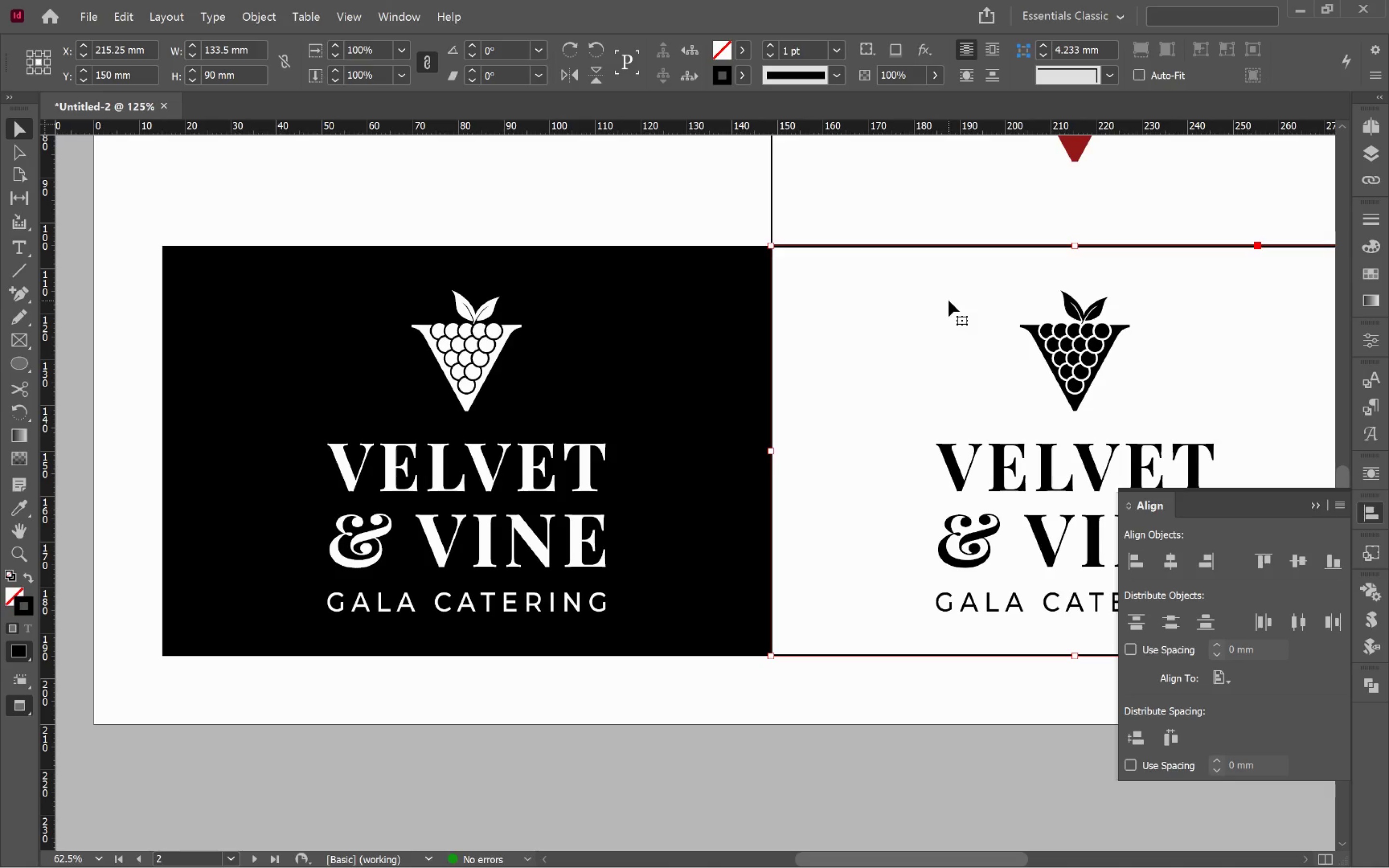 
key(Control+L)
 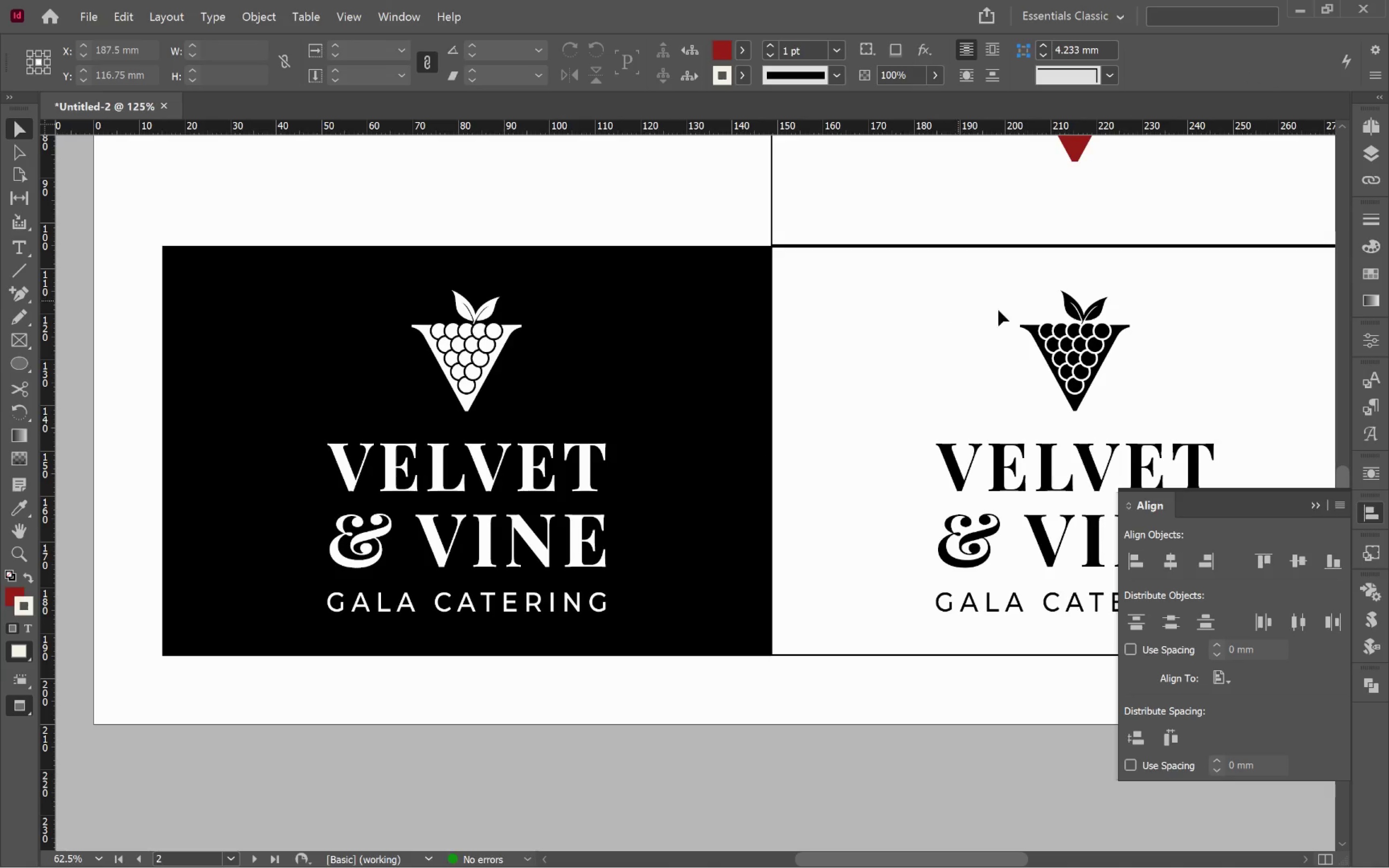 
hold_key(key=Space, duration=0.7)
 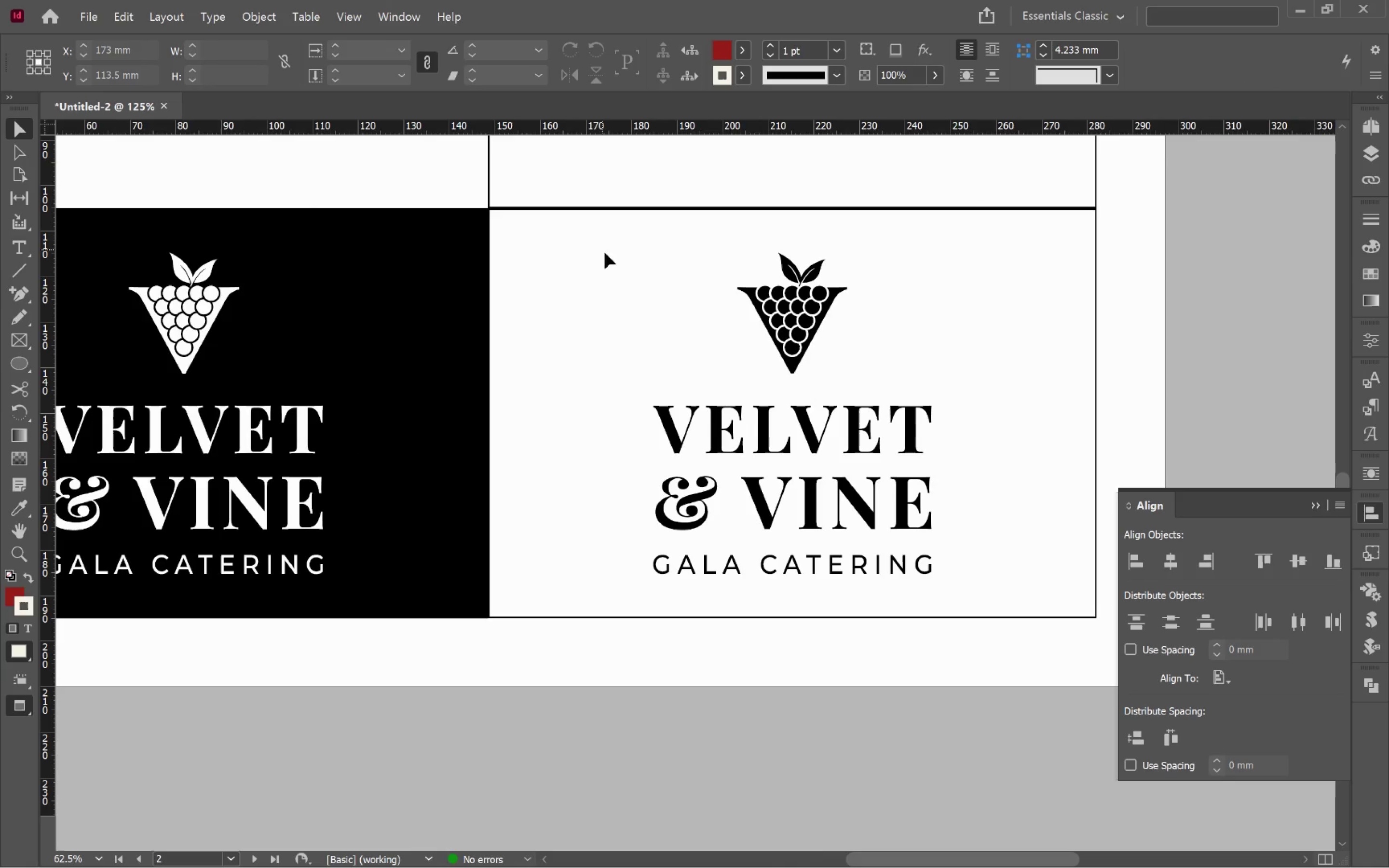 
left_click_drag(start_coordinate=[1055, 406], to_coordinate=[772, 368])
 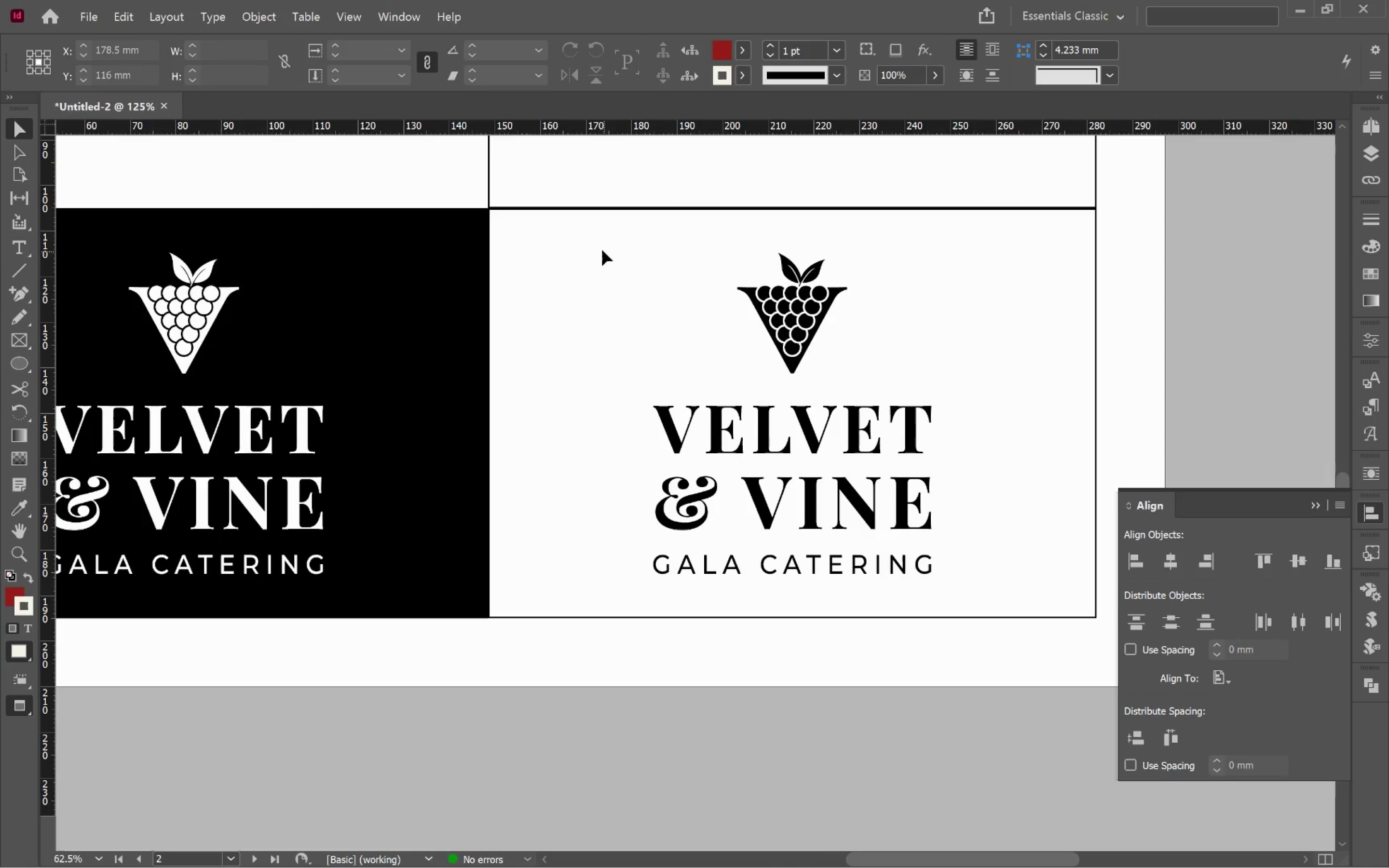 
left_click_drag(start_coordinate=[599, 248], to_coordinate=[1003, 599])
 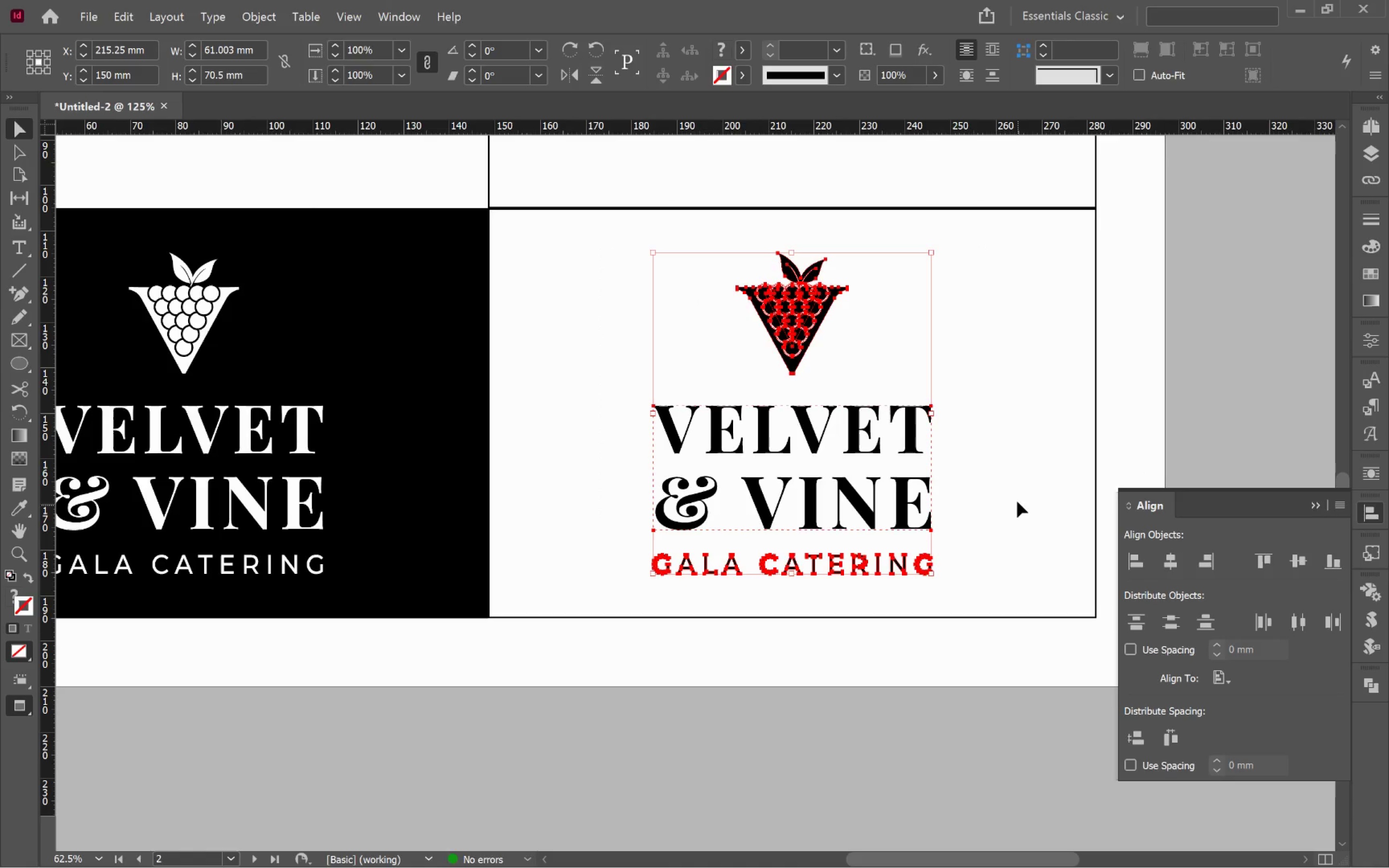 
key(Control+G)
 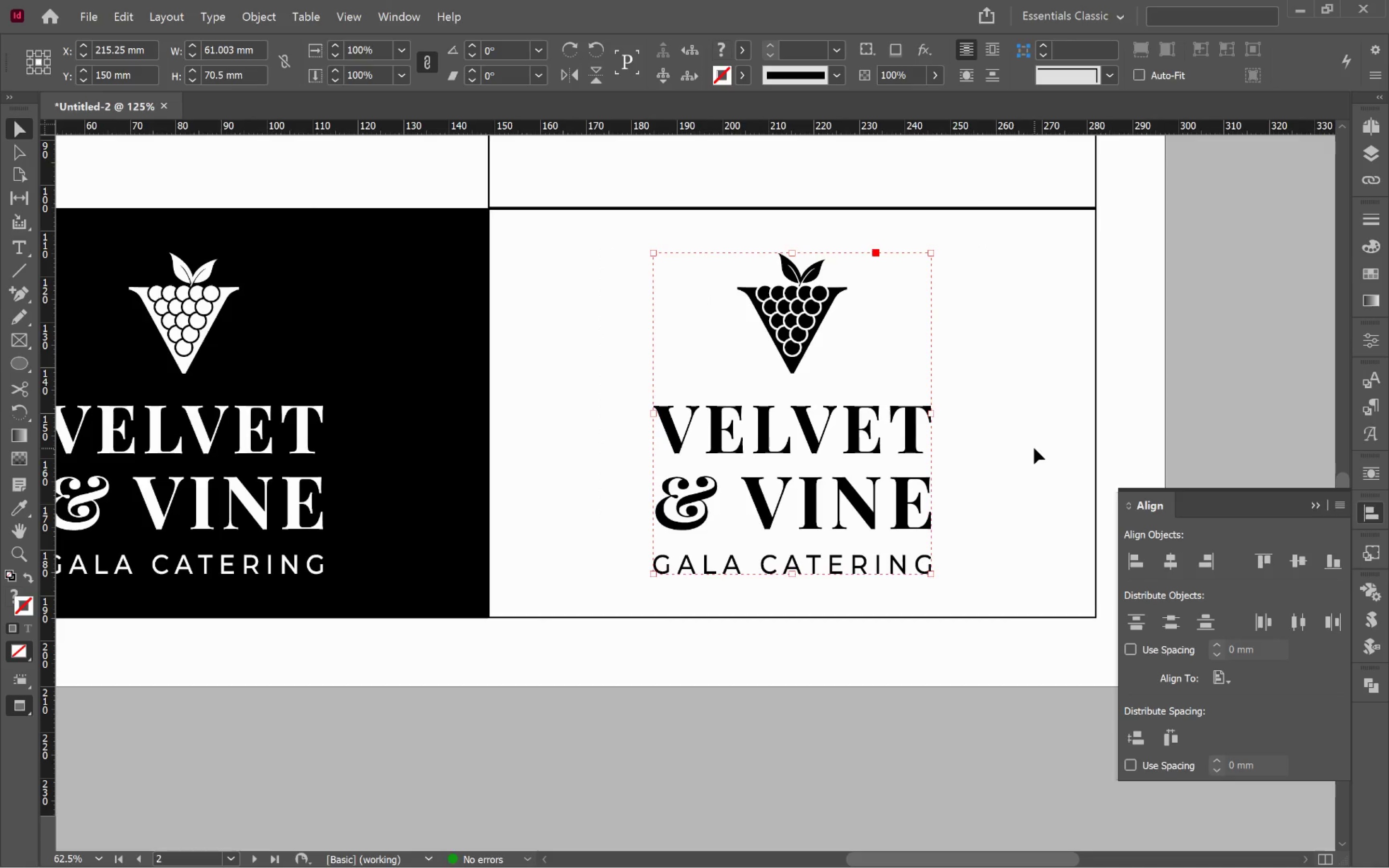 
left_click([1034, 448])
 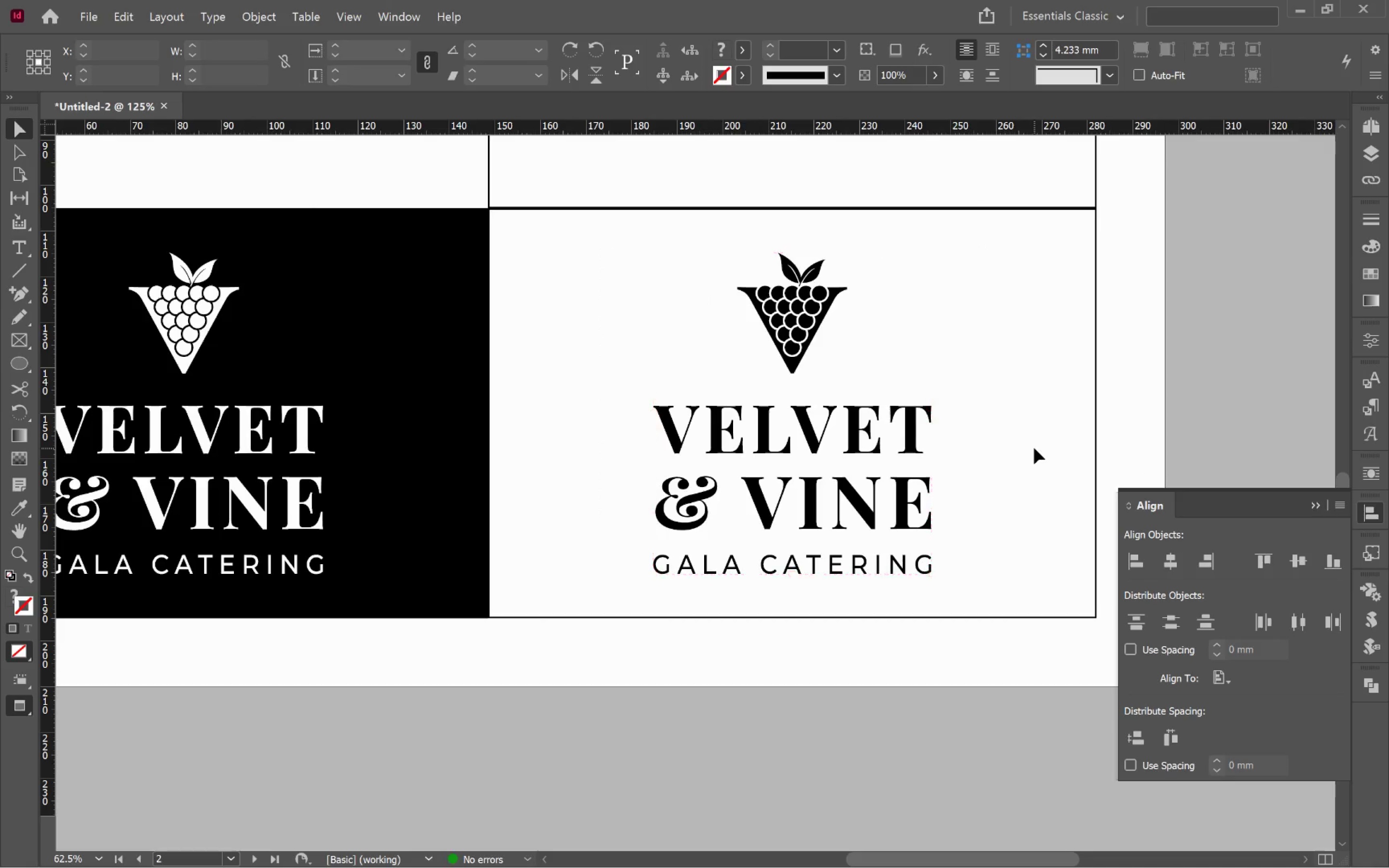 
key(Alt+Control+L)
 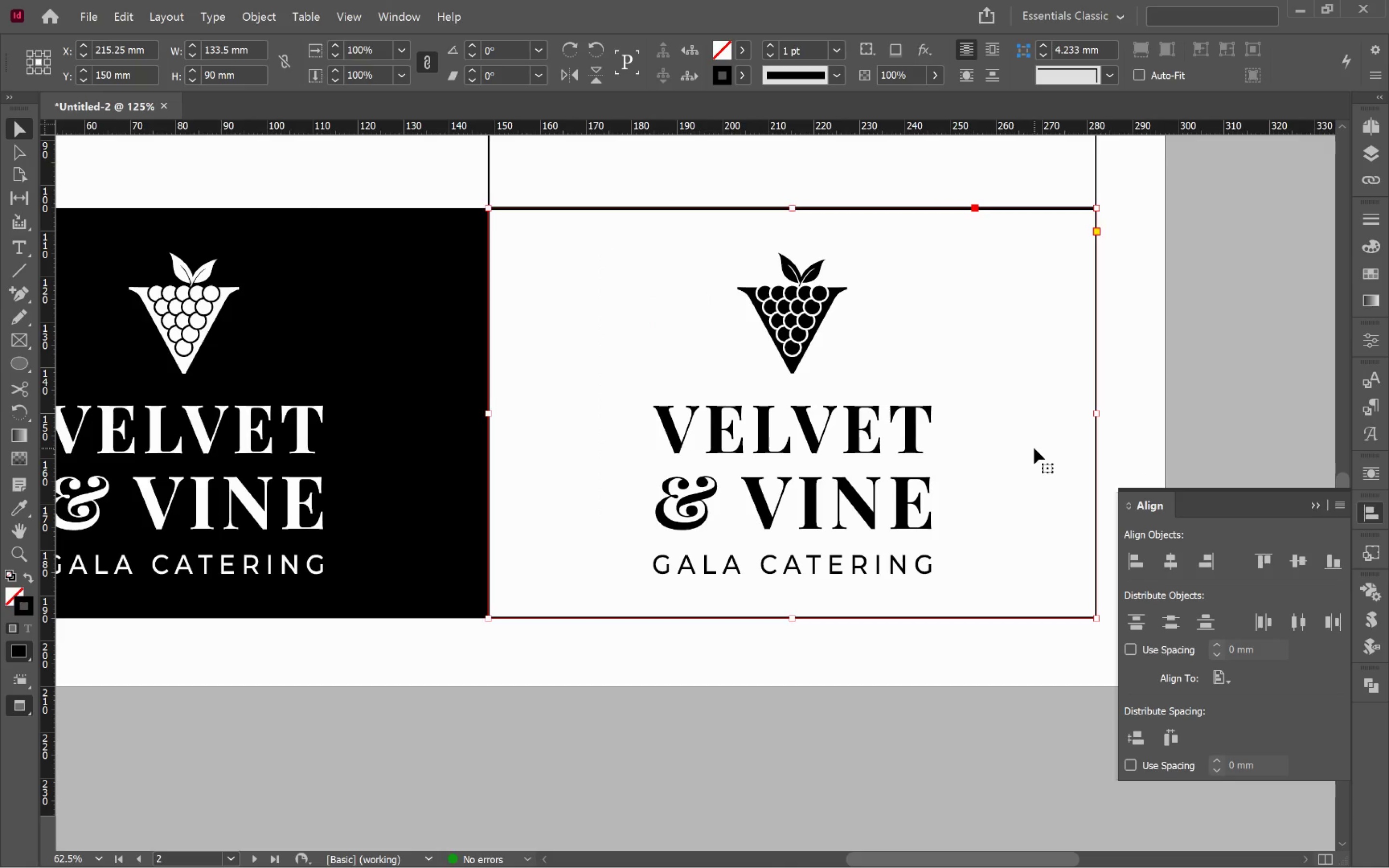 
hold_key(key=AltLeft, duration=0.62)
 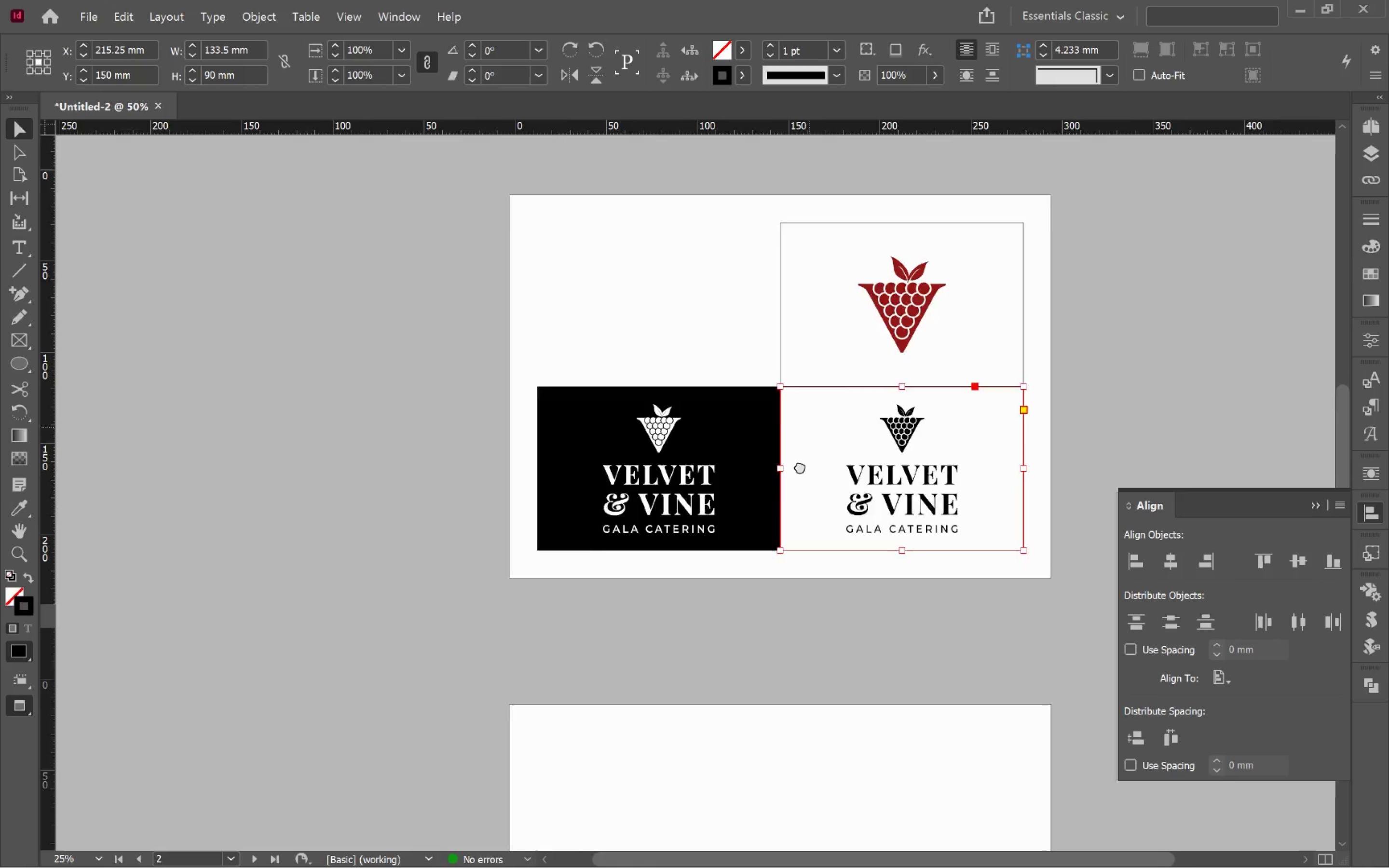 
hold_key(key=Space, duration=0.66)
 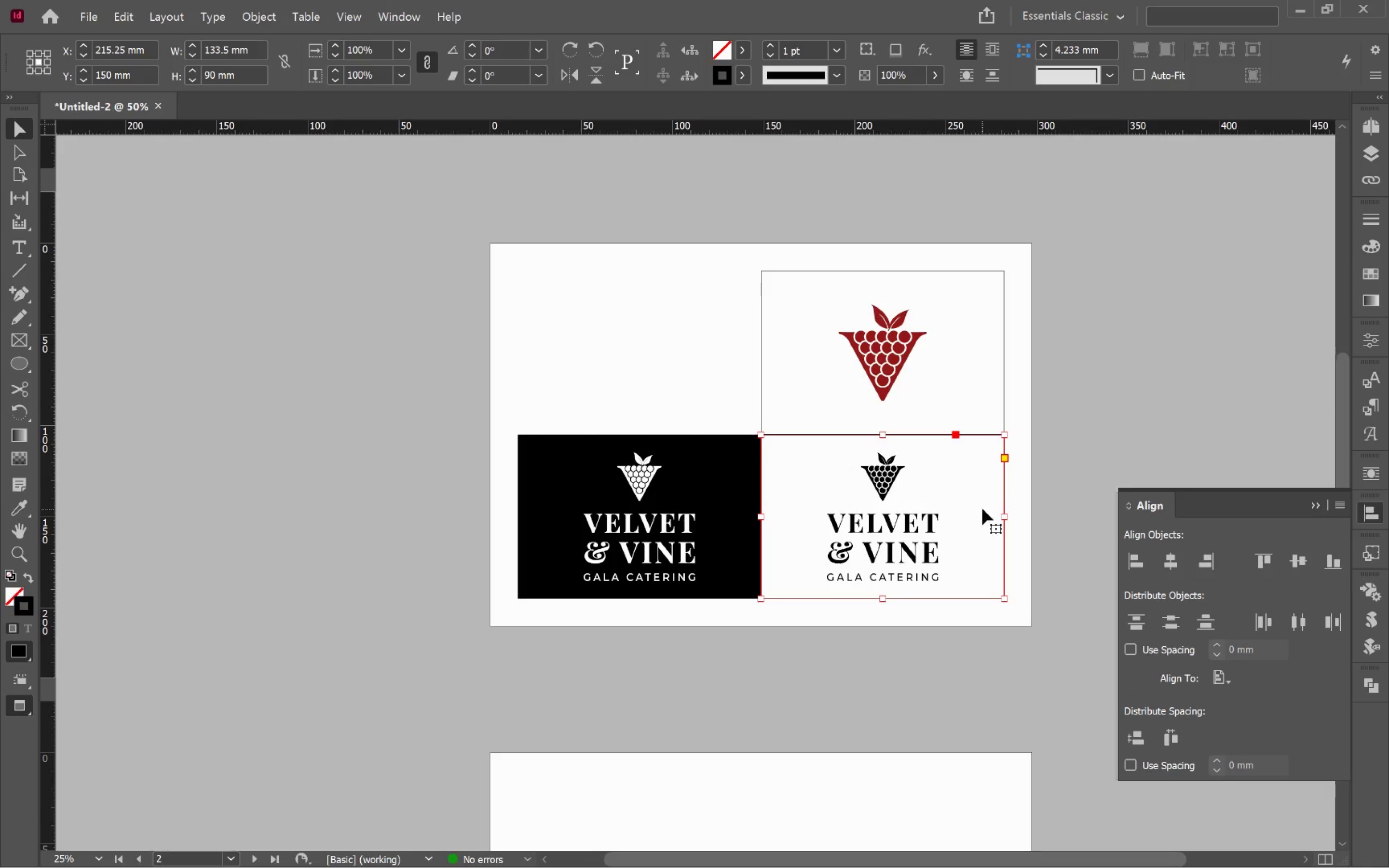 
scroll: coordinate [1034, 448], scroll_direction: down, amount: 3.0
 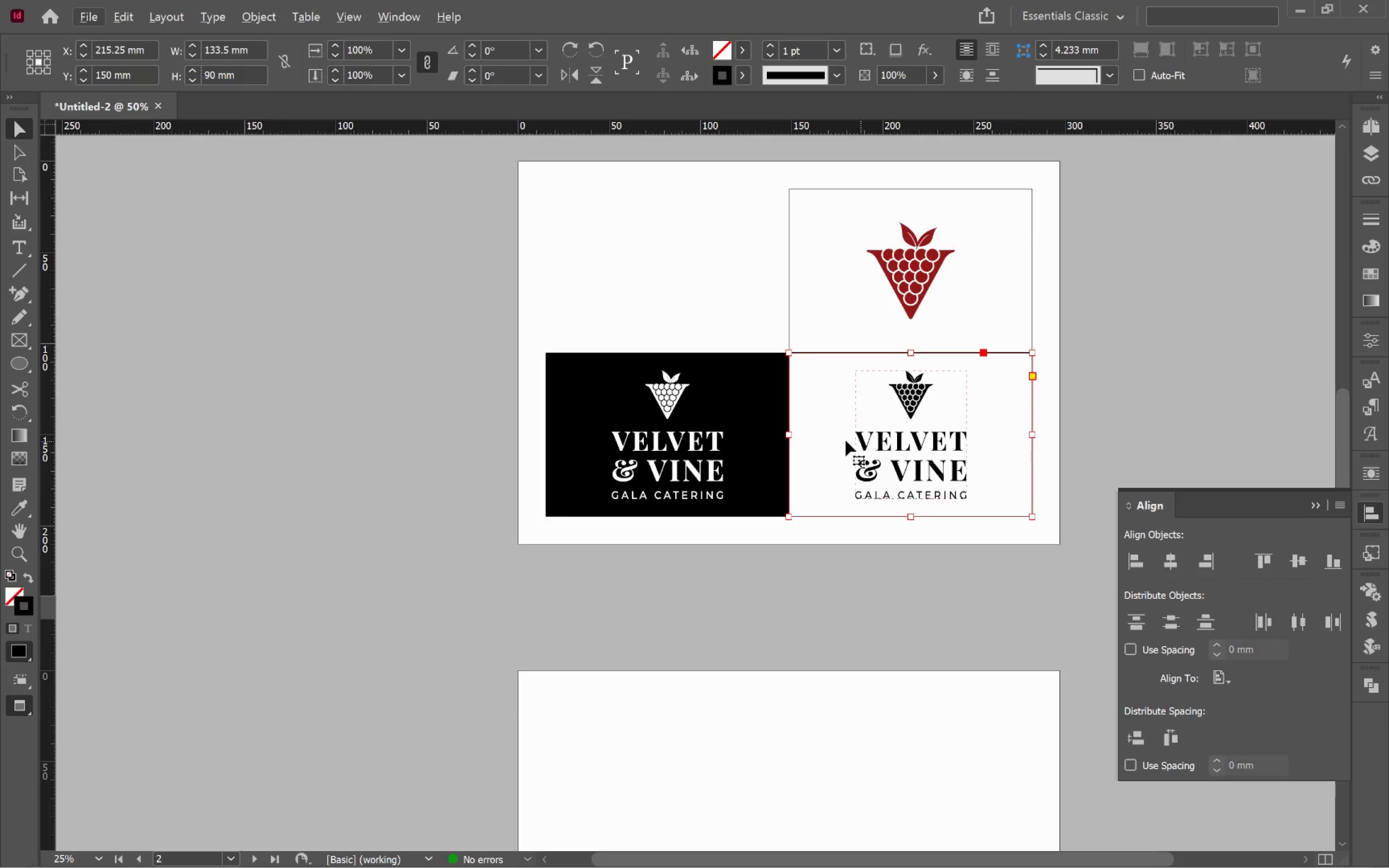 
left_click_drag(start_coordinate=[809, 427], to_coordinate=[782, 508])
 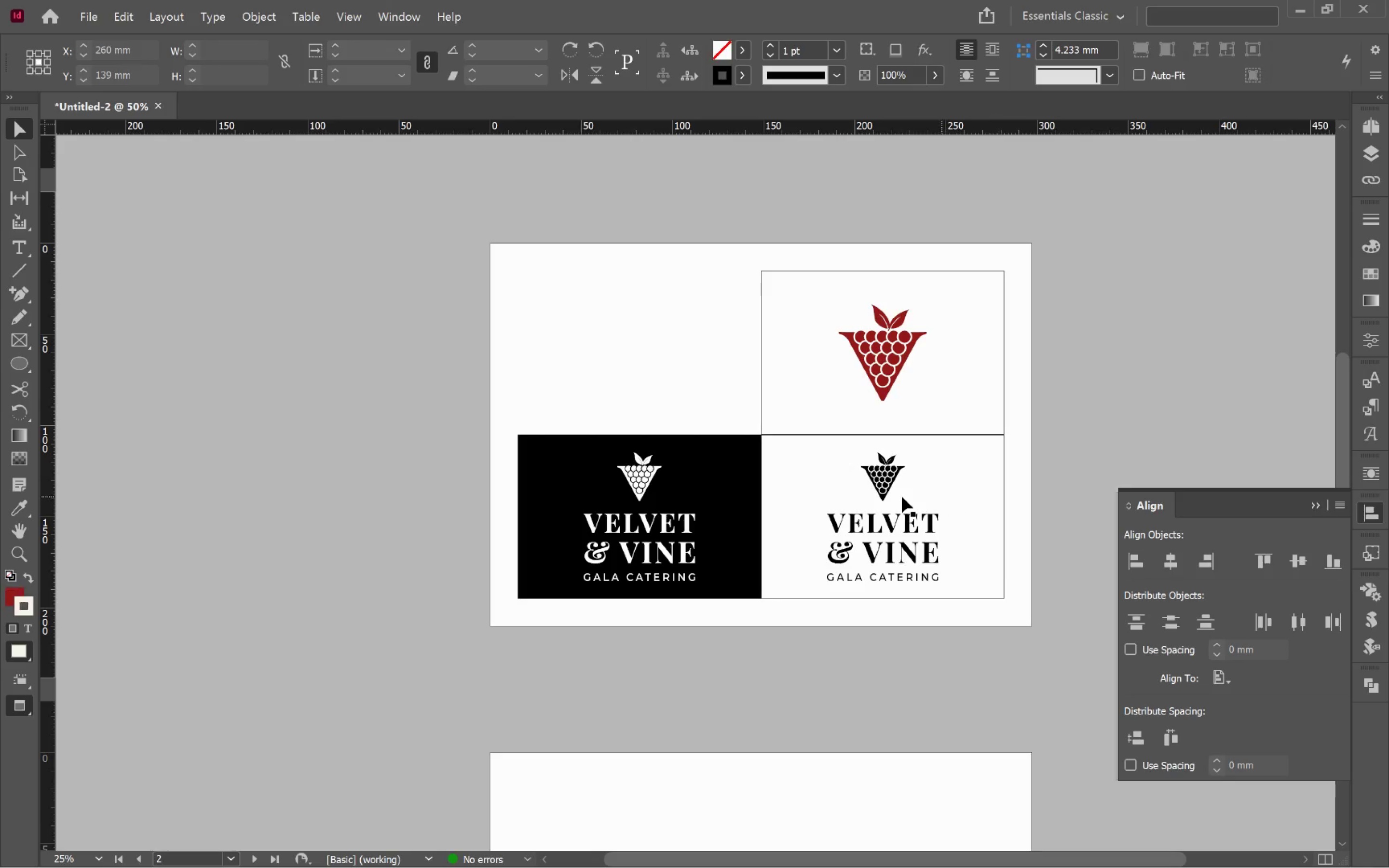 
left_click([889, 489])
 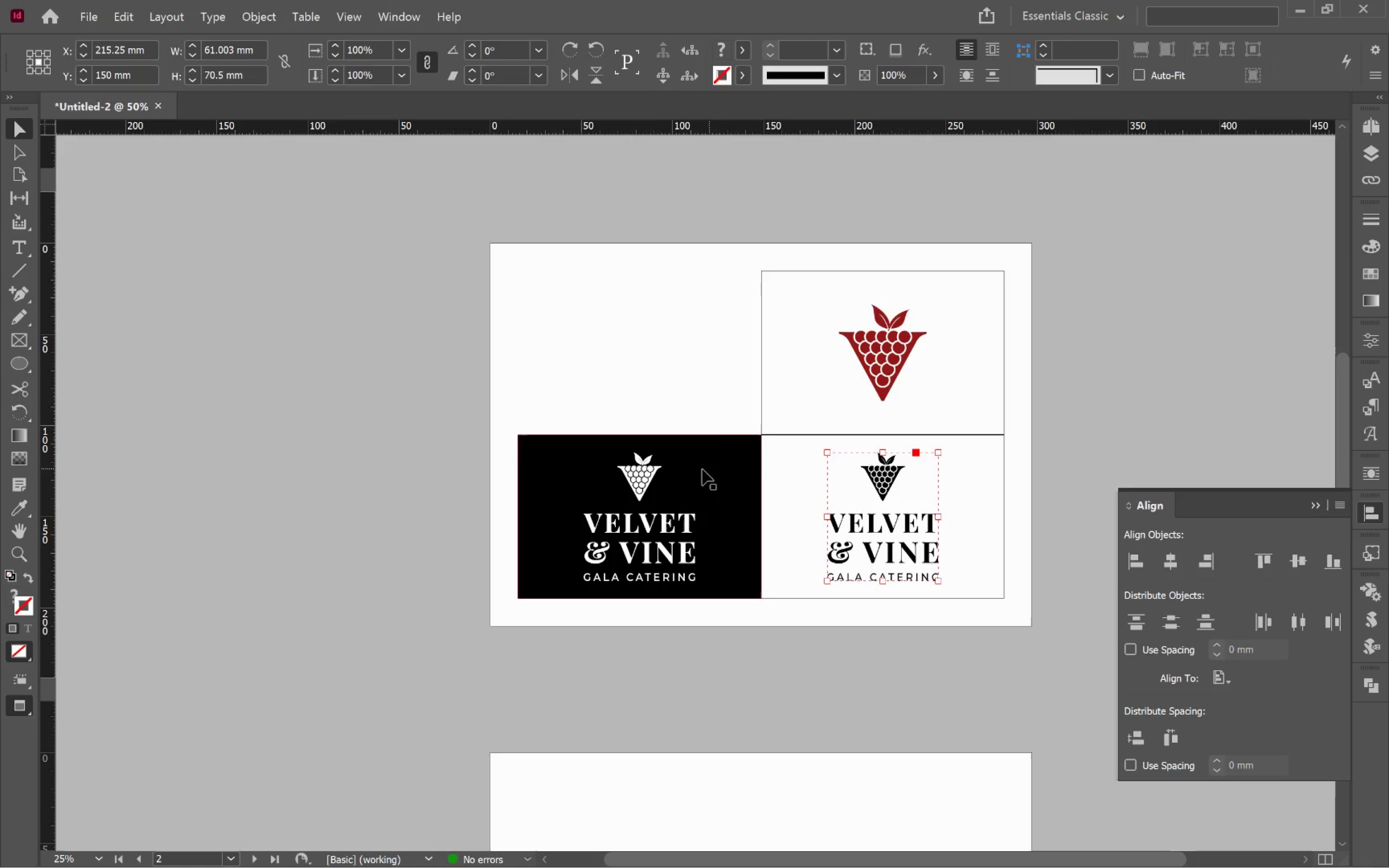 
hold_key(key=ShiftLeft, duration=0.81)
left_click([645, 480])
 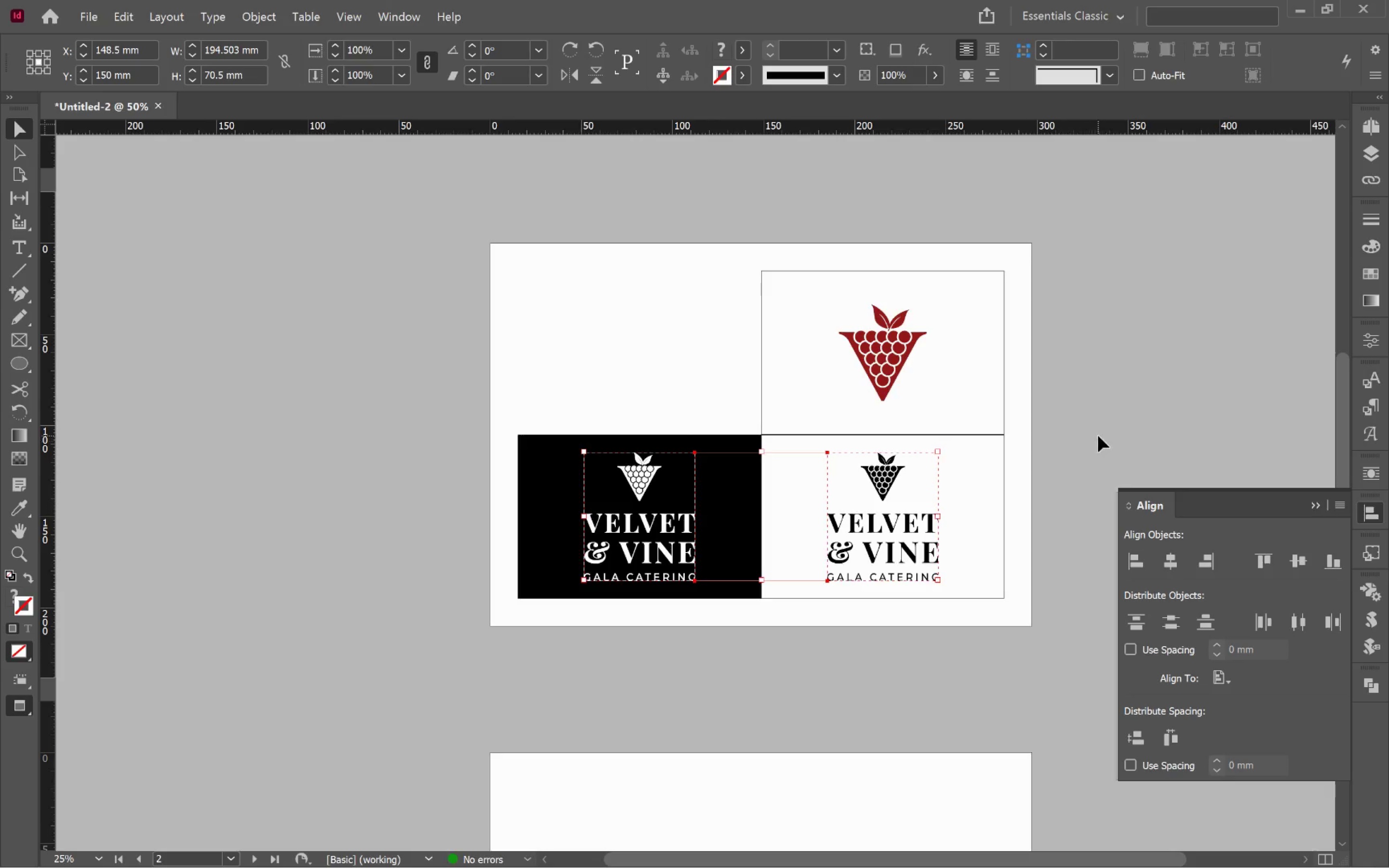 
hold_key(key=Space, duration=1.11)
 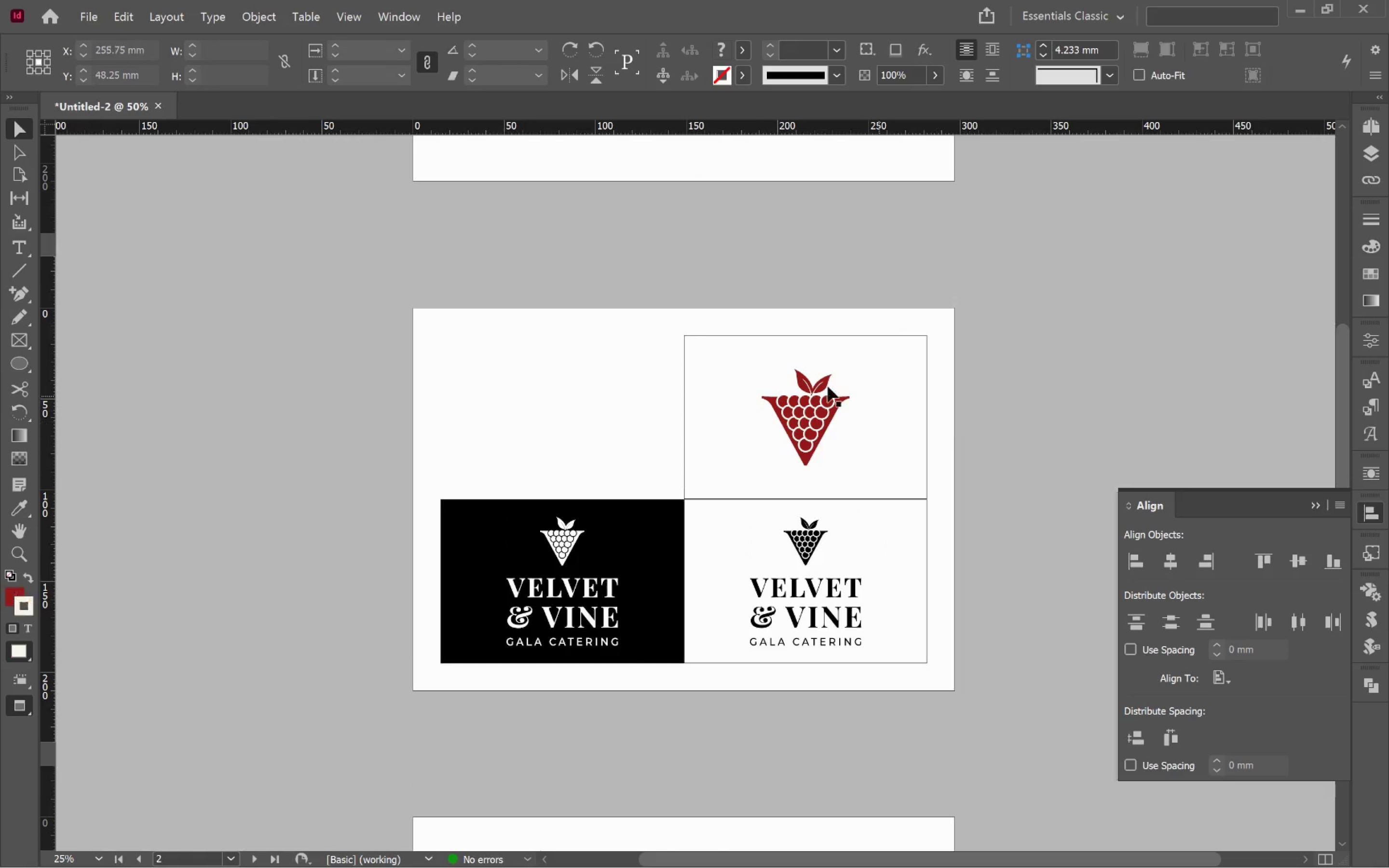 
left_click_drag(start_coordinate=[1094, 434], to_coordinate=[1018, 498])
 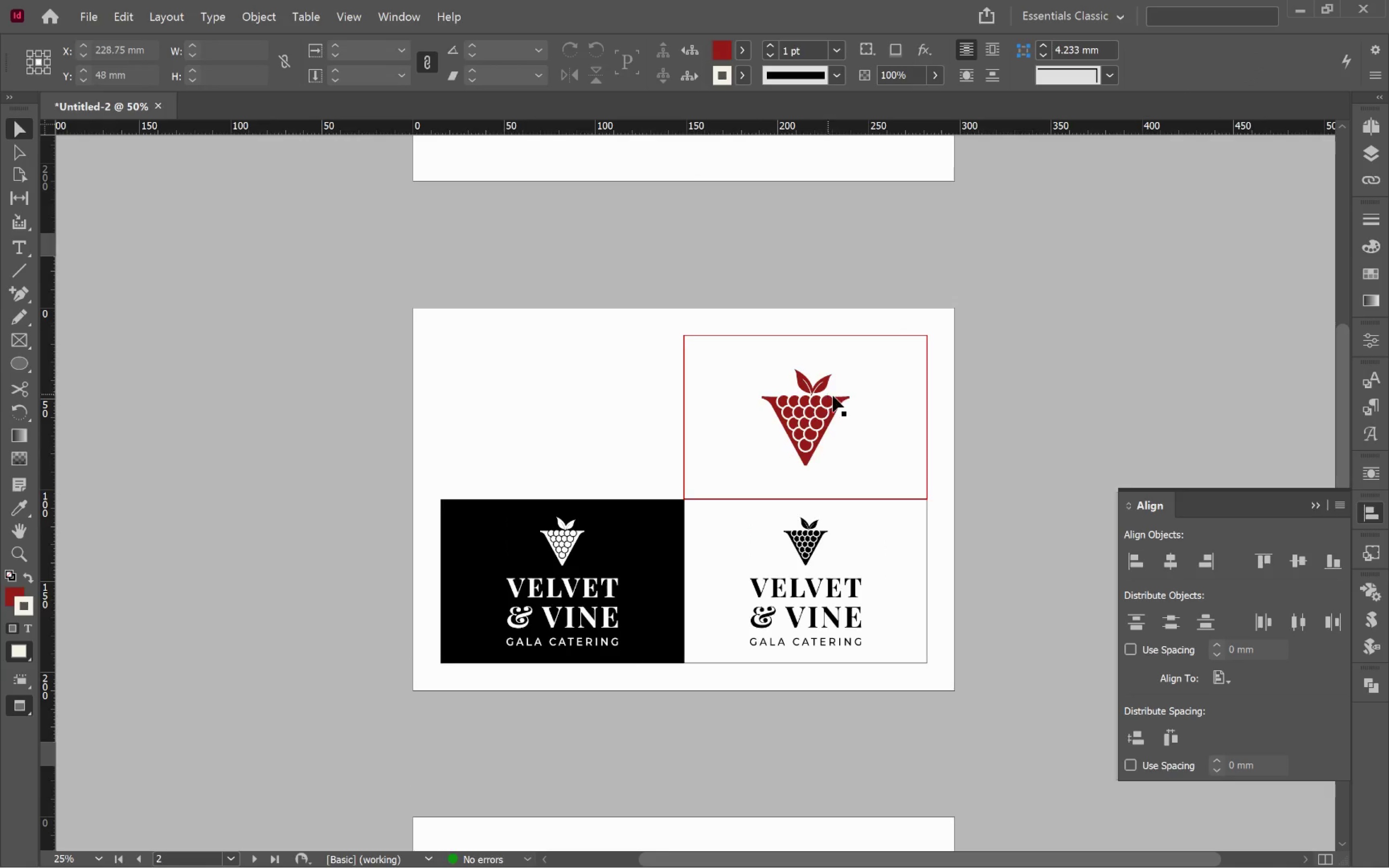 
hold_key(key=AltLeft, duration=0.75)
 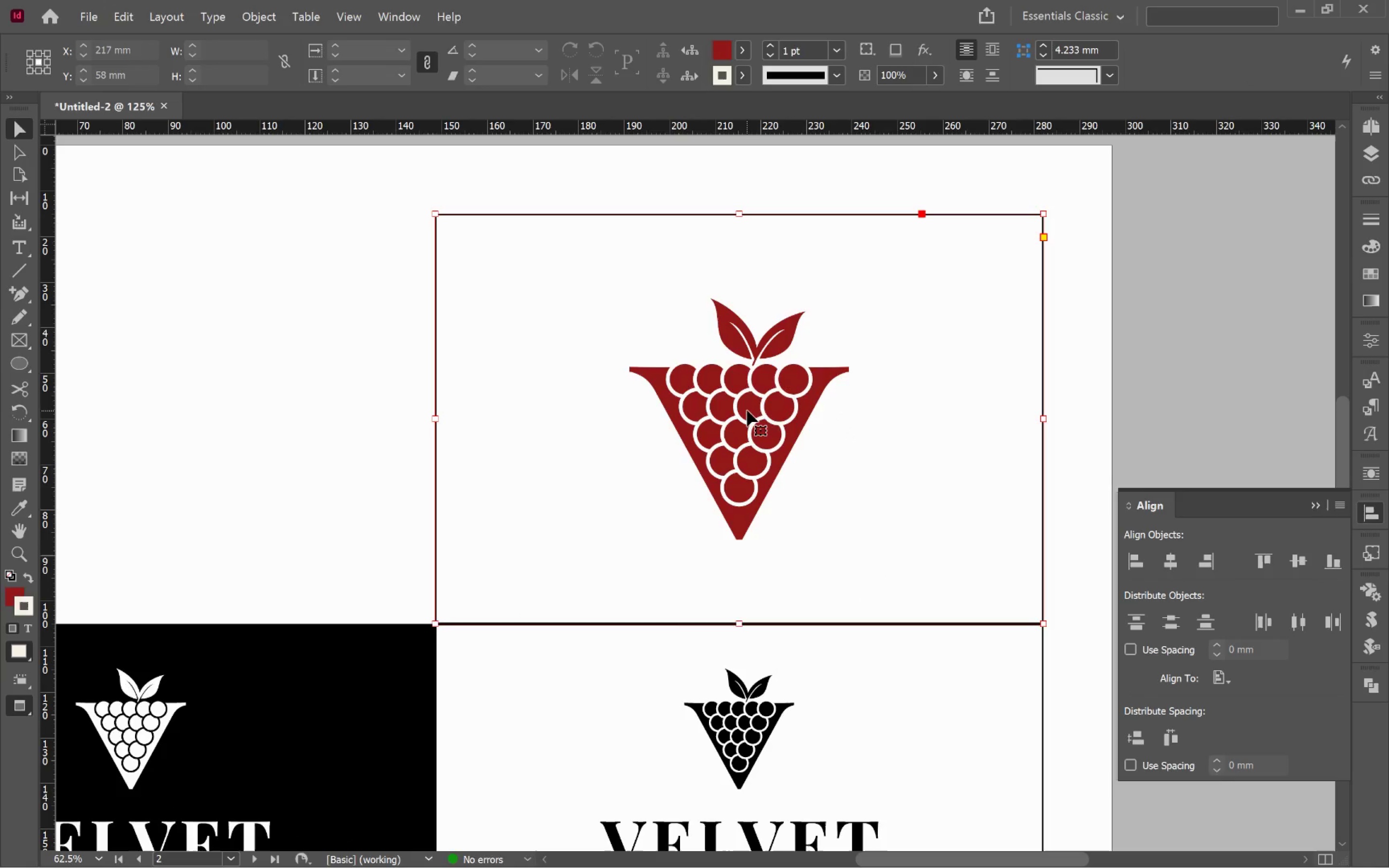 
left_click([747, 410])
 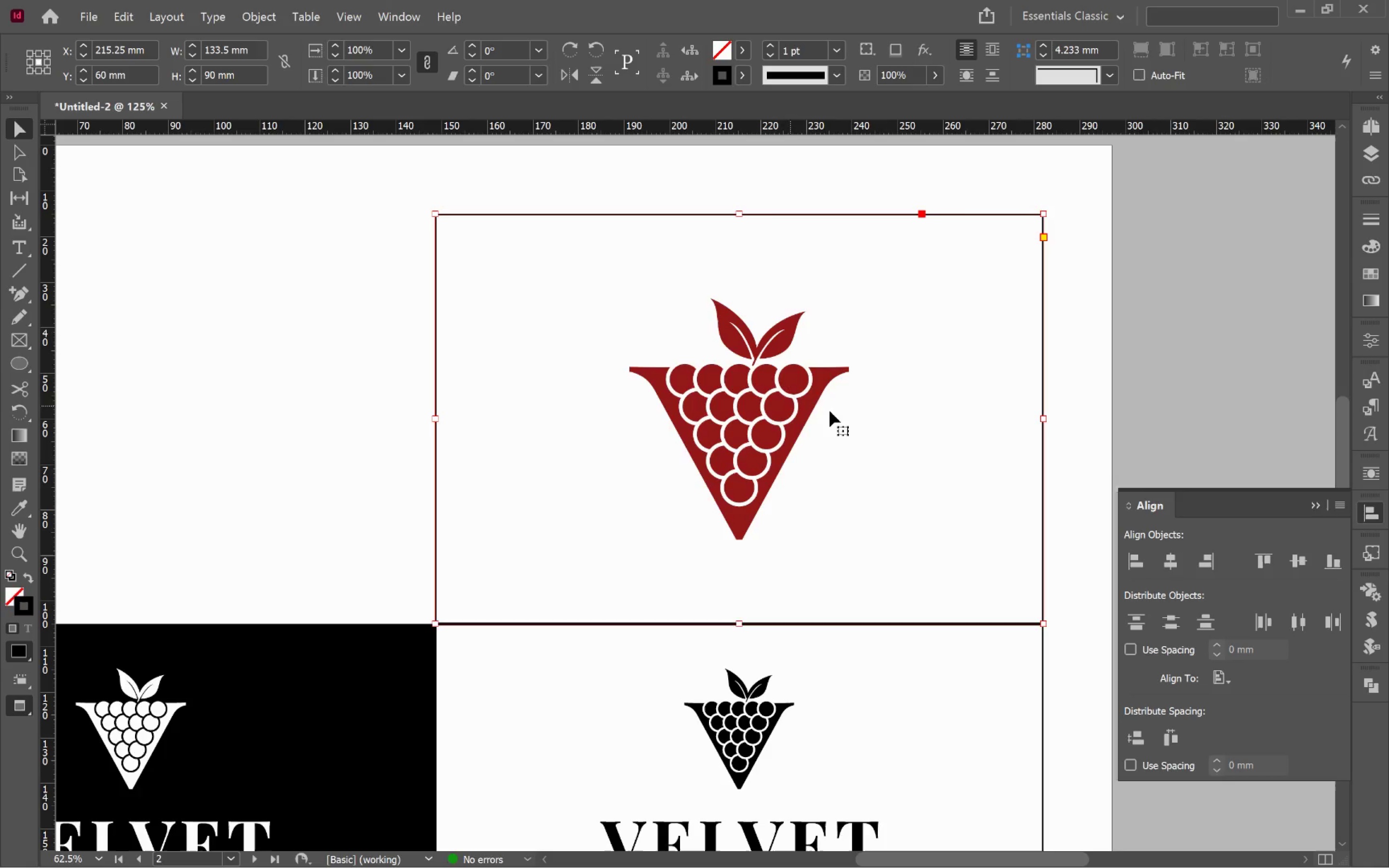 
scroll: coordinate [850, 418], scroll_direction: up, amount: 3.0
 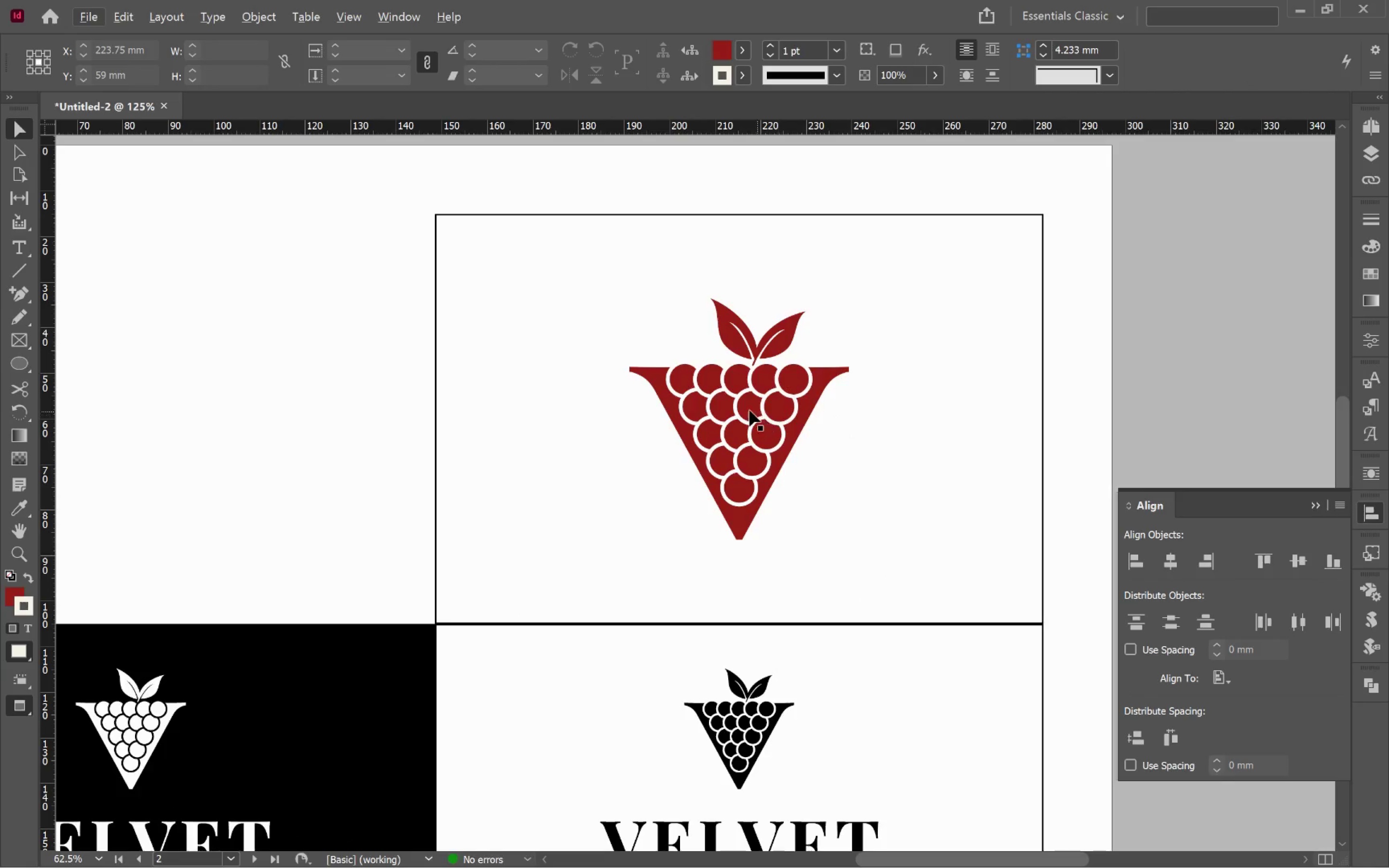 
key(Control+Shift+BracketLeft)
 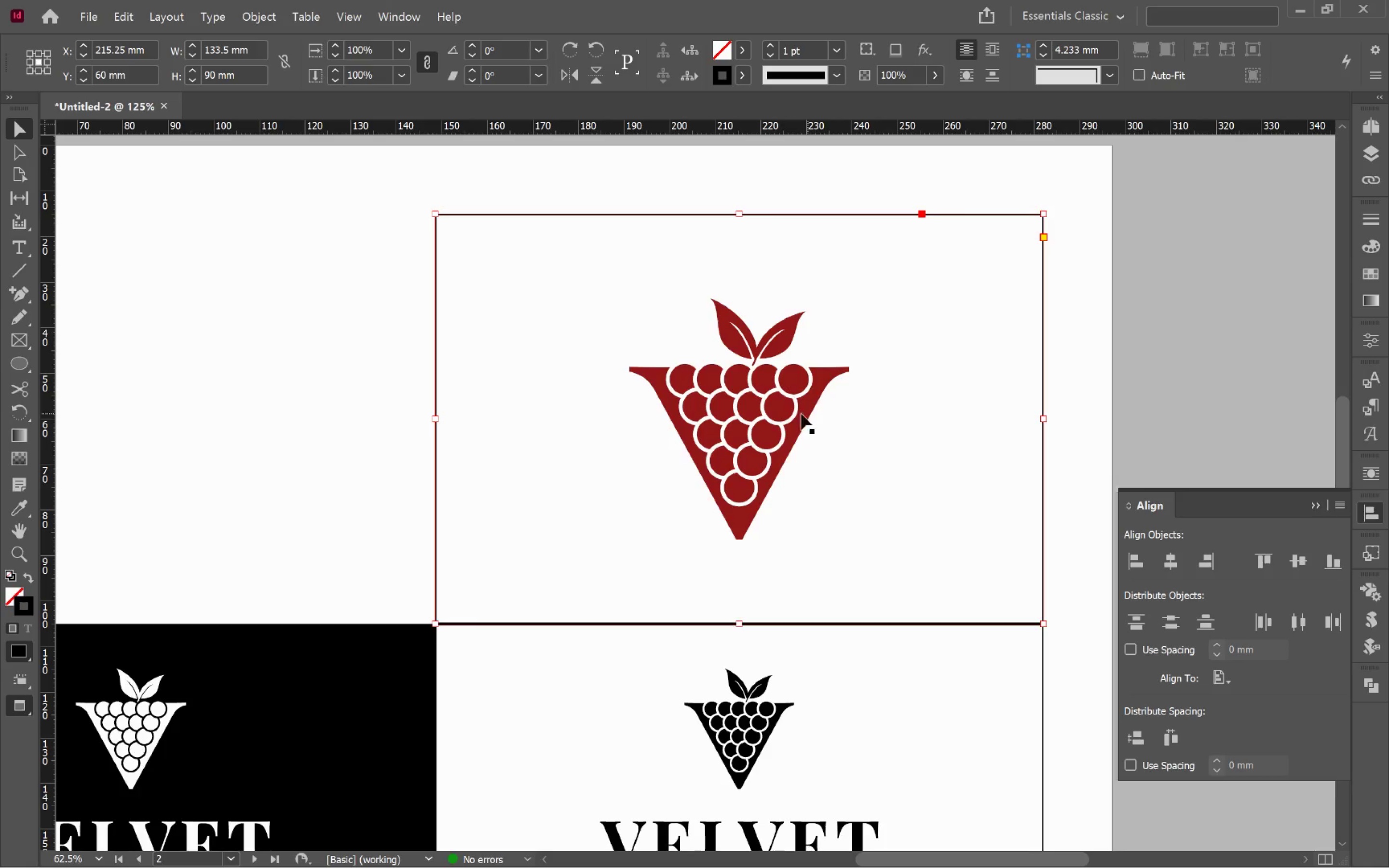 
left_click([790, 415])
 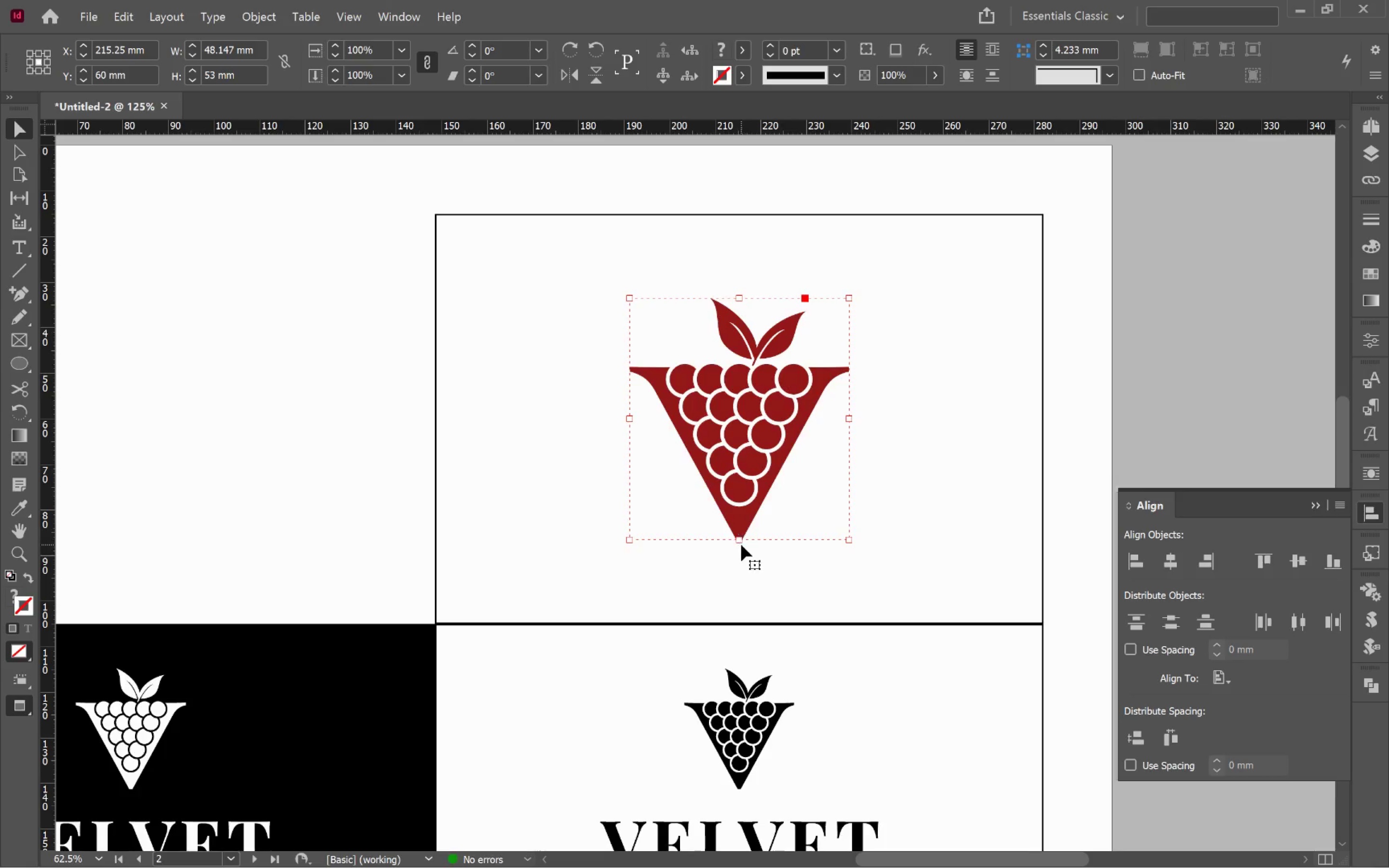 
hold_key(key=AltLeft, duration=1.81)
left_click_drag(start_coordinate=[740, 541], to_coordinate=[740, 521])
 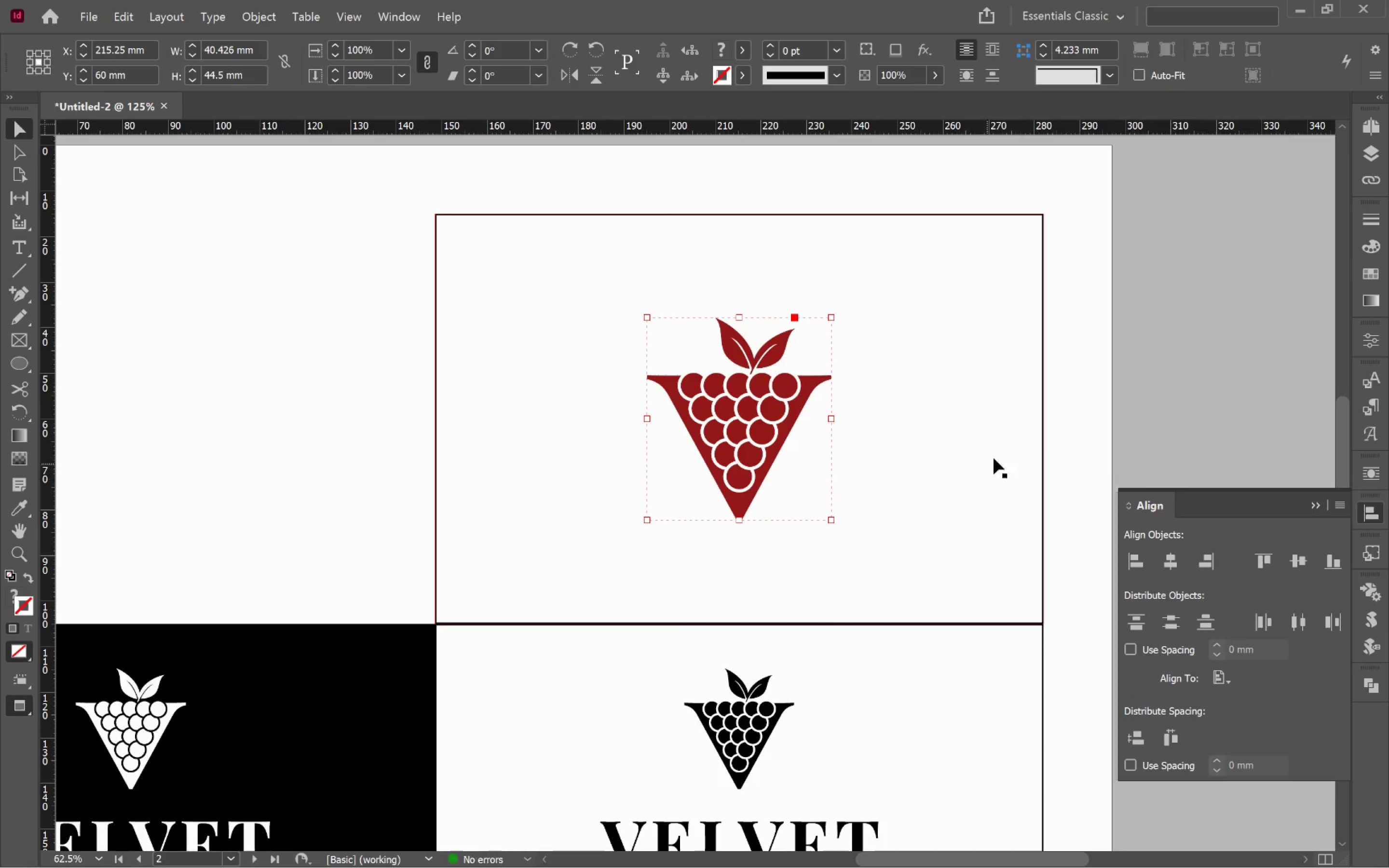 
hold_key(key=ShiftLeft, duration=1.75)
 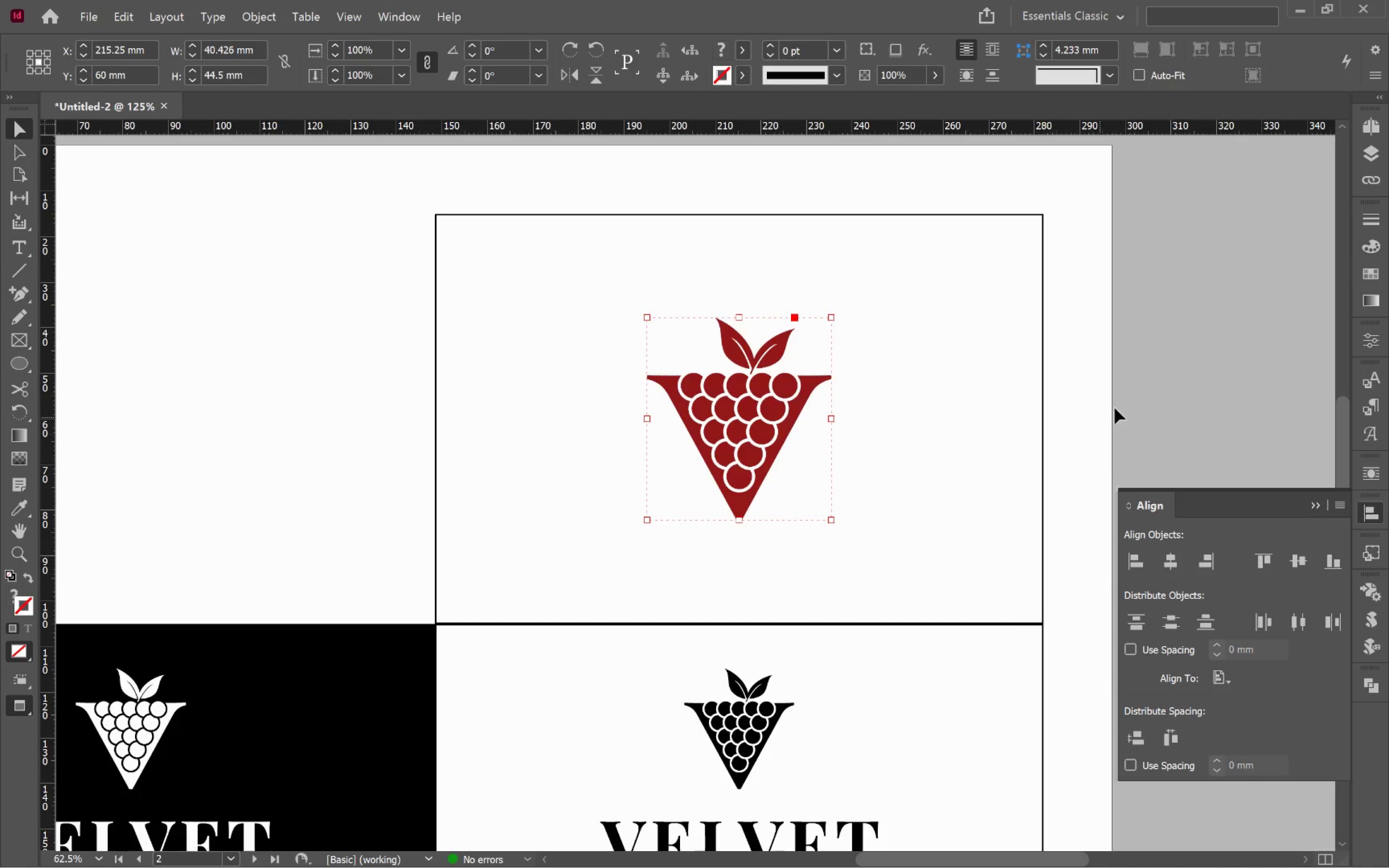 
left_click([1116, 406])
 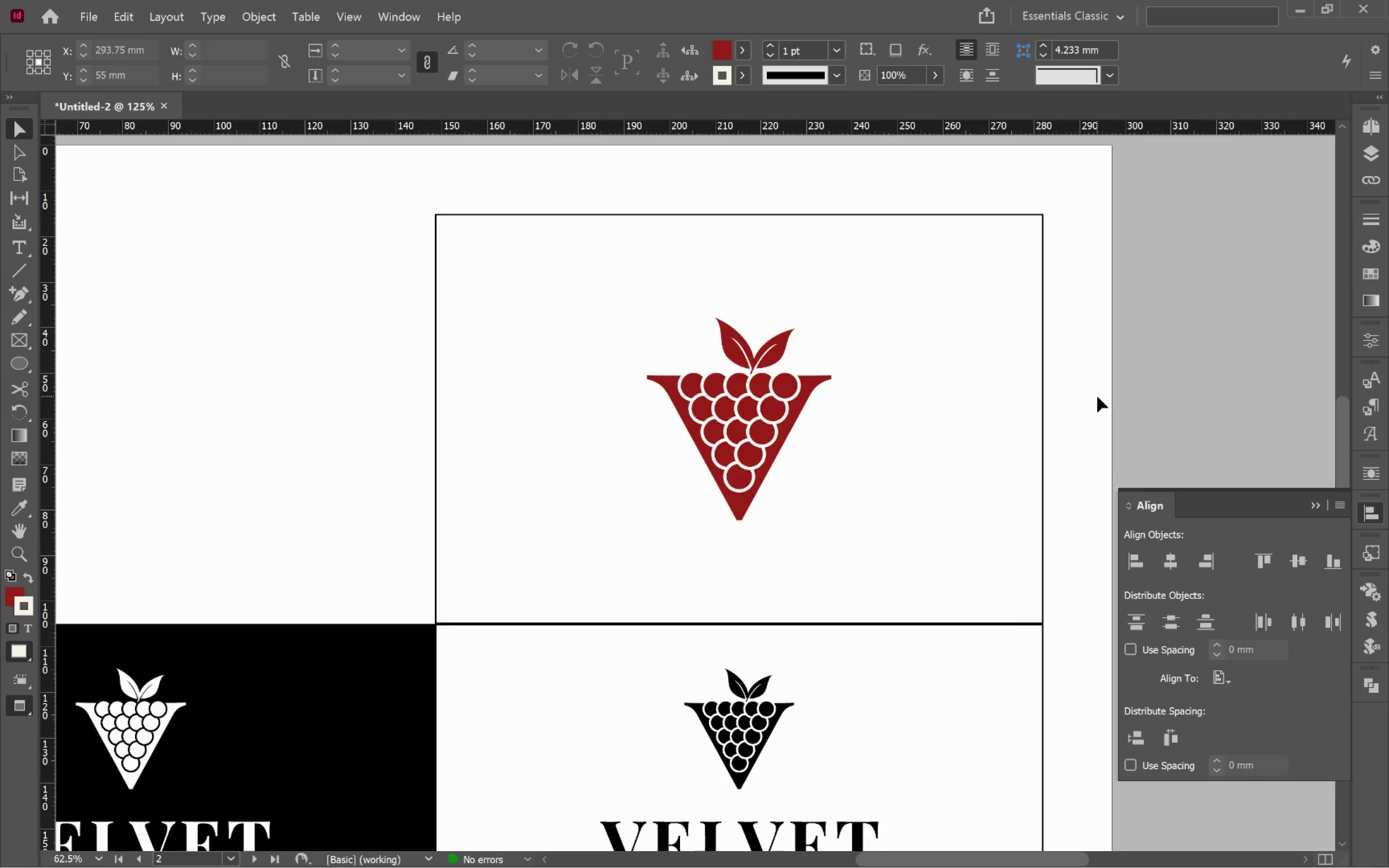 
key(T)
 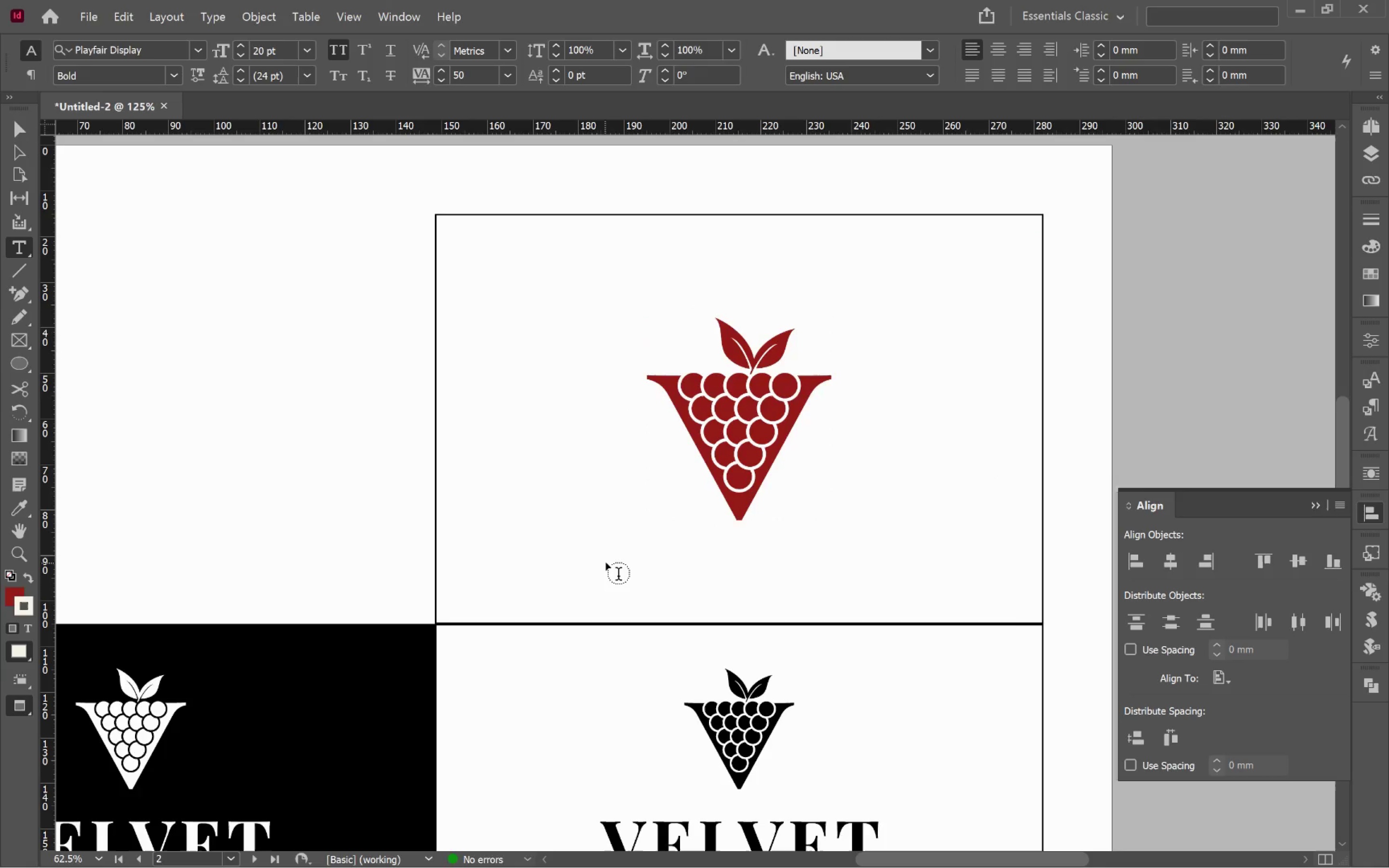 
left_click_drag(start_coordinate=[596, 559], to_coordinate=[929, 601])
 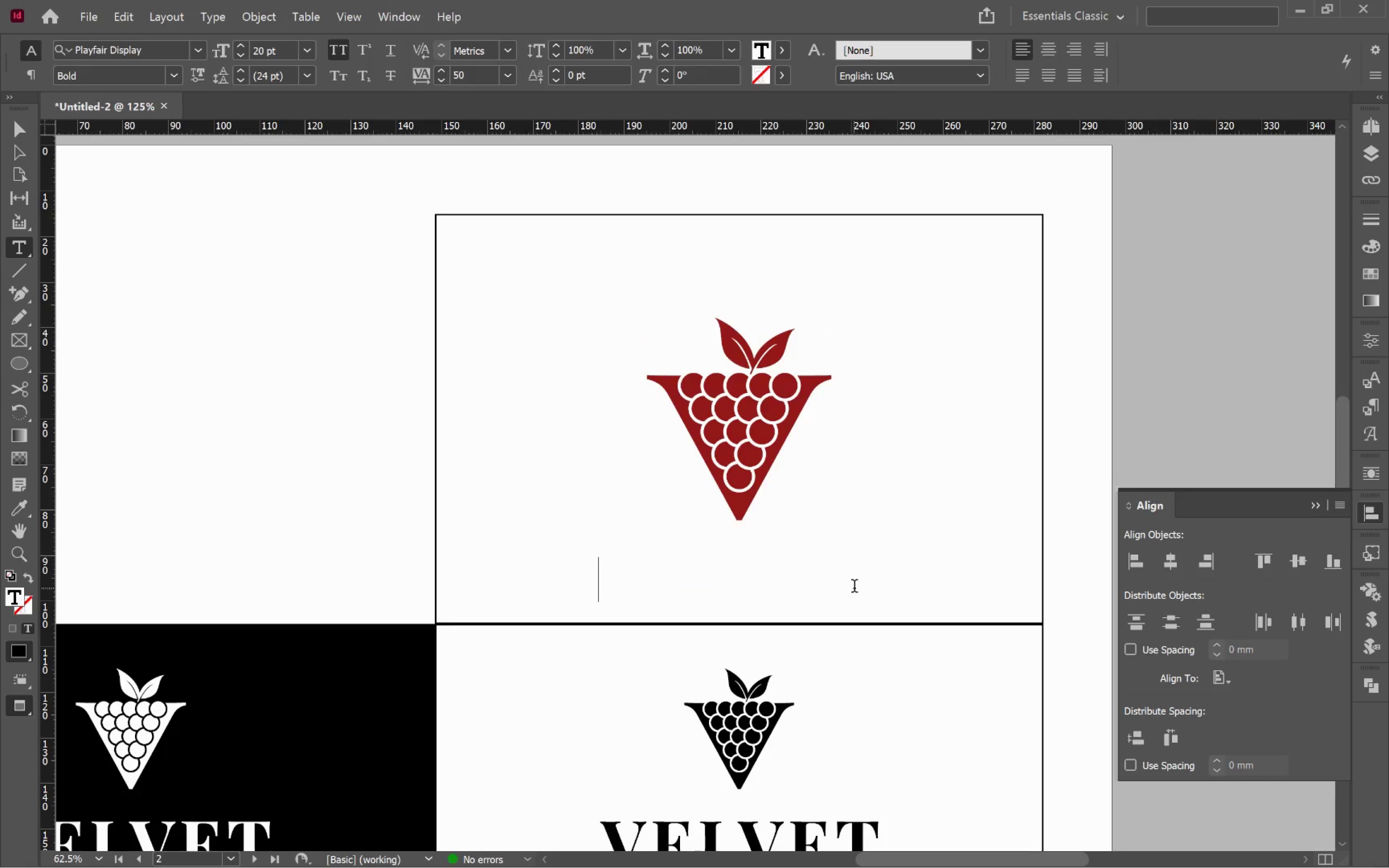 
type(ICON)
 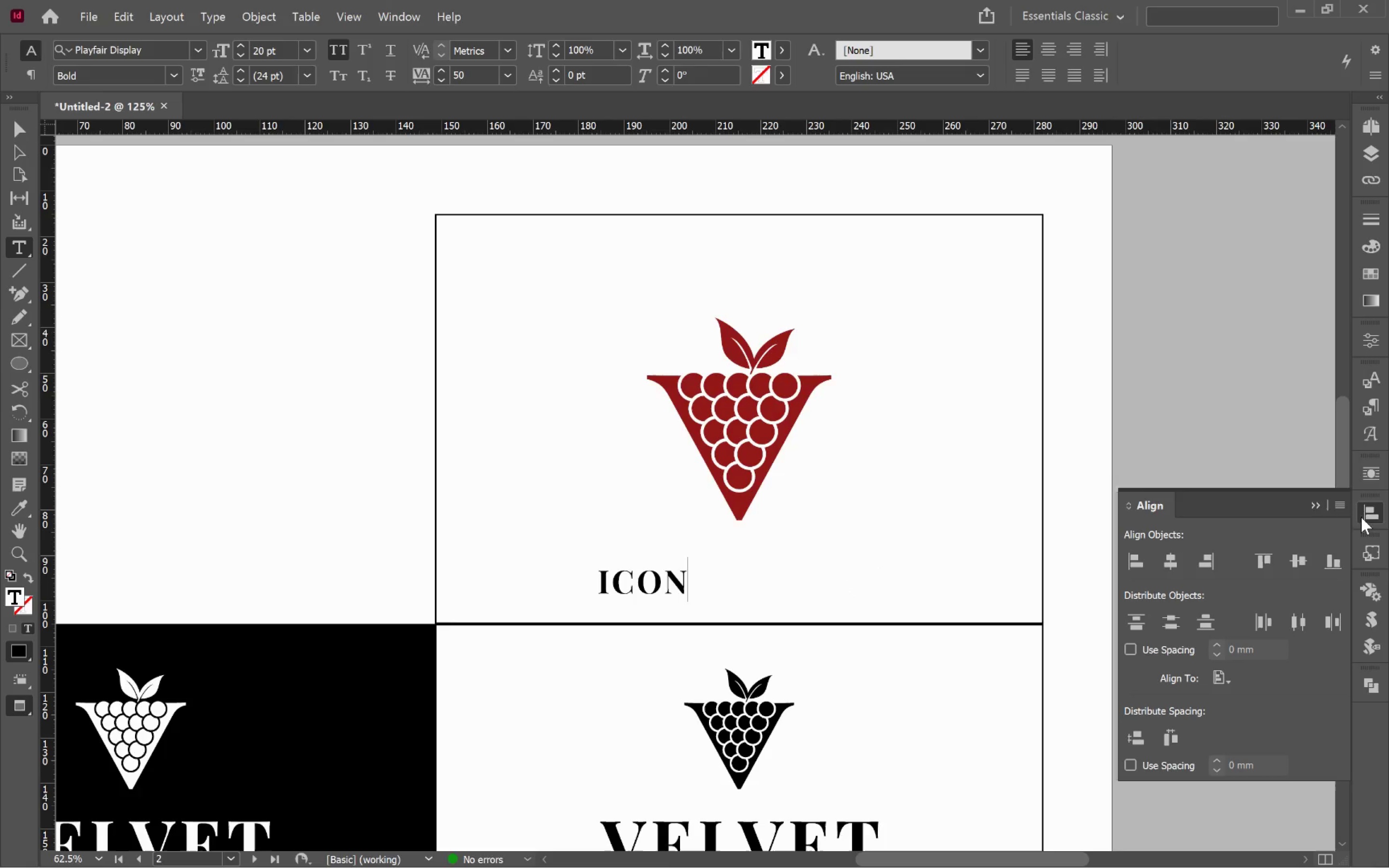 
left_click([1368, 408])
 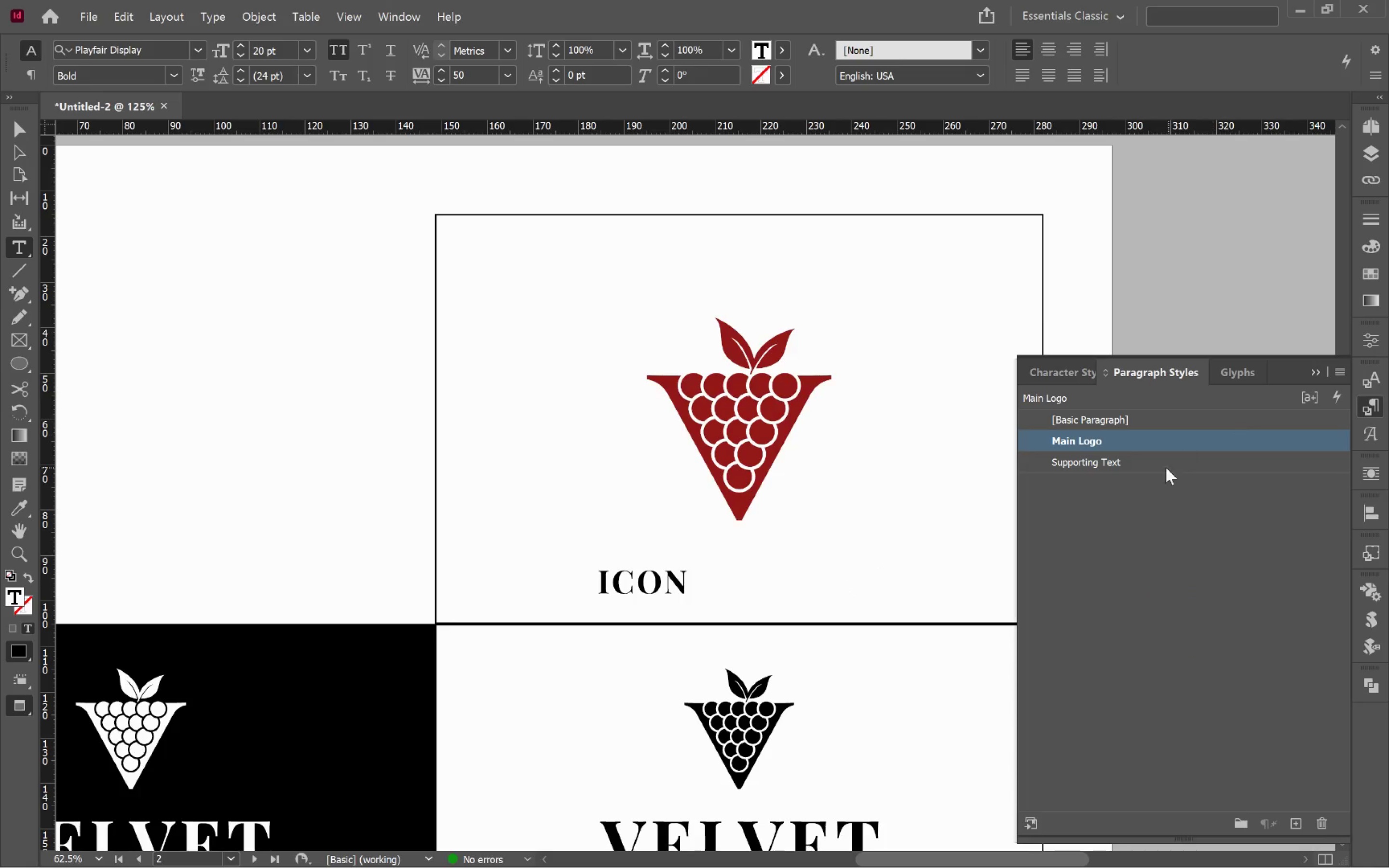 
left_click([1144, 466])
 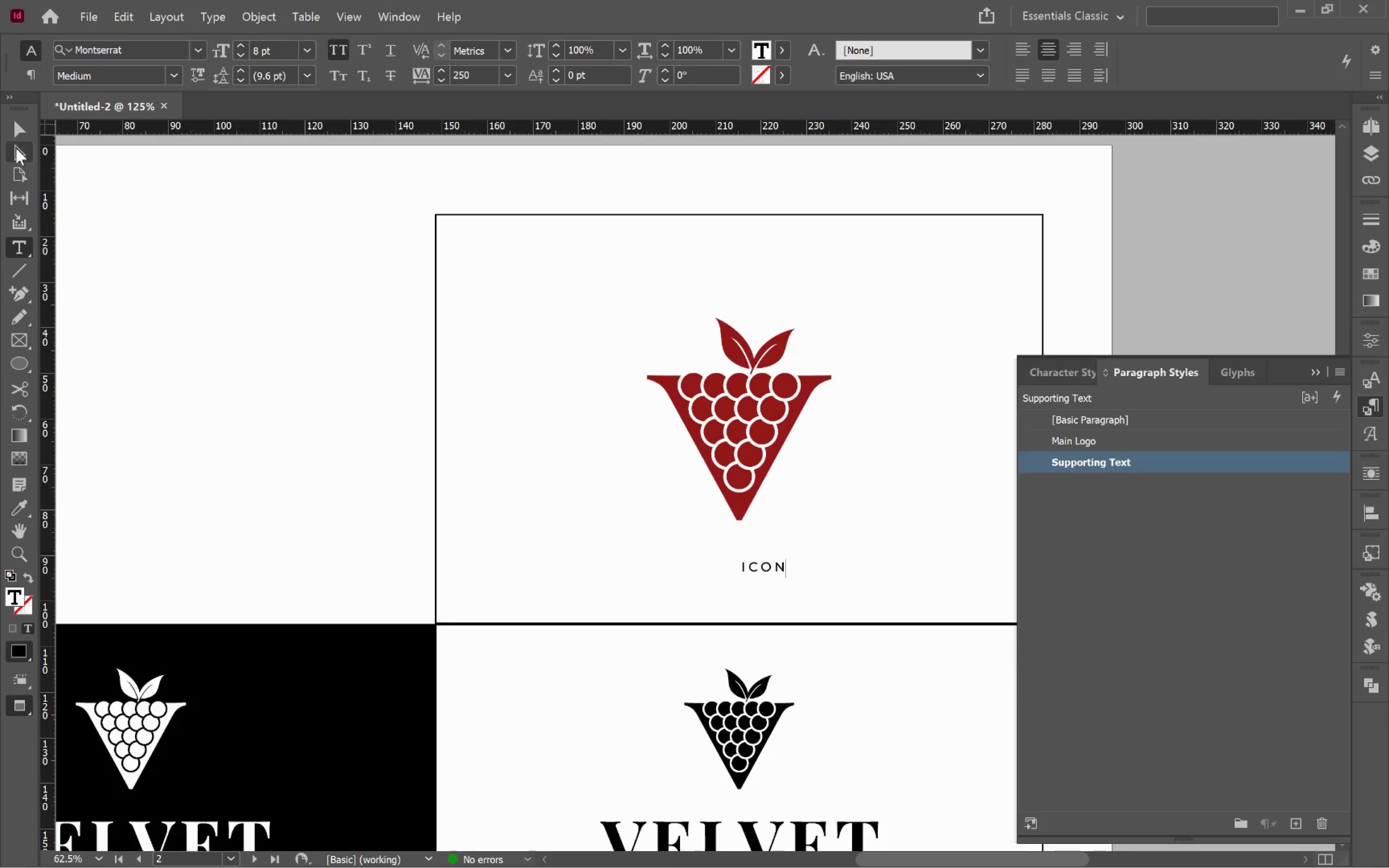 
left_click([20, 127])
 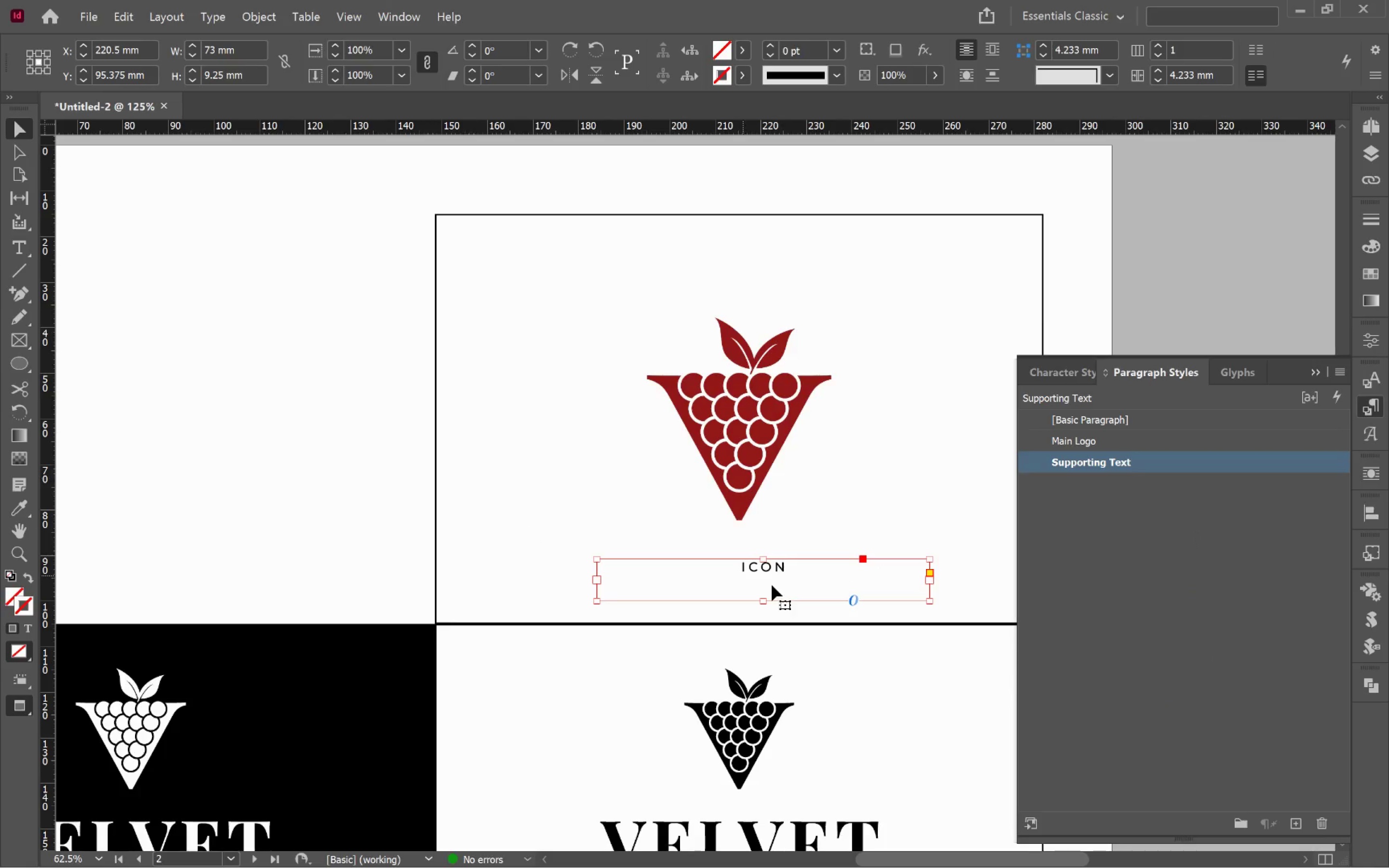 
hold_key(key=ShiftLeft, duration=0.72)
left_click([594, 529])
 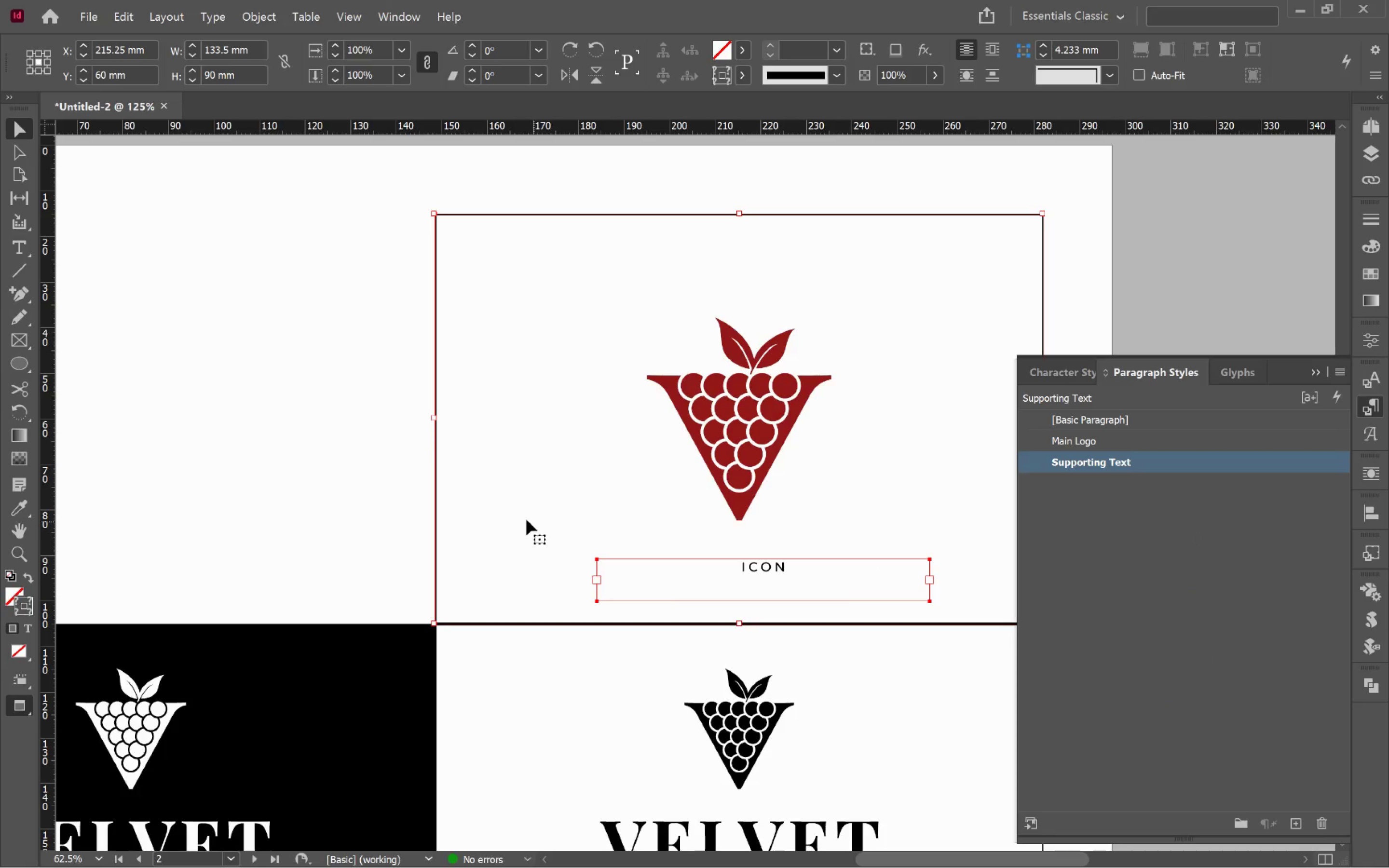 
left_click([526, 519])
 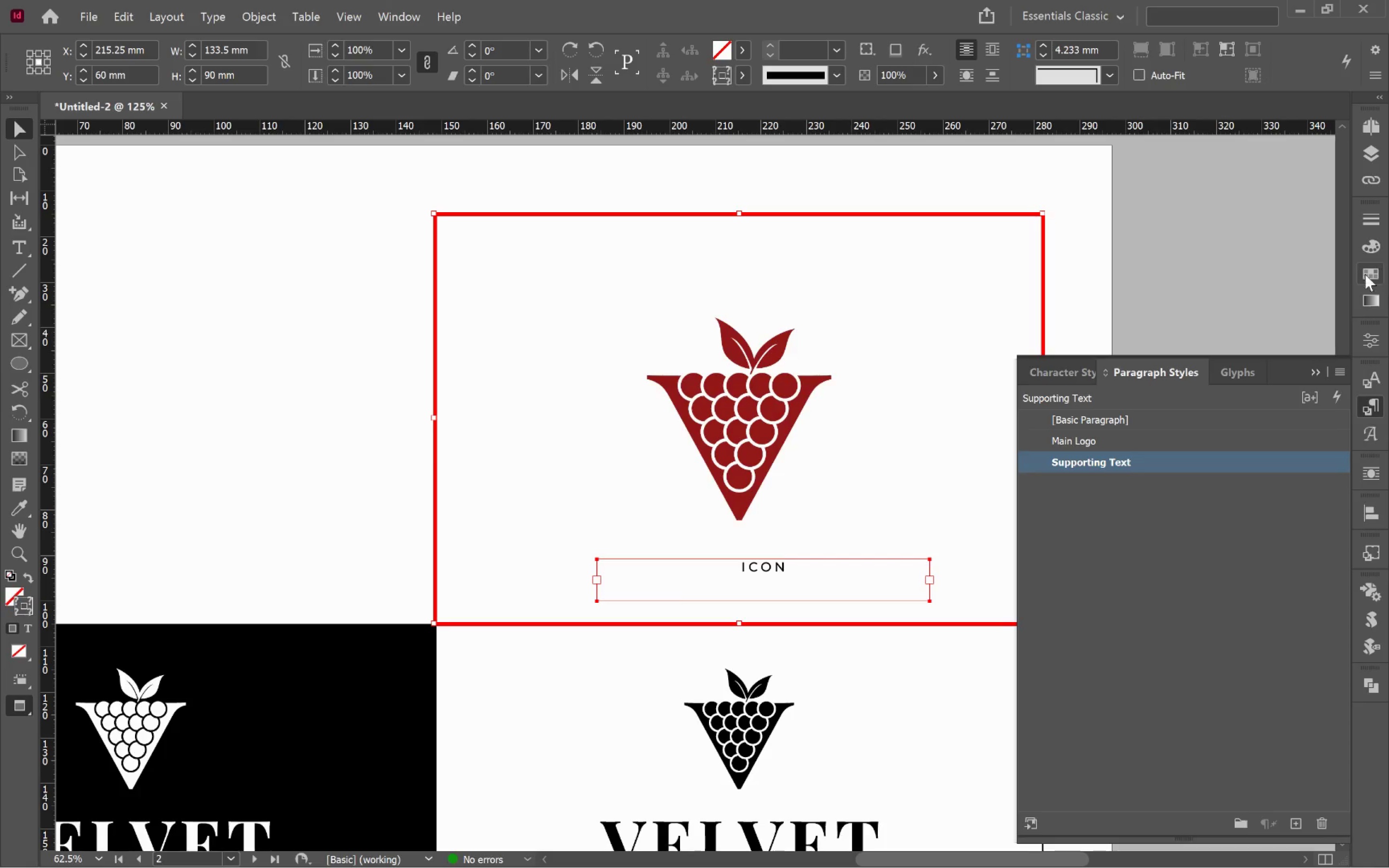 
left_click([1365, 514])
 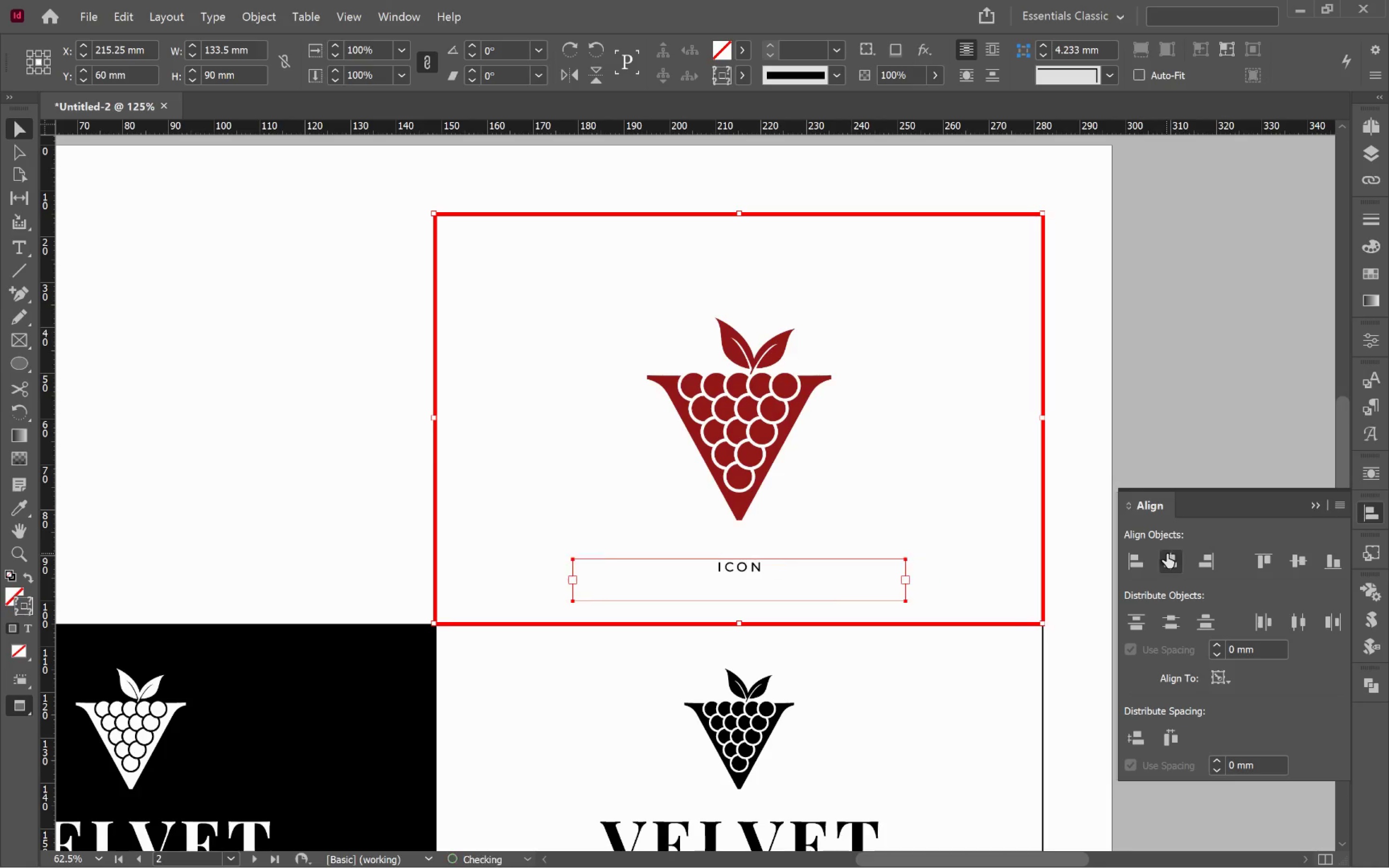 
double_click([1235, 374])
 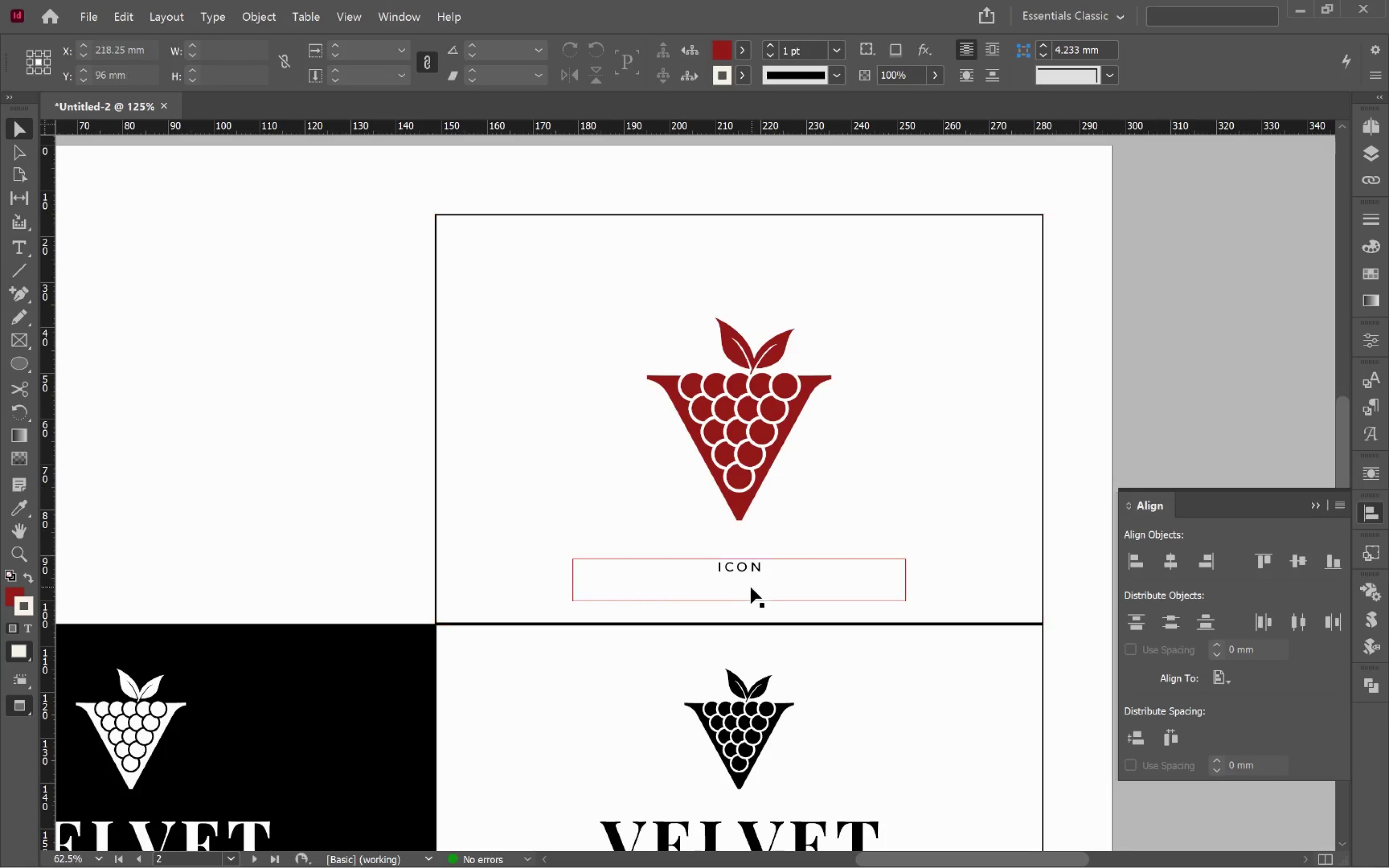 
left_click([743, 575])
 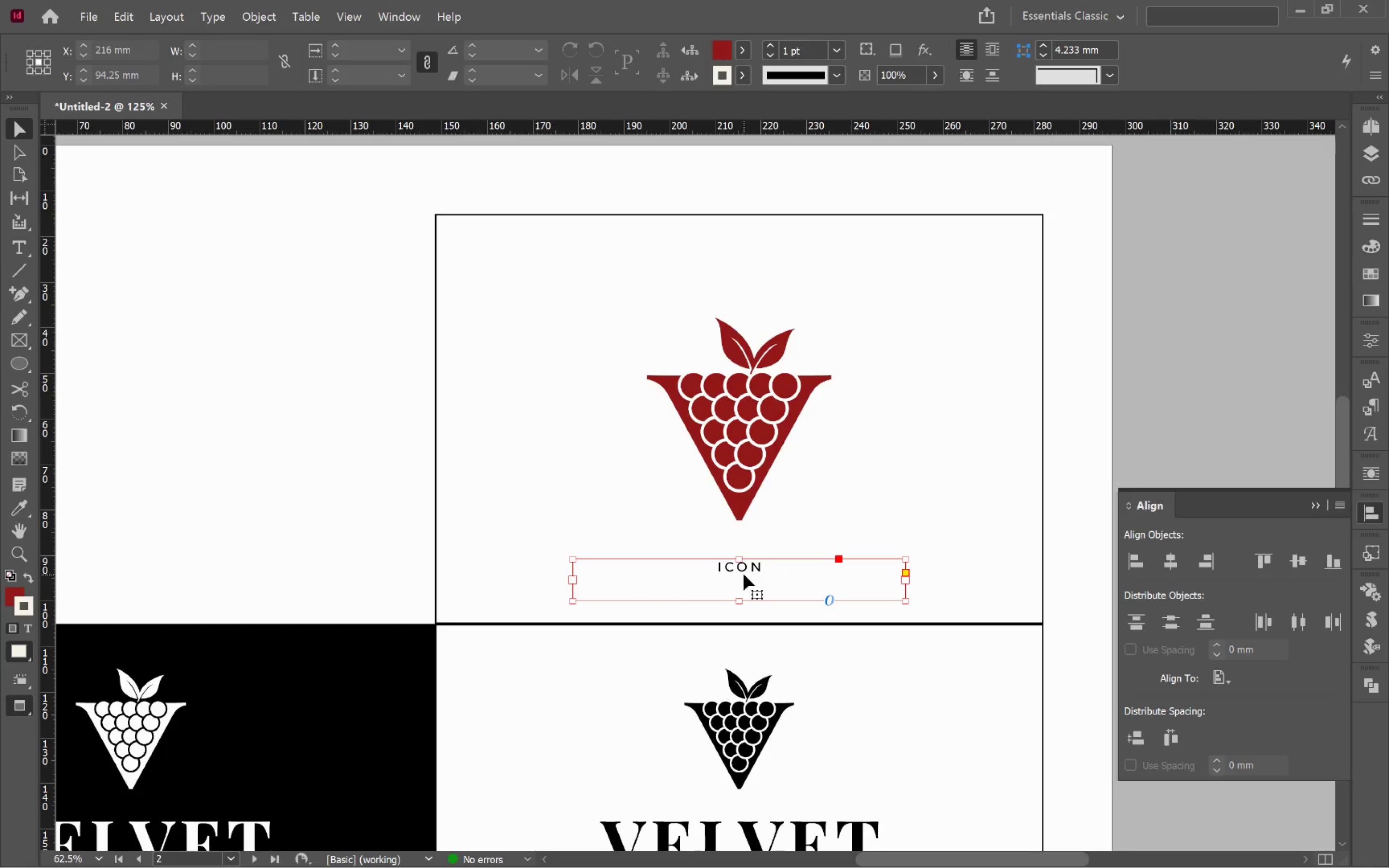 
hold_key(key=AltLeft, duration=0.5)
 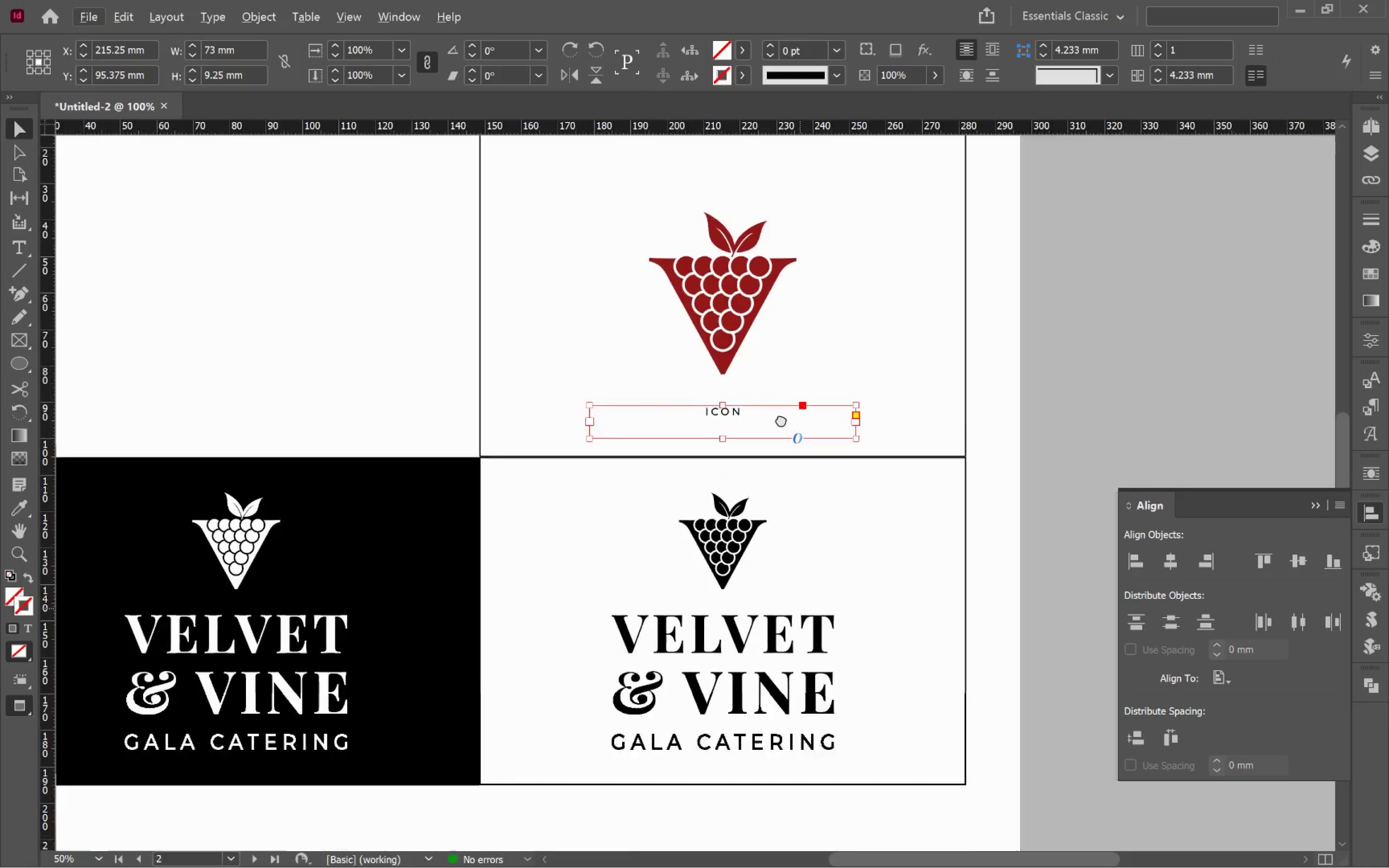 
hold_key(key=Space, duration=1.16)
 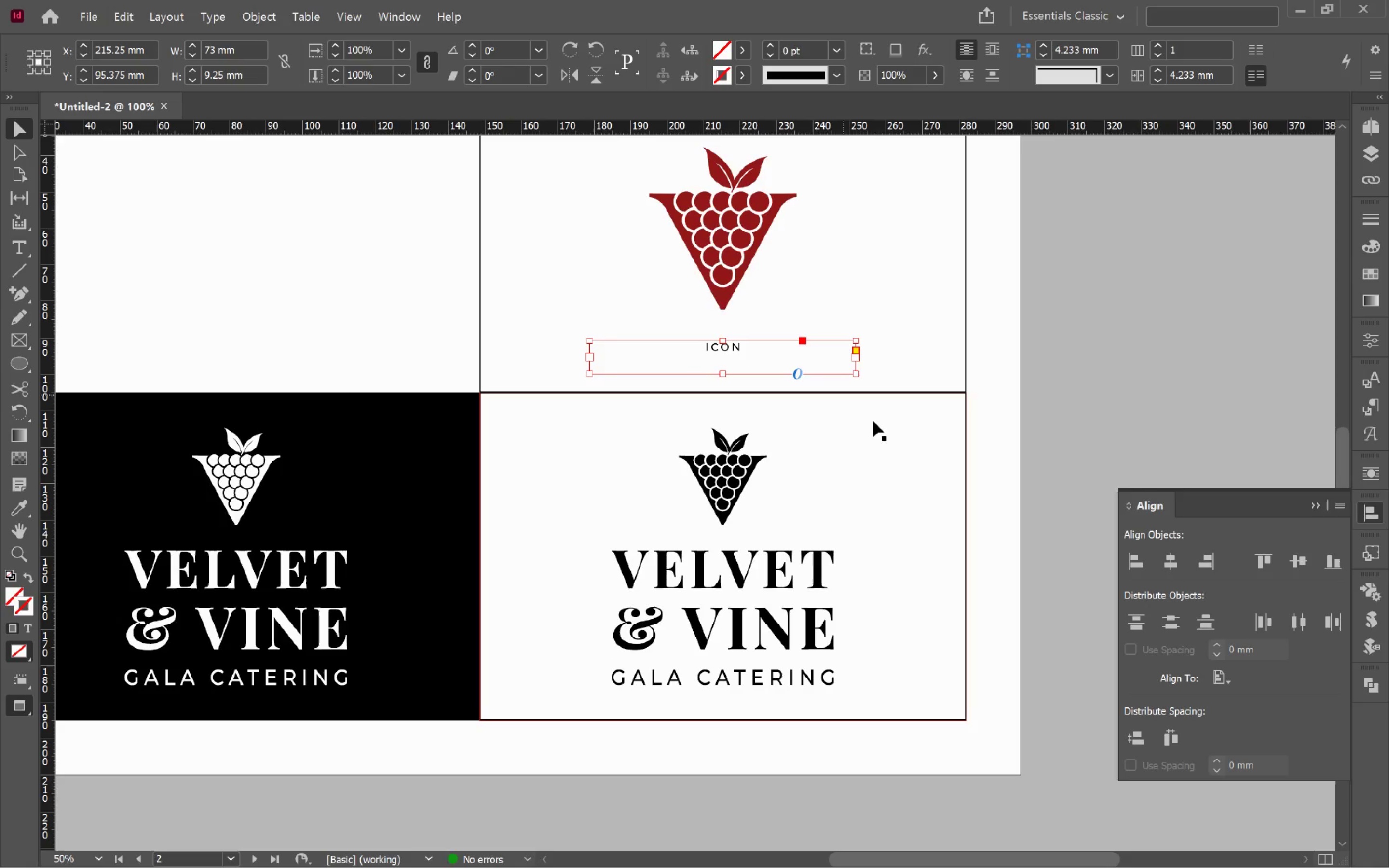 
scroll: coordinate [749, 572], scroll_direction: down, amount: 1.0
 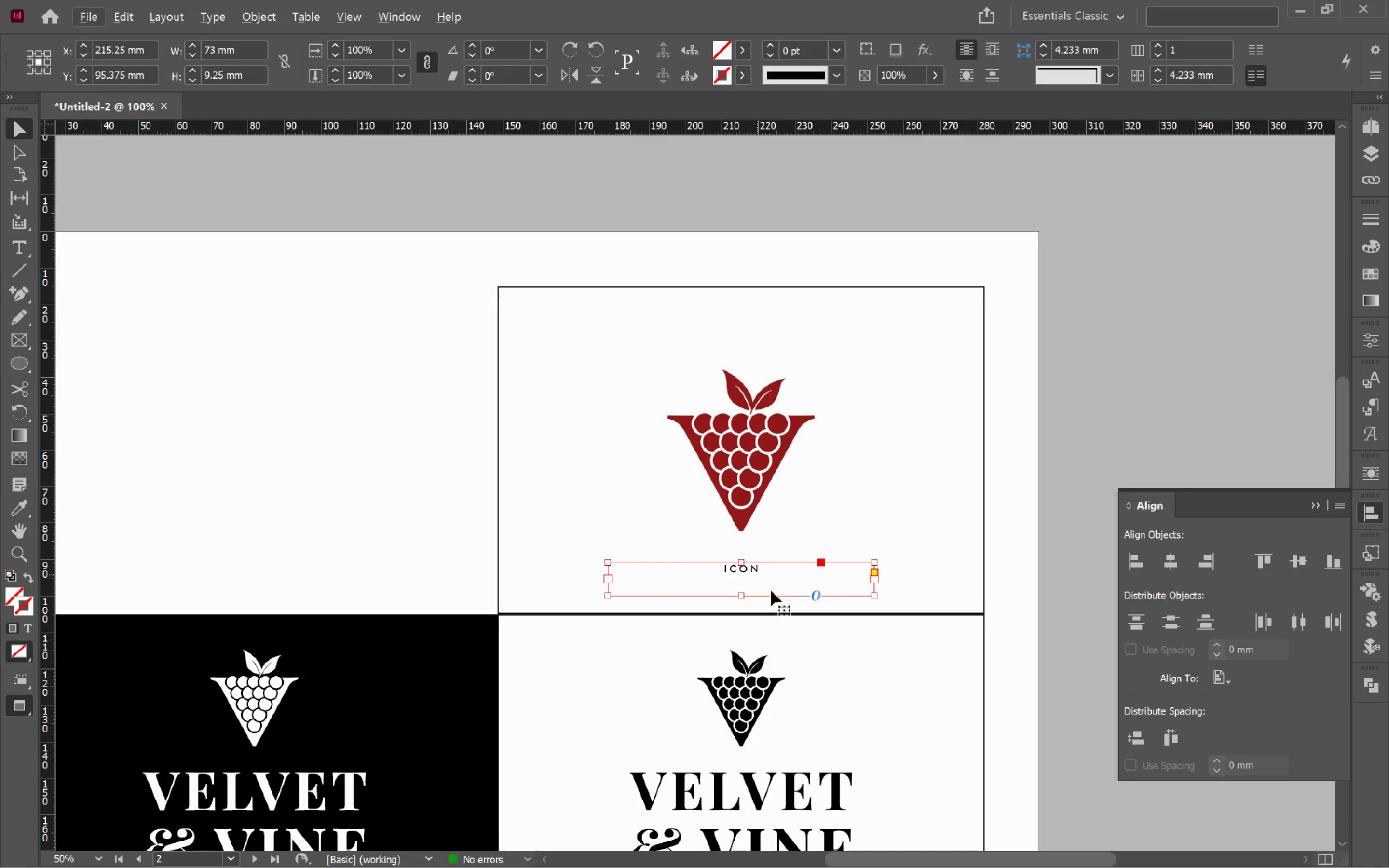 
left_click_drag(start_coordinate=[799, 596], to_coordinate=[781, 374])
 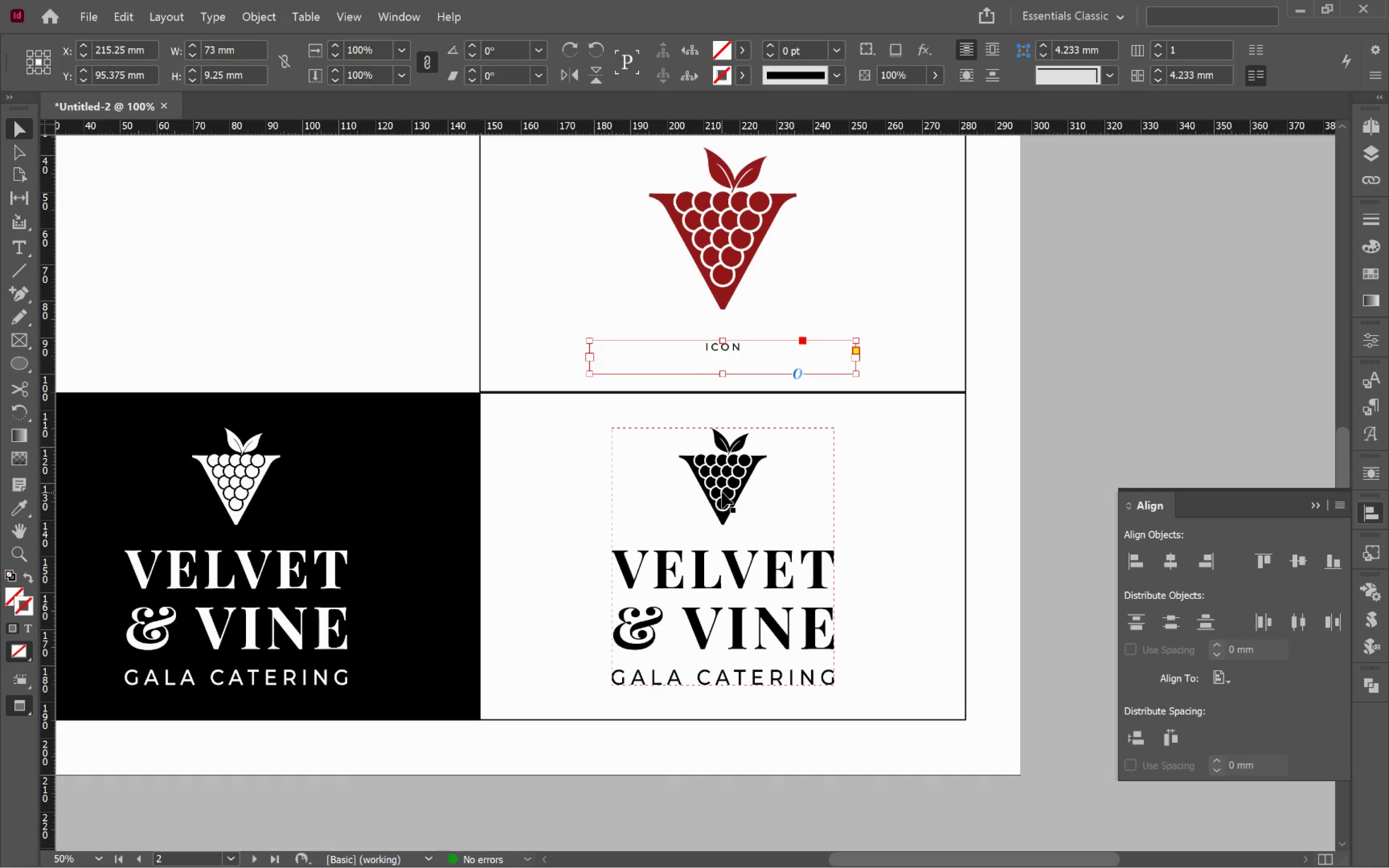 
wait(5.65)
 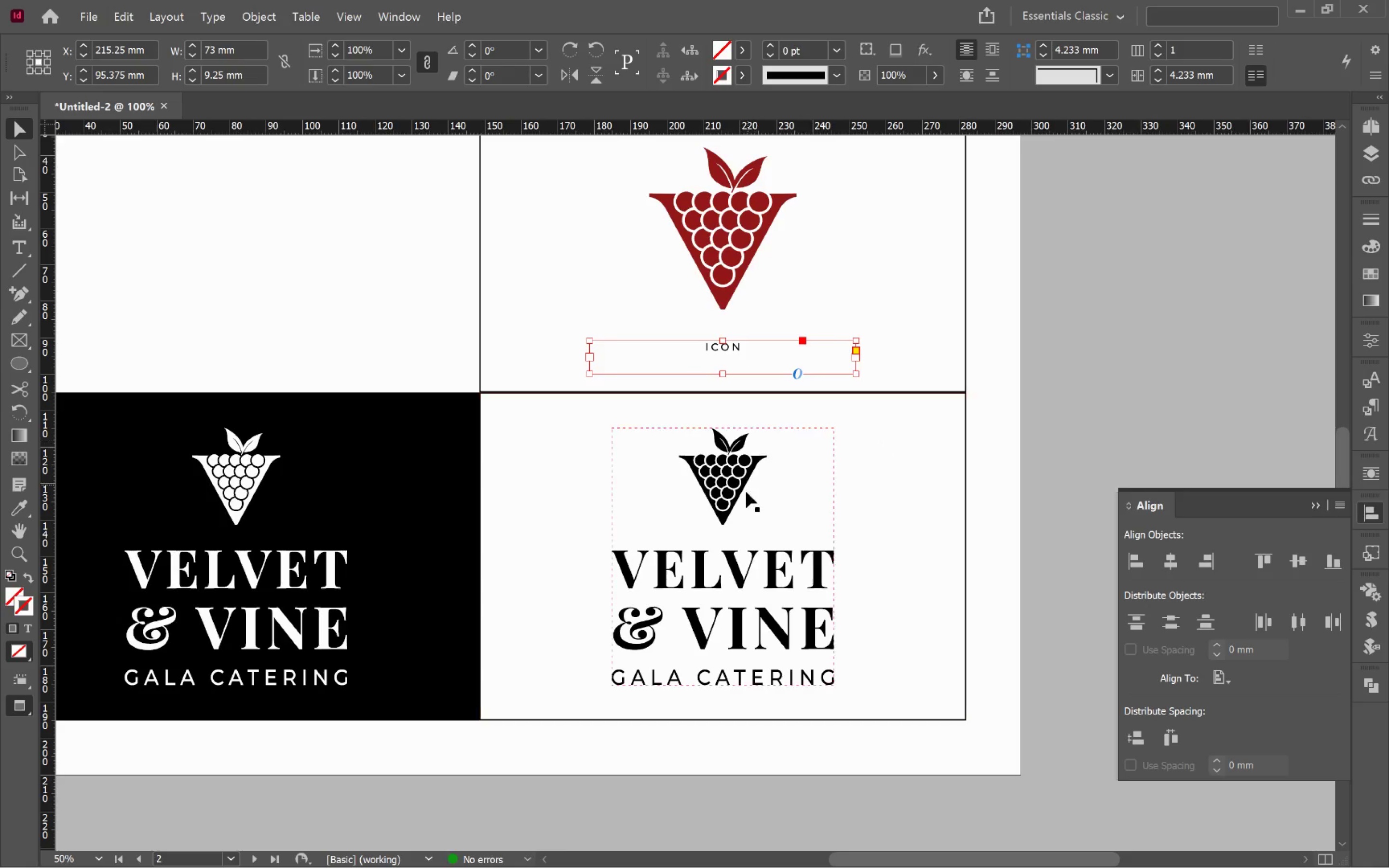 
left_click([722, 462])
 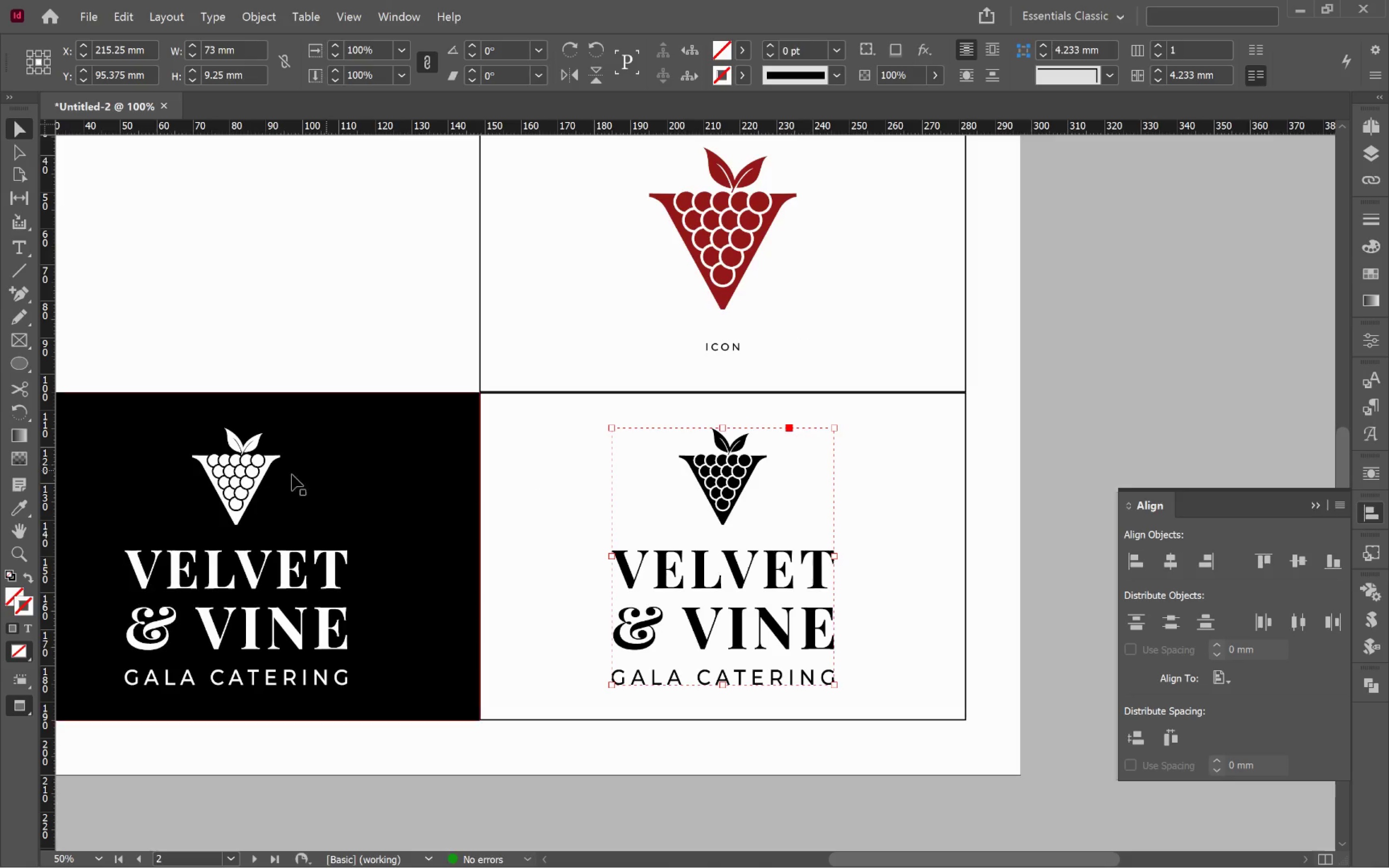 
hold_key(key=ShiftLeft, duration=0.78)
 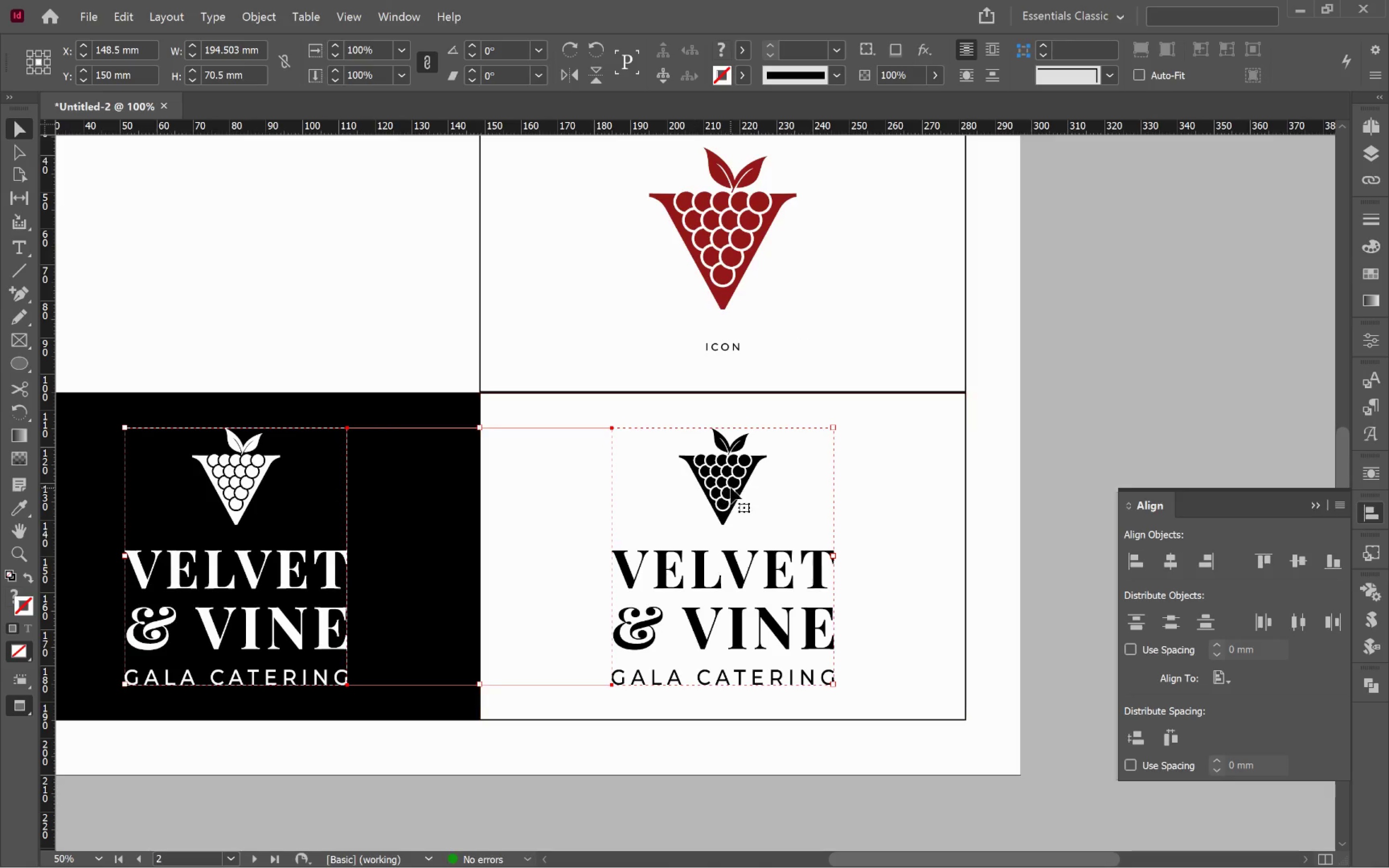 
left_click_drag(start_coordinate=[731, 488], to_coordinate=[735, 473])
 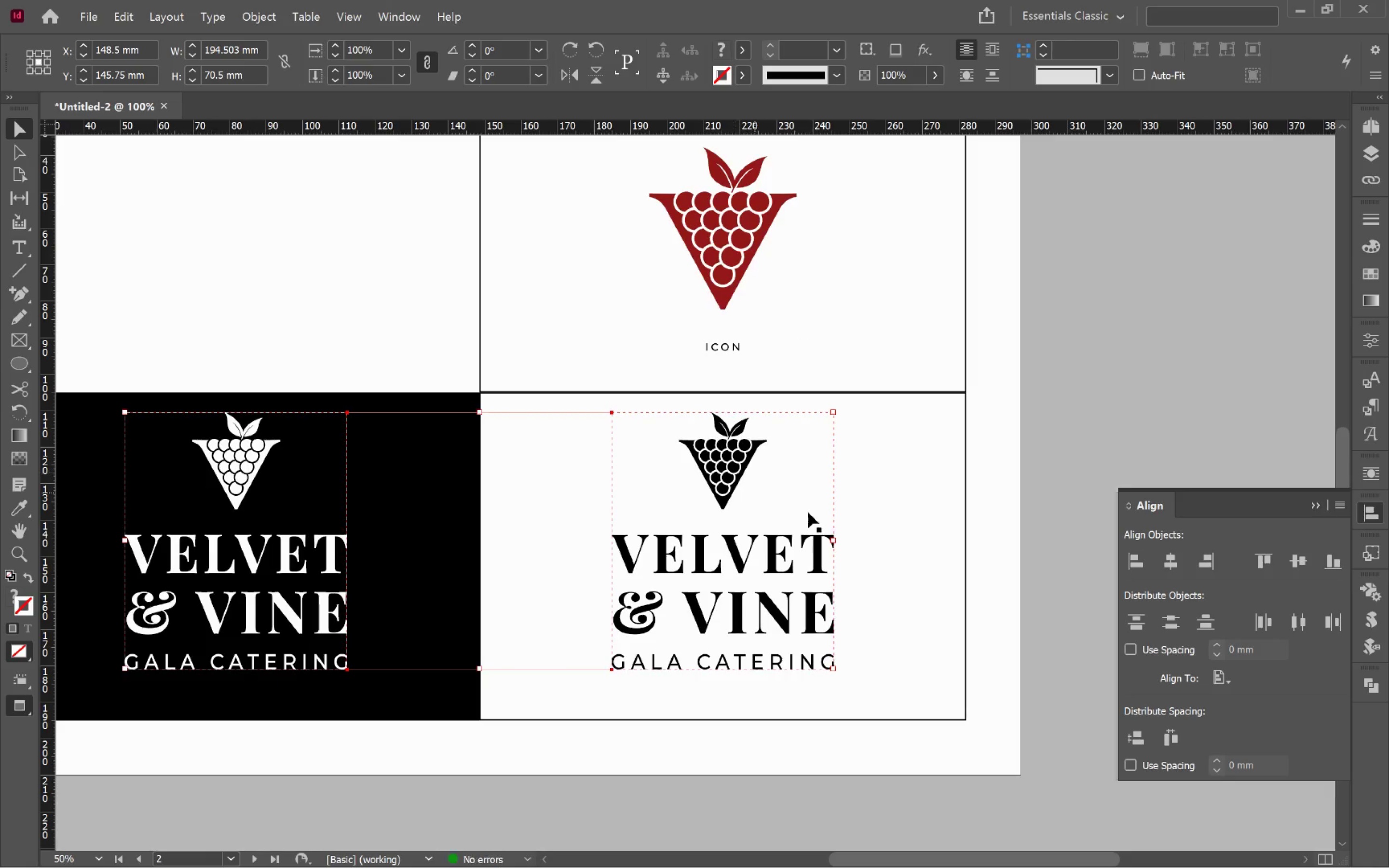 
hold_key(key=ShiftLeft, duration=1.47)
 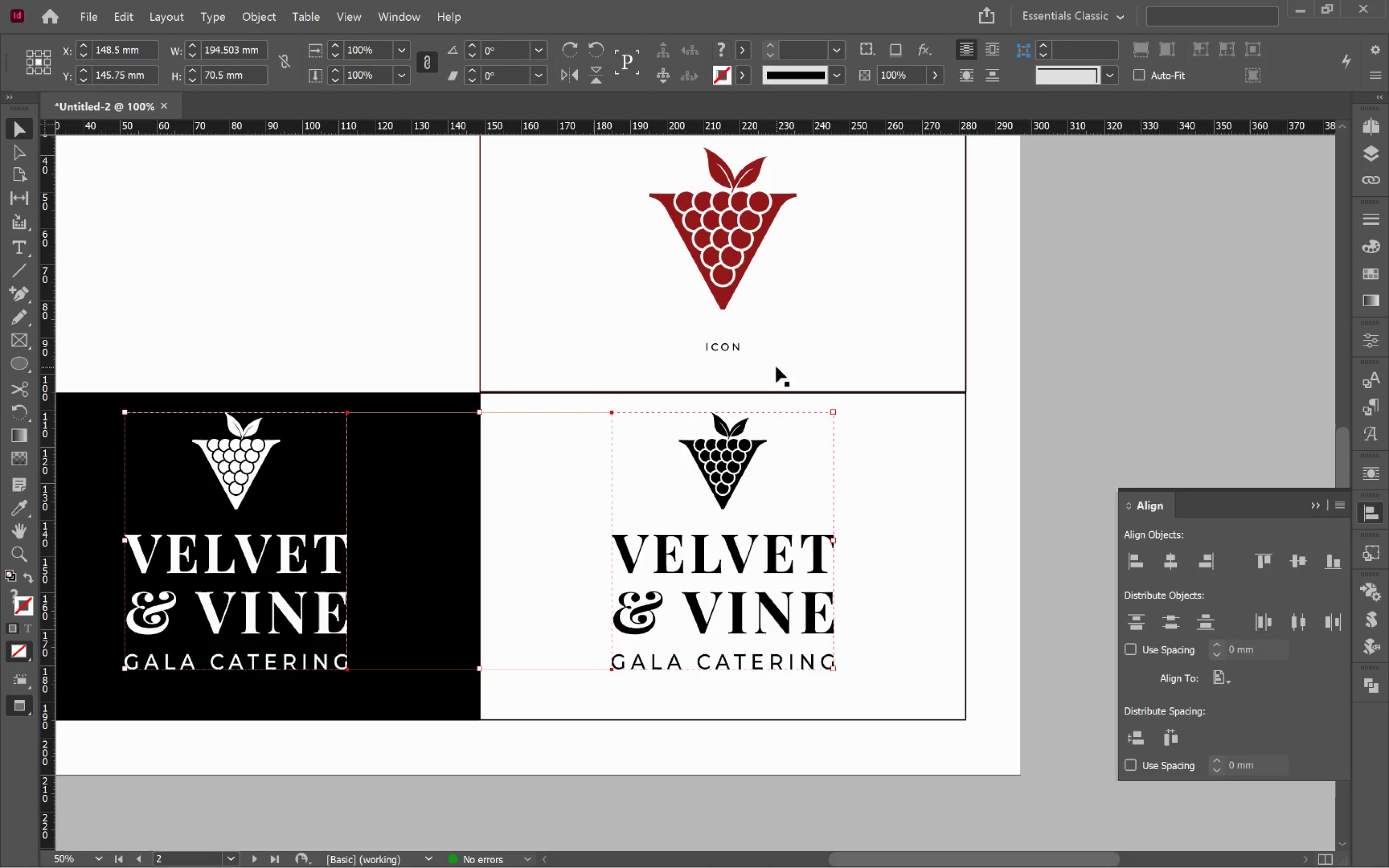 
left_click_drag(start_coordinate=[771, 356], to_coordinate=[817, 717])
 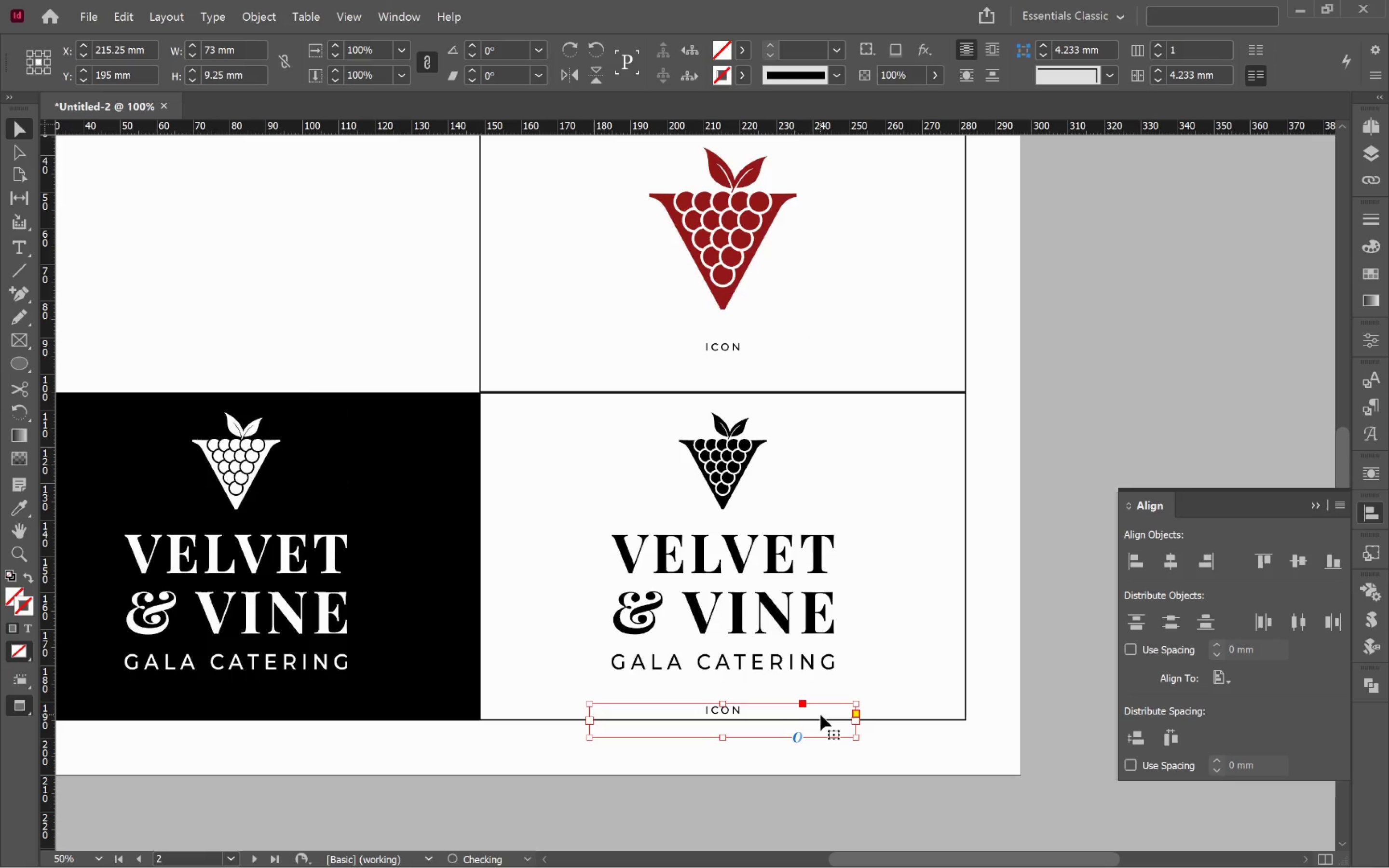 
hold_key(key=AltLeft, duration=2.81)
 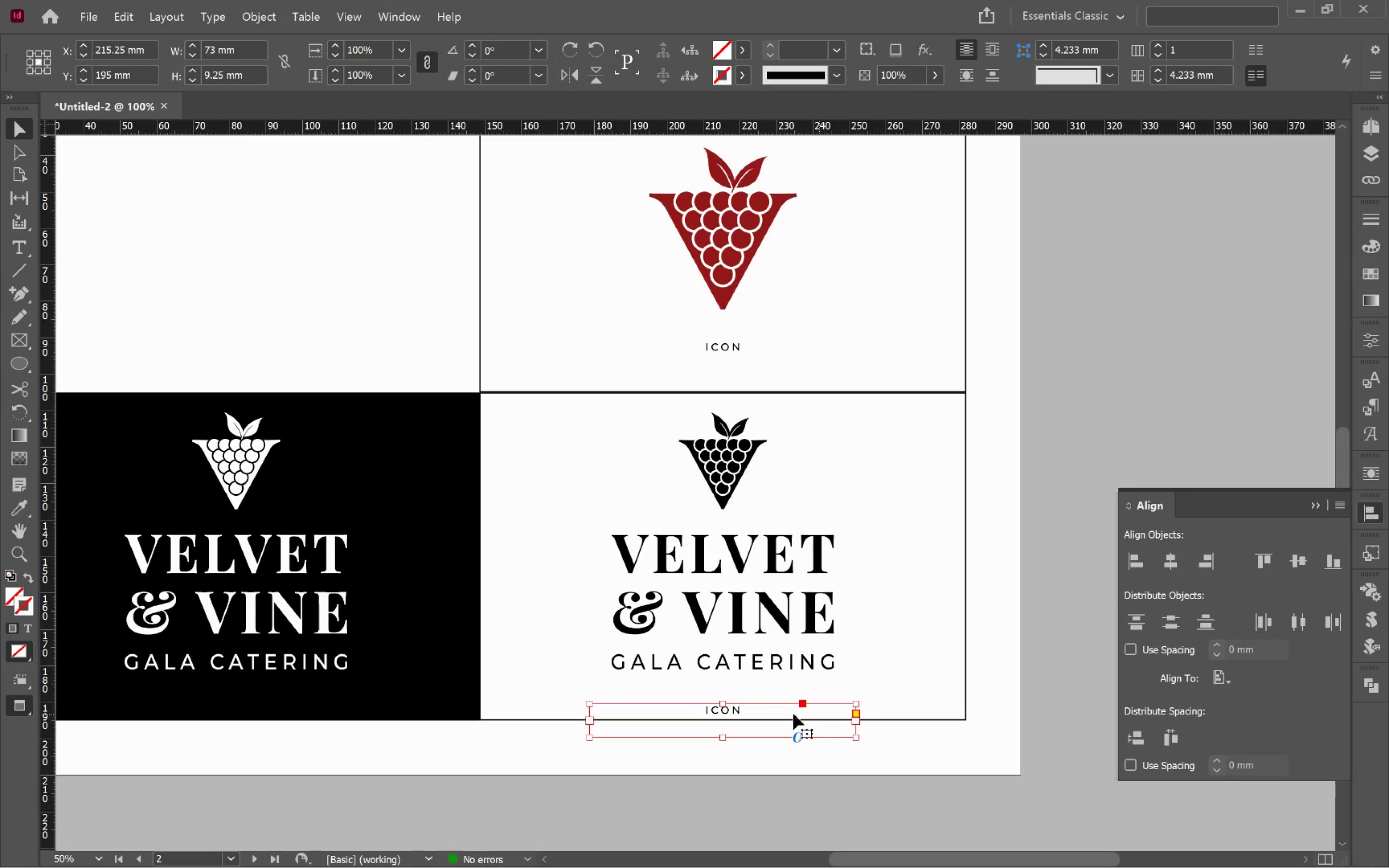 
hold_key(key=ShiftLeft, duration=2.6)
 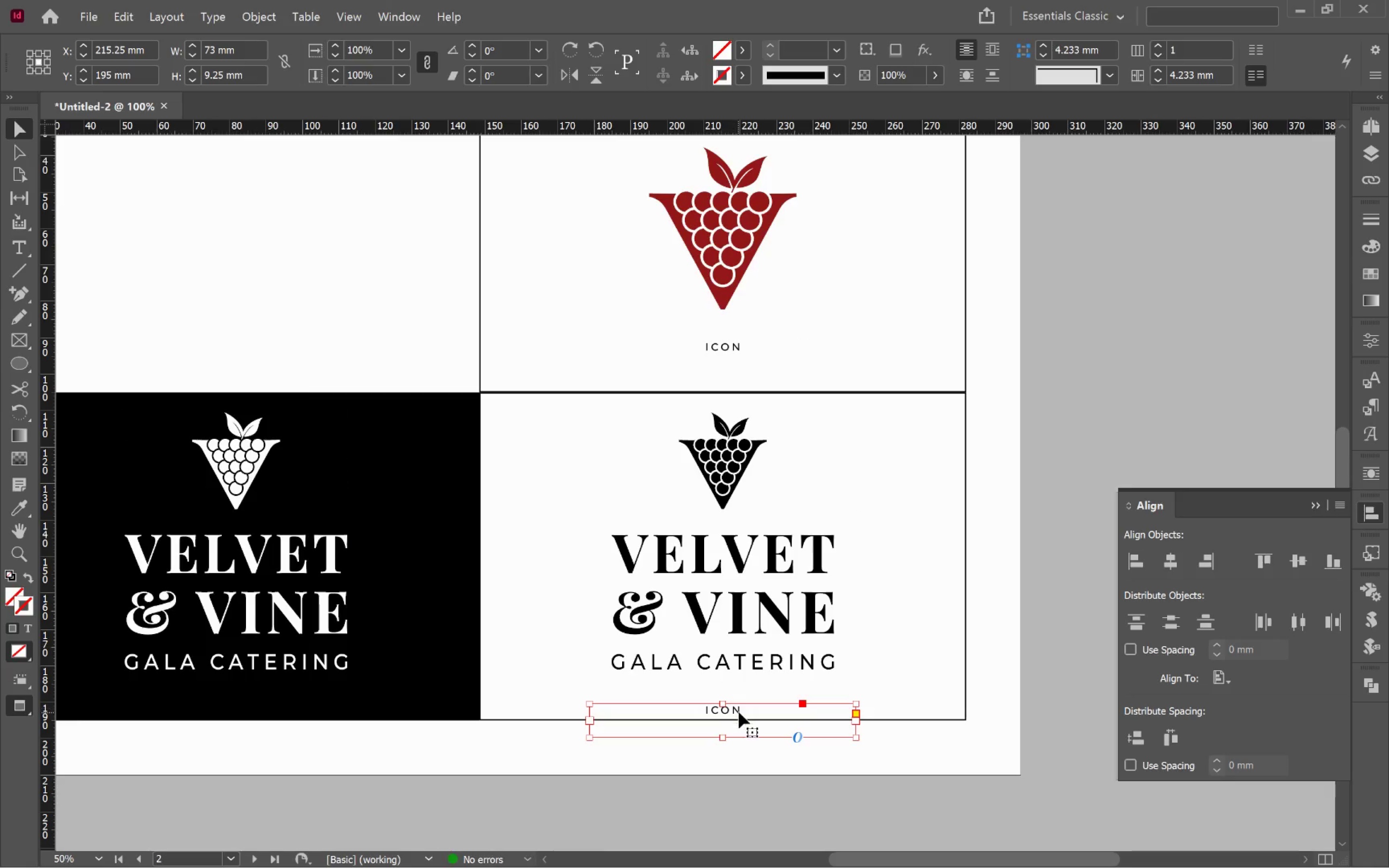 
double_click([739, 712])
 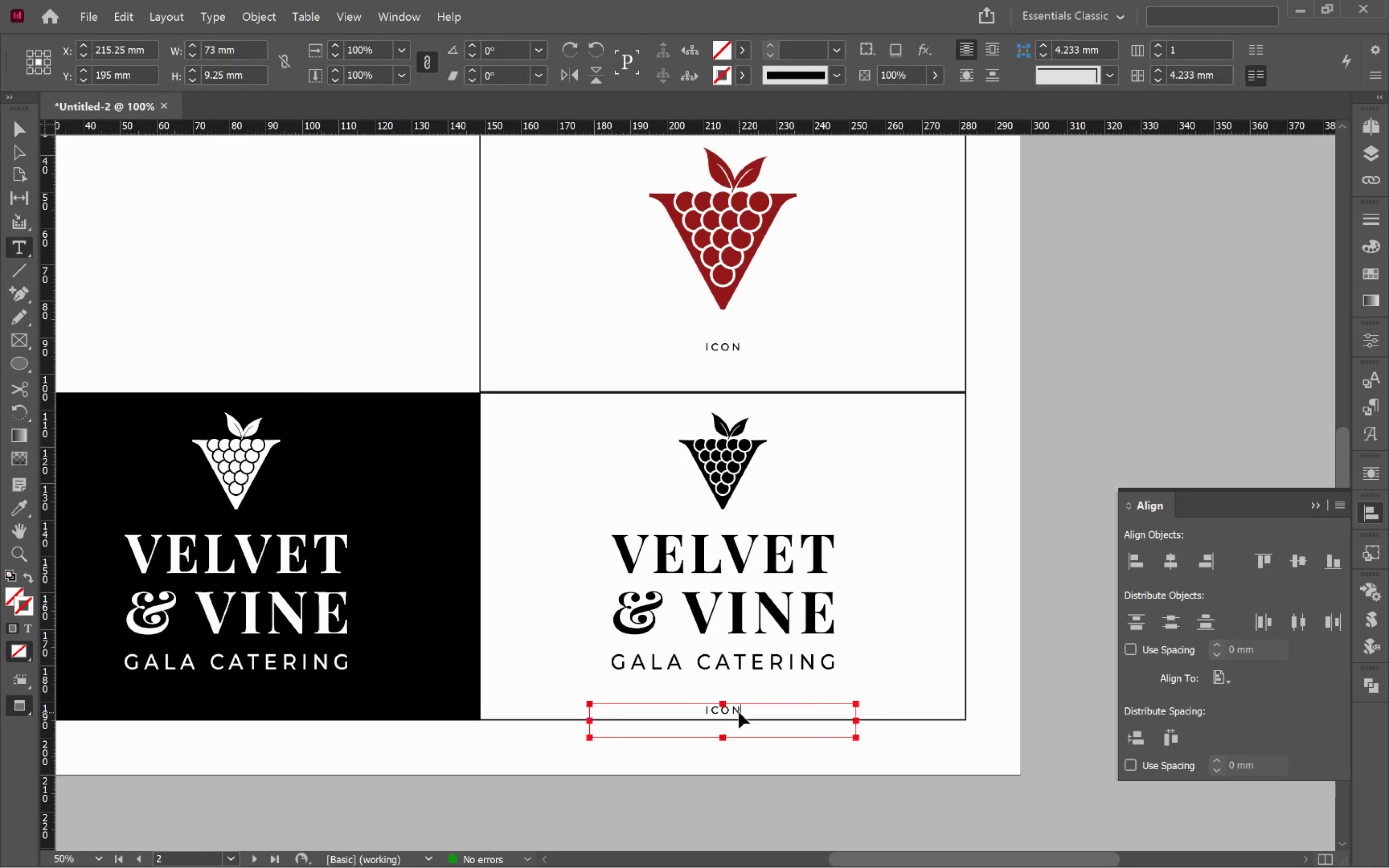 
key(Control+A)
 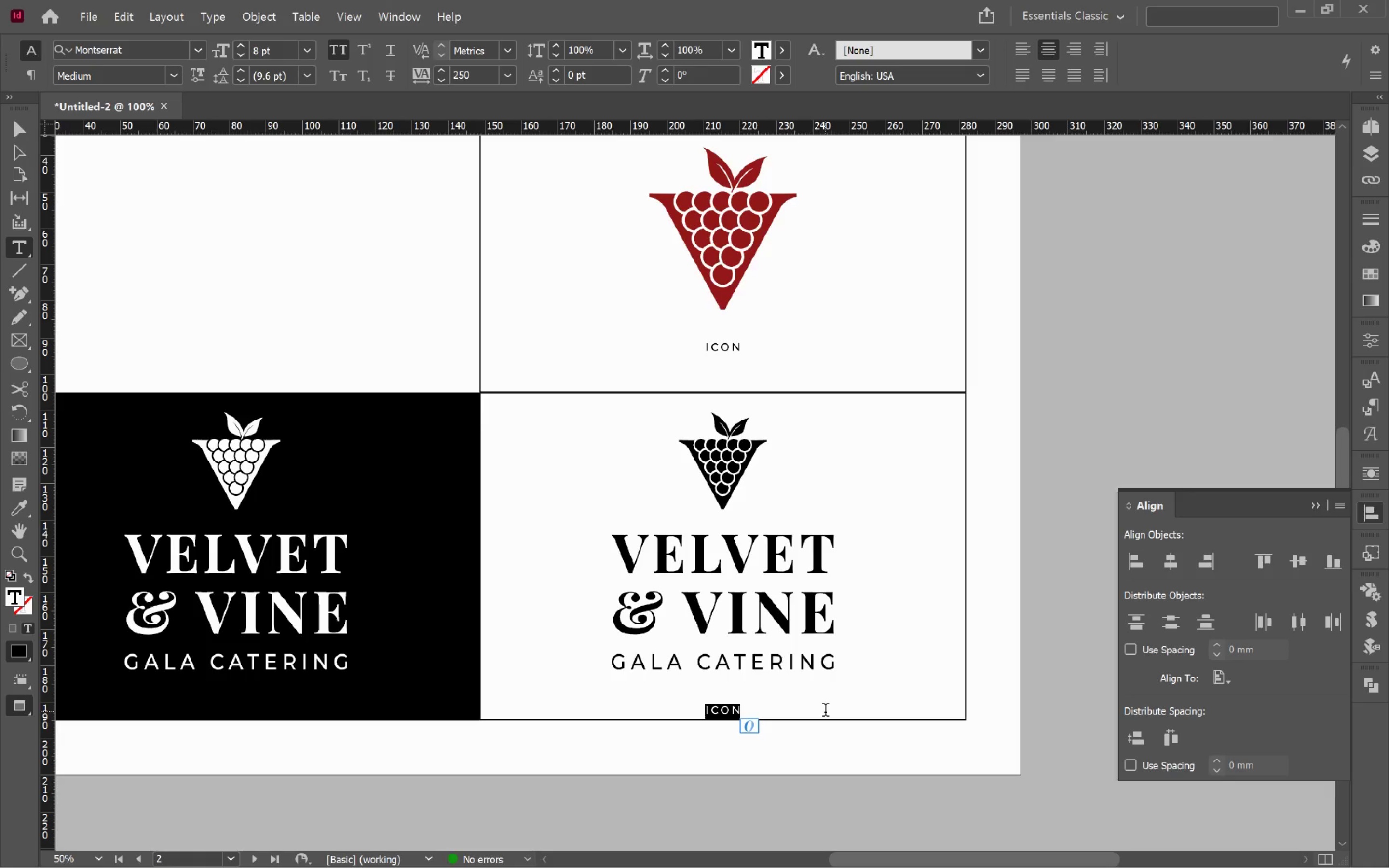 
type(Black logo on white background)
 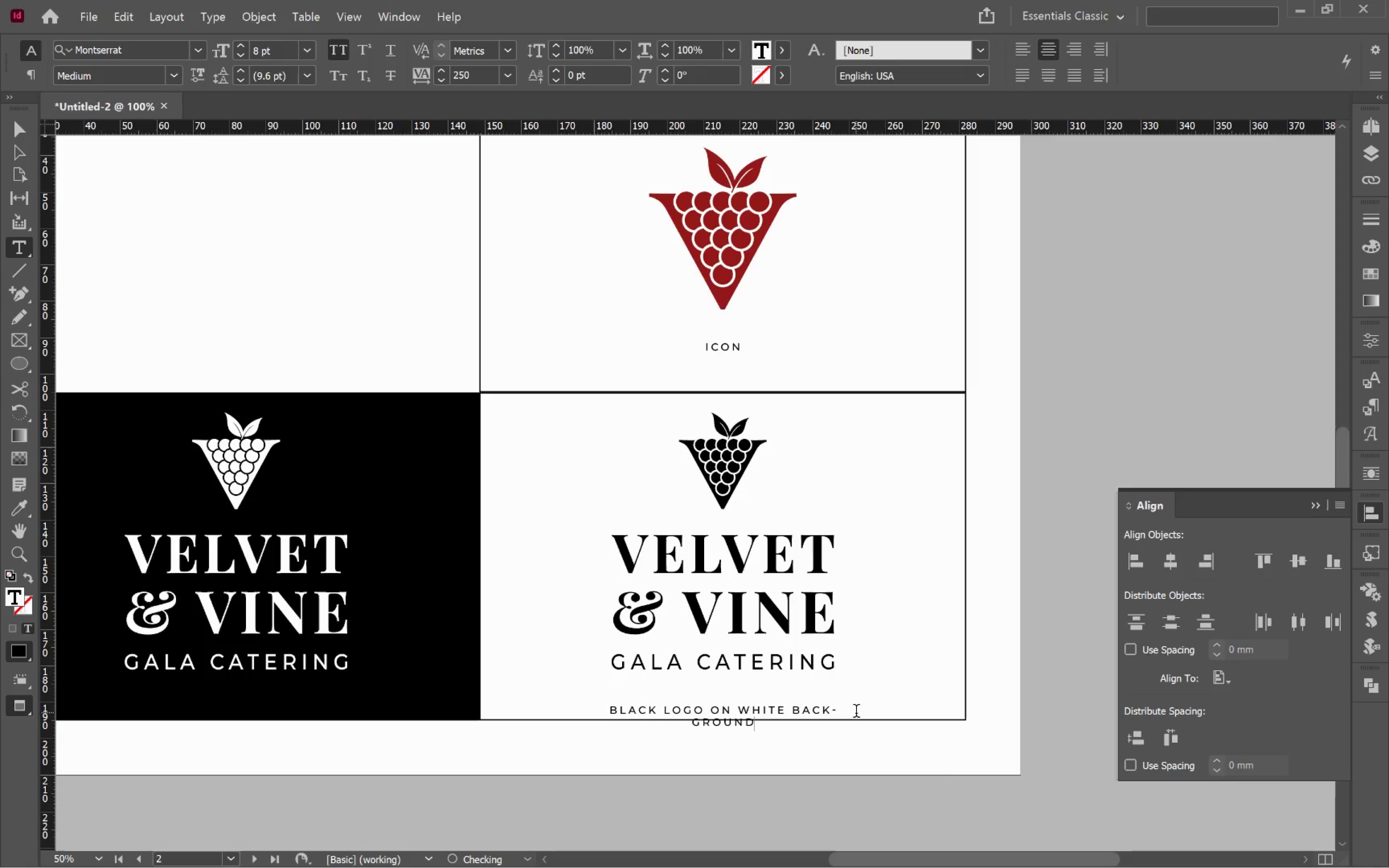 
hold_key(key=ControlLeft, duration=0.42)
left_click([949, 760])
 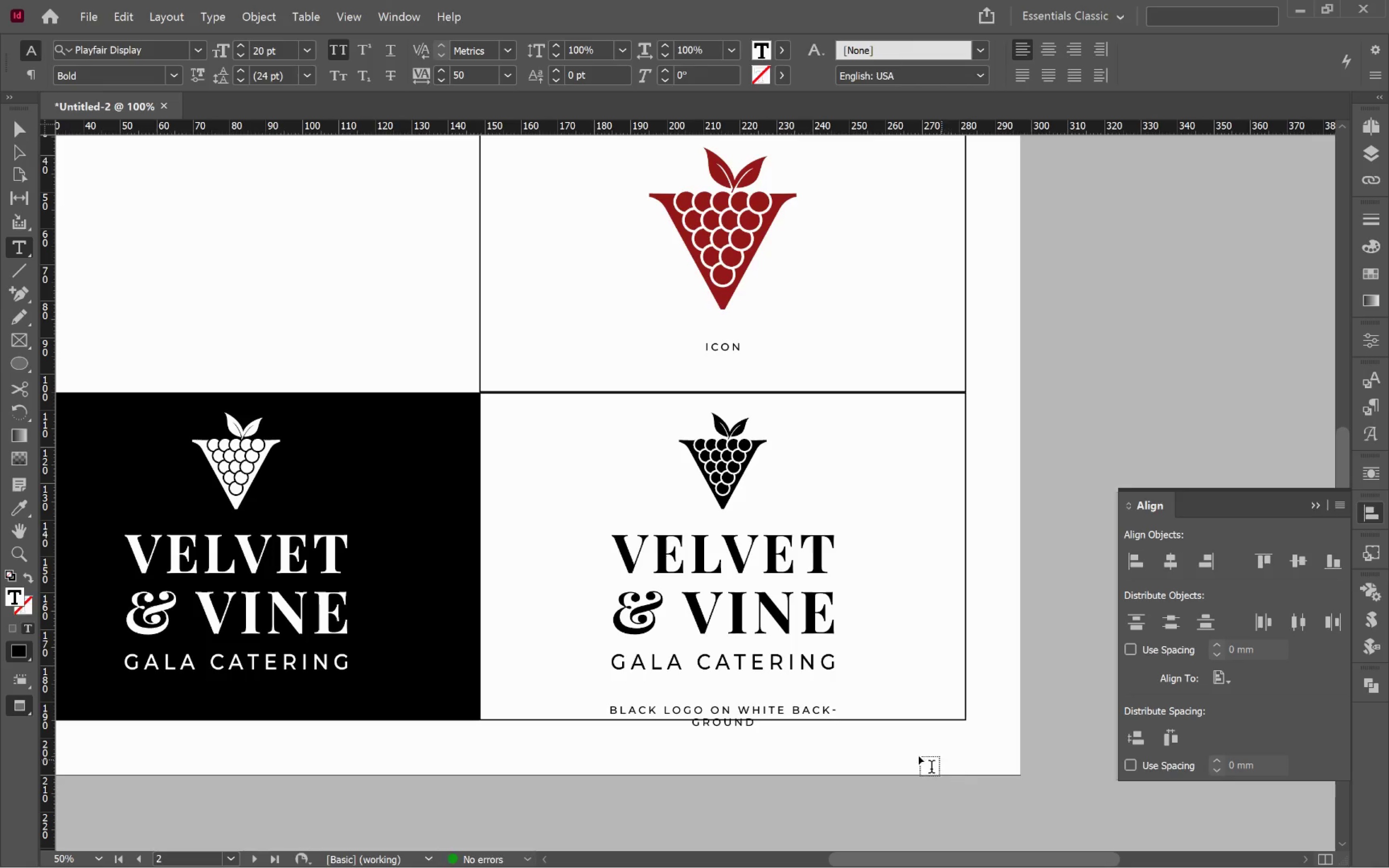 
key(V)
 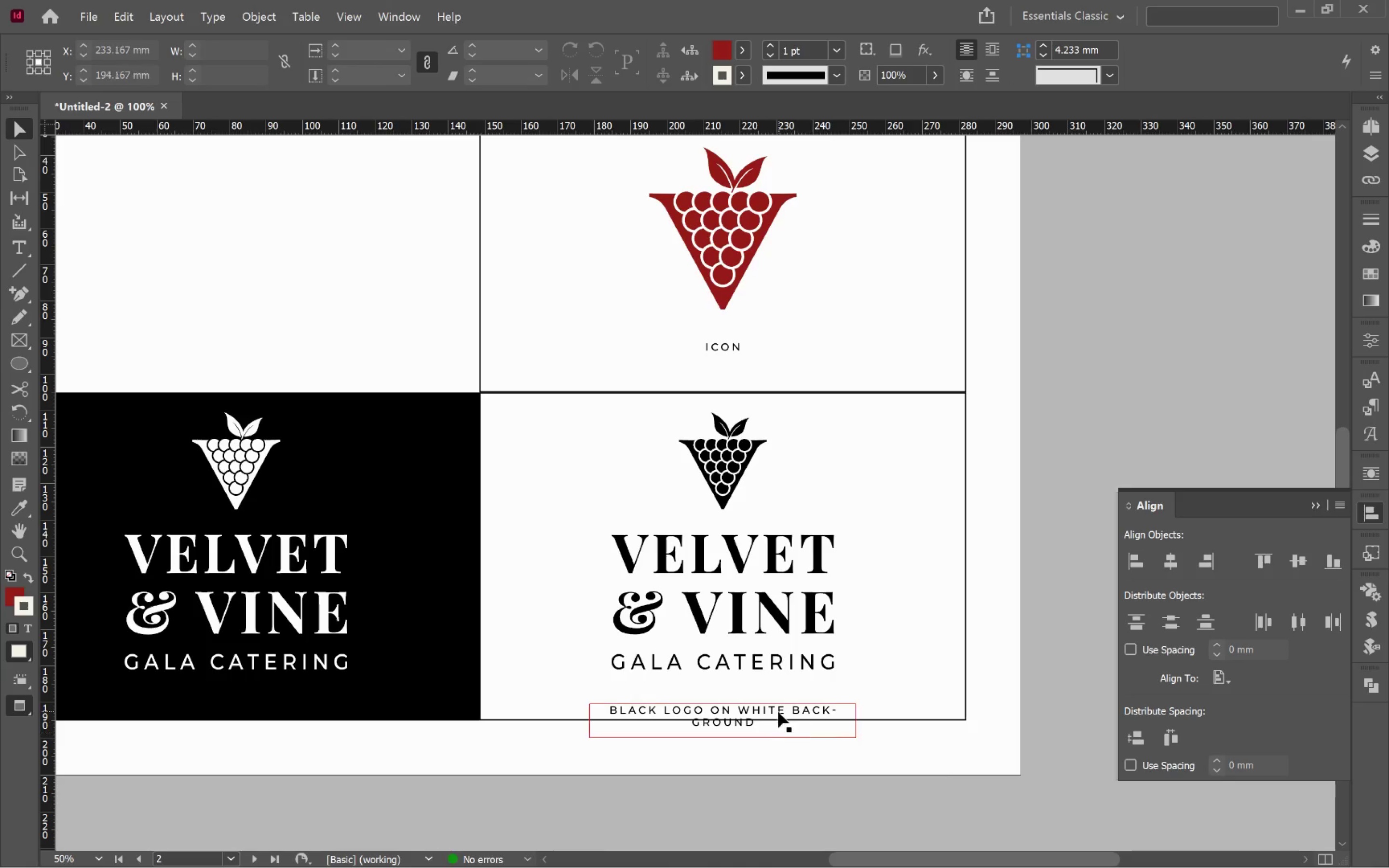 
left_click([777, 711])
 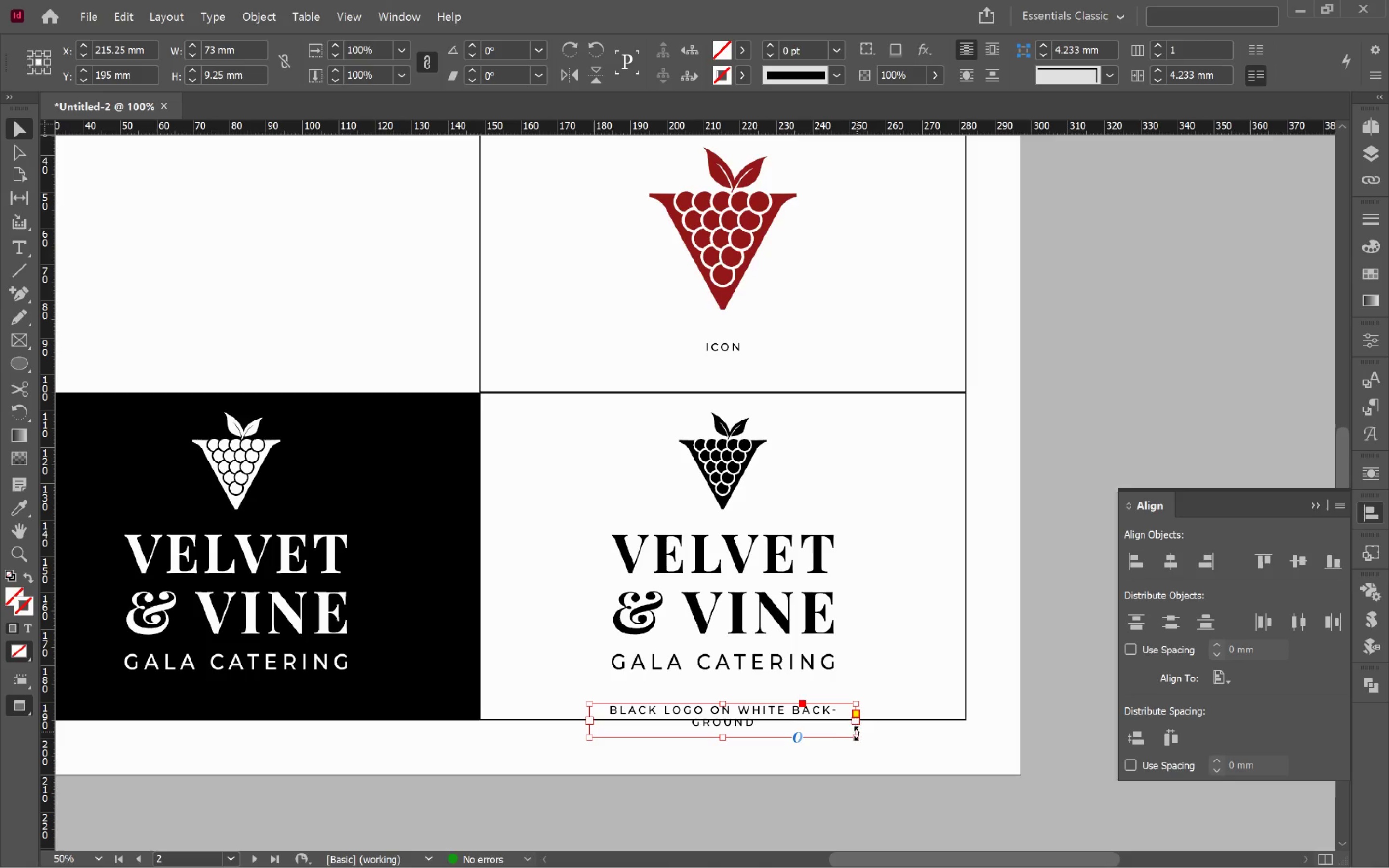 
left_click_drag(start_coordinate=[857, 735], to_coordinate=[952, 740])
 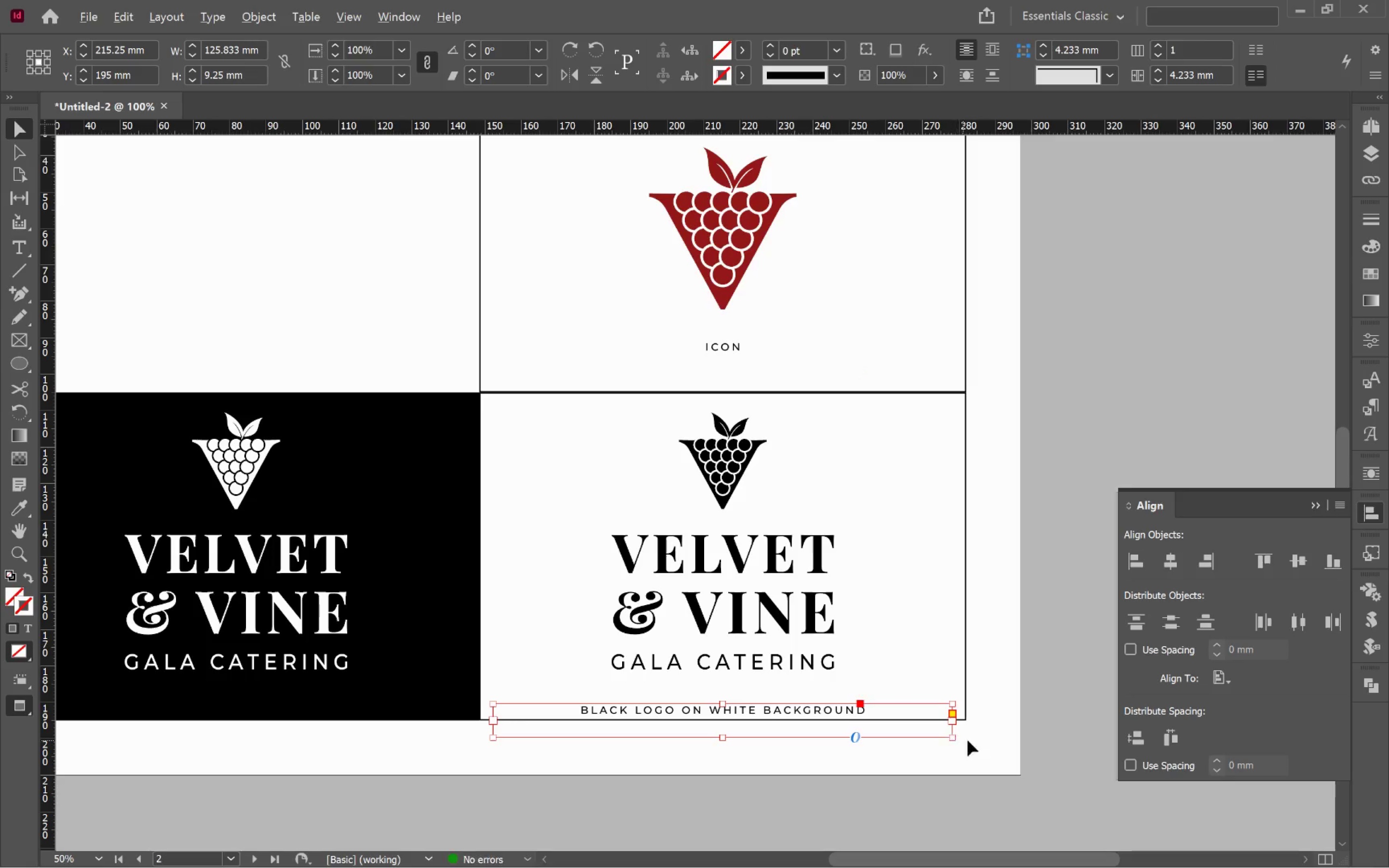 
hold_key(key=AltLeft, duration=2.99)
 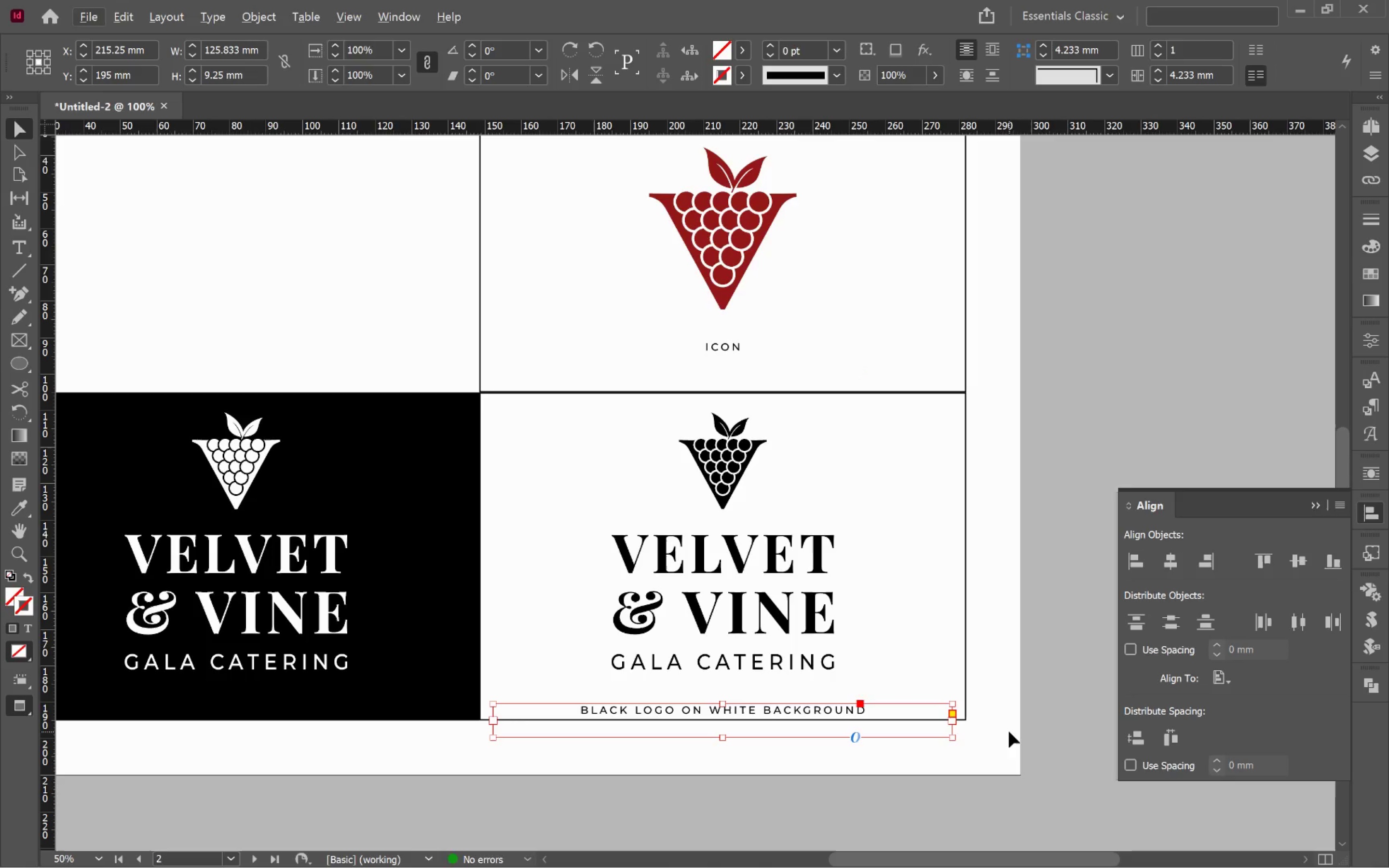 
left_click([1009, 732])
 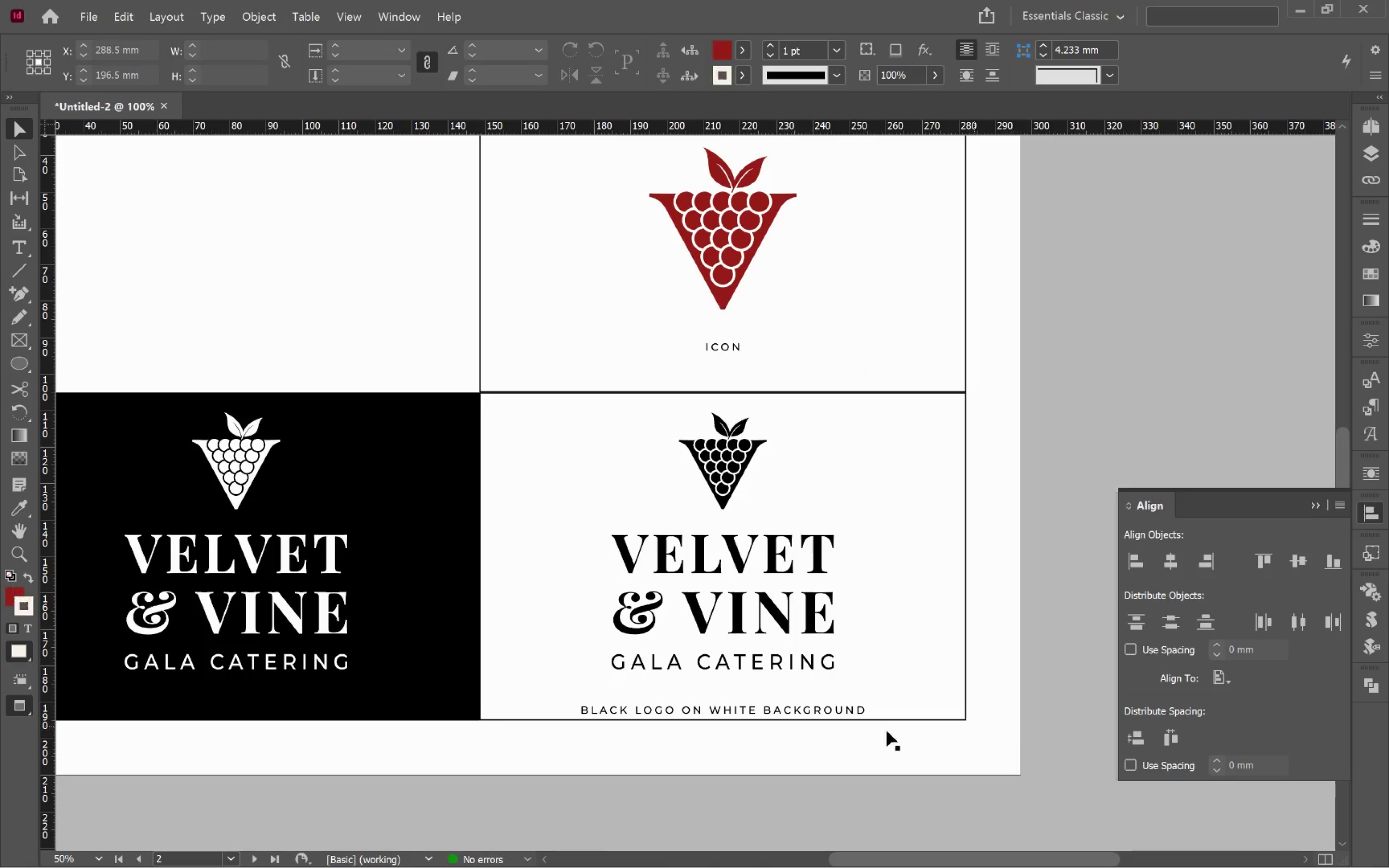 
key(Alt+AltLeft)
 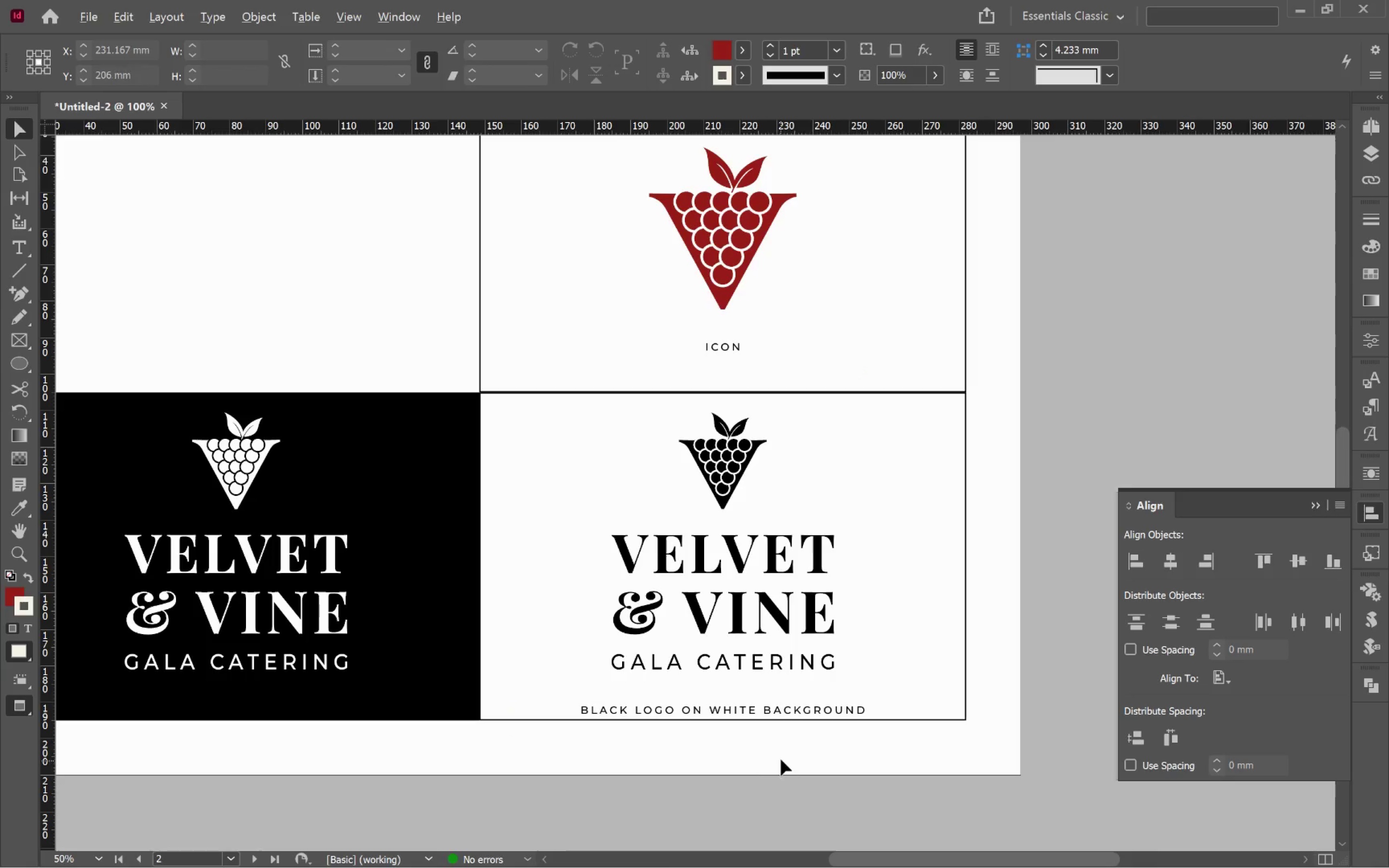 
hold_key(key=Space, duration=0.55)
 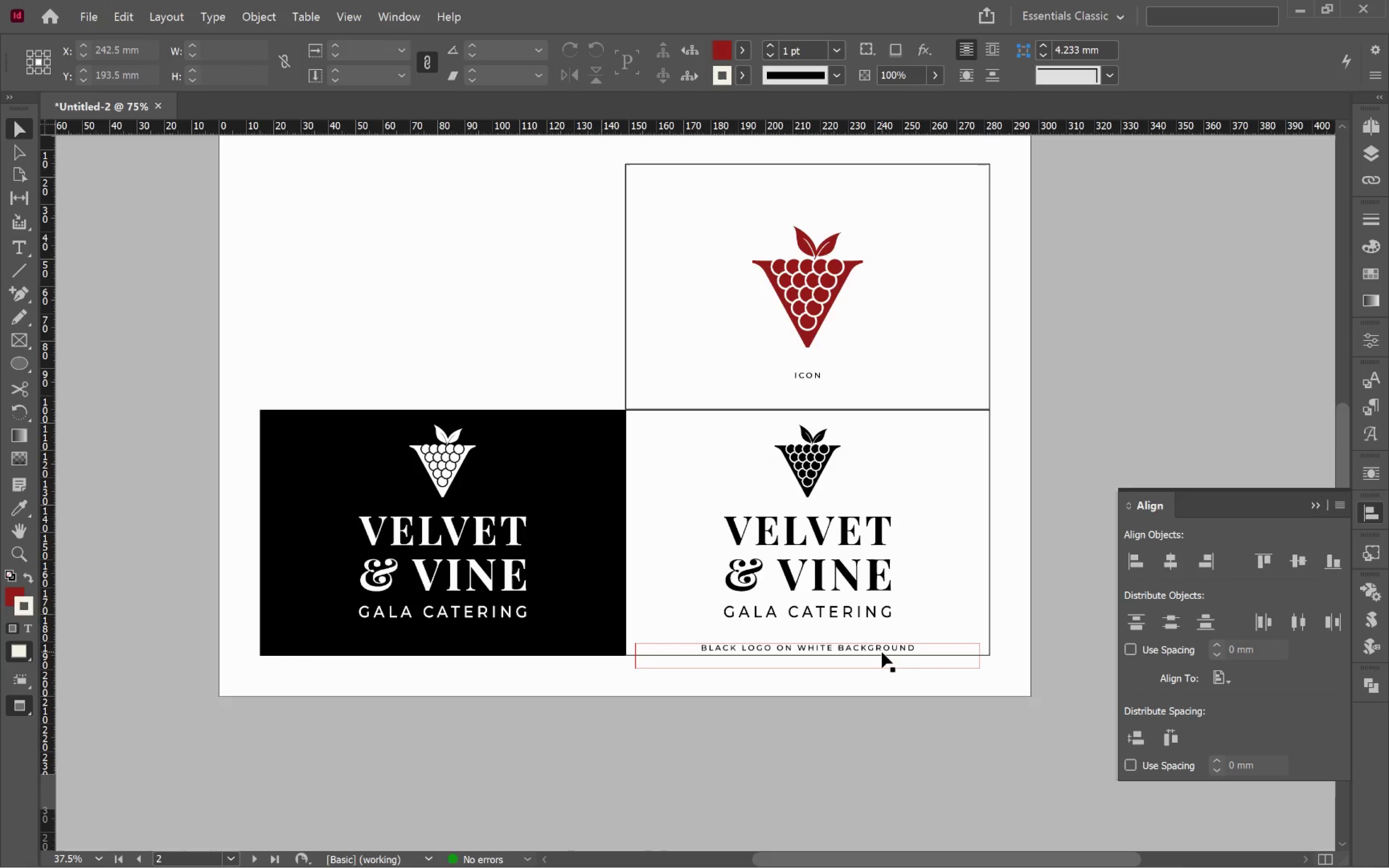 
left_click_drag(start_coordinate=[844, 745], to_coordinate=[913, 671])
 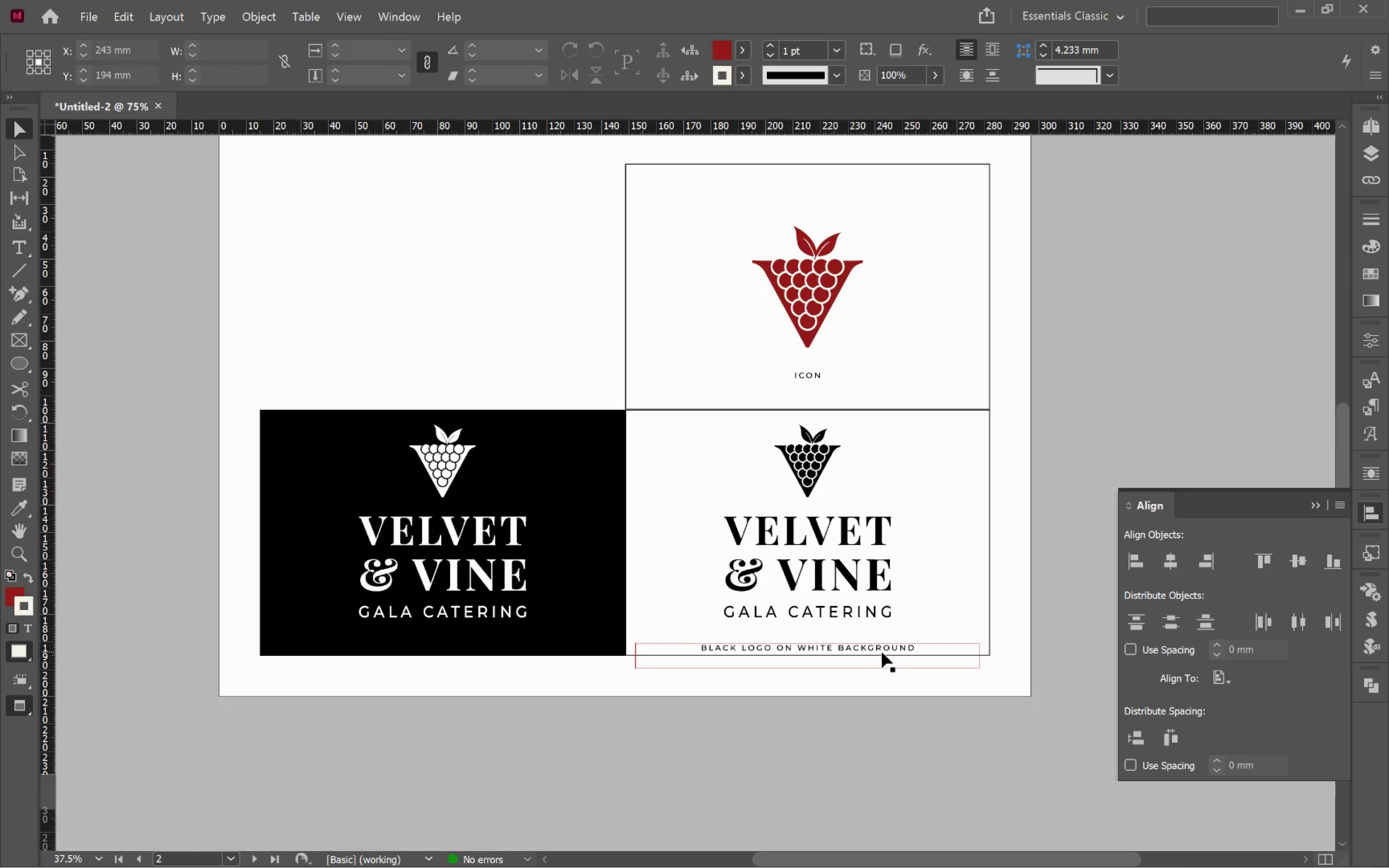 
scroll: coordinate [783, 758], scroll_direction: down, amount: 1.0
 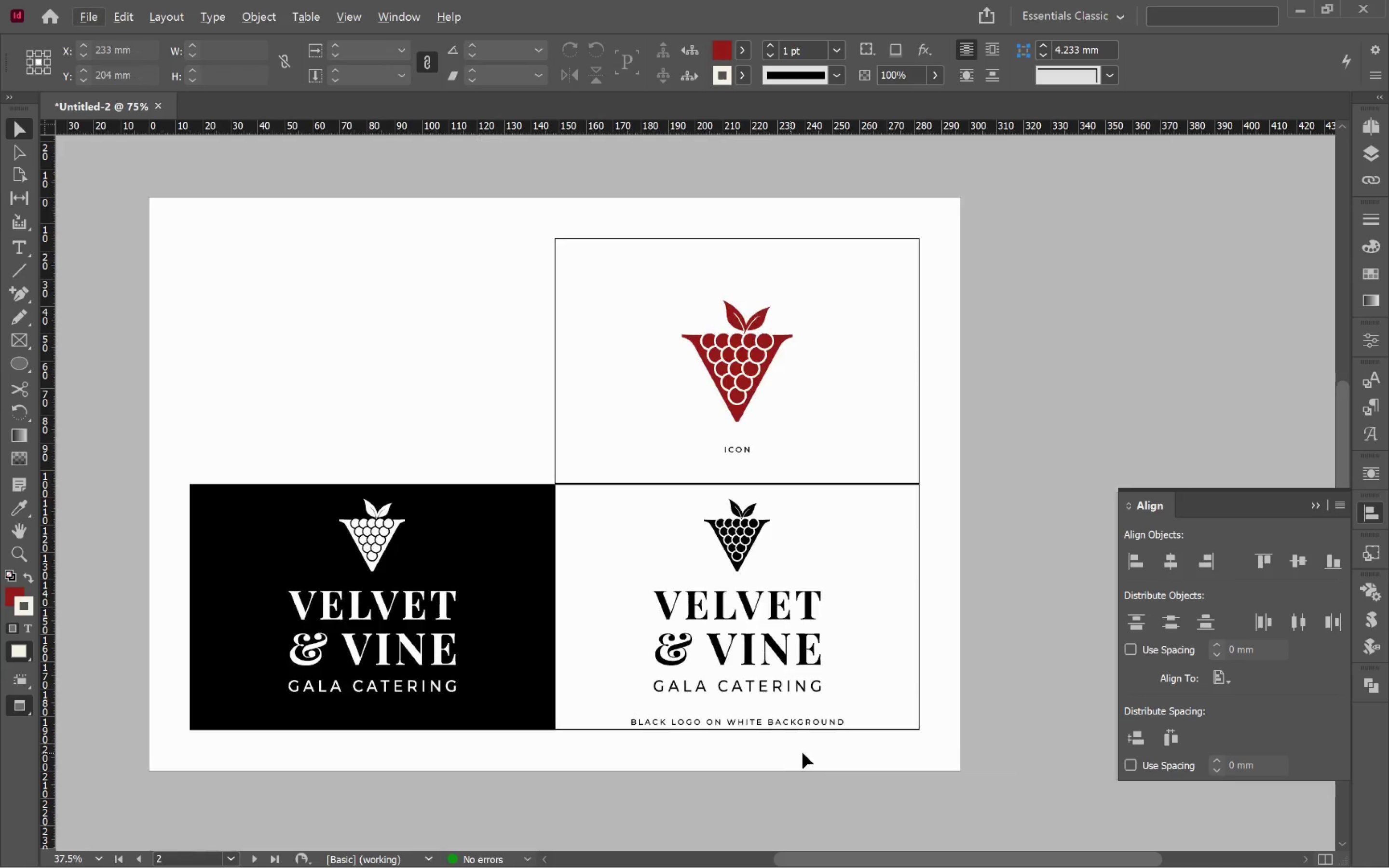 
left_click_drag(start_coordinate=[882, 652], to_coordinate=[517, 671])
 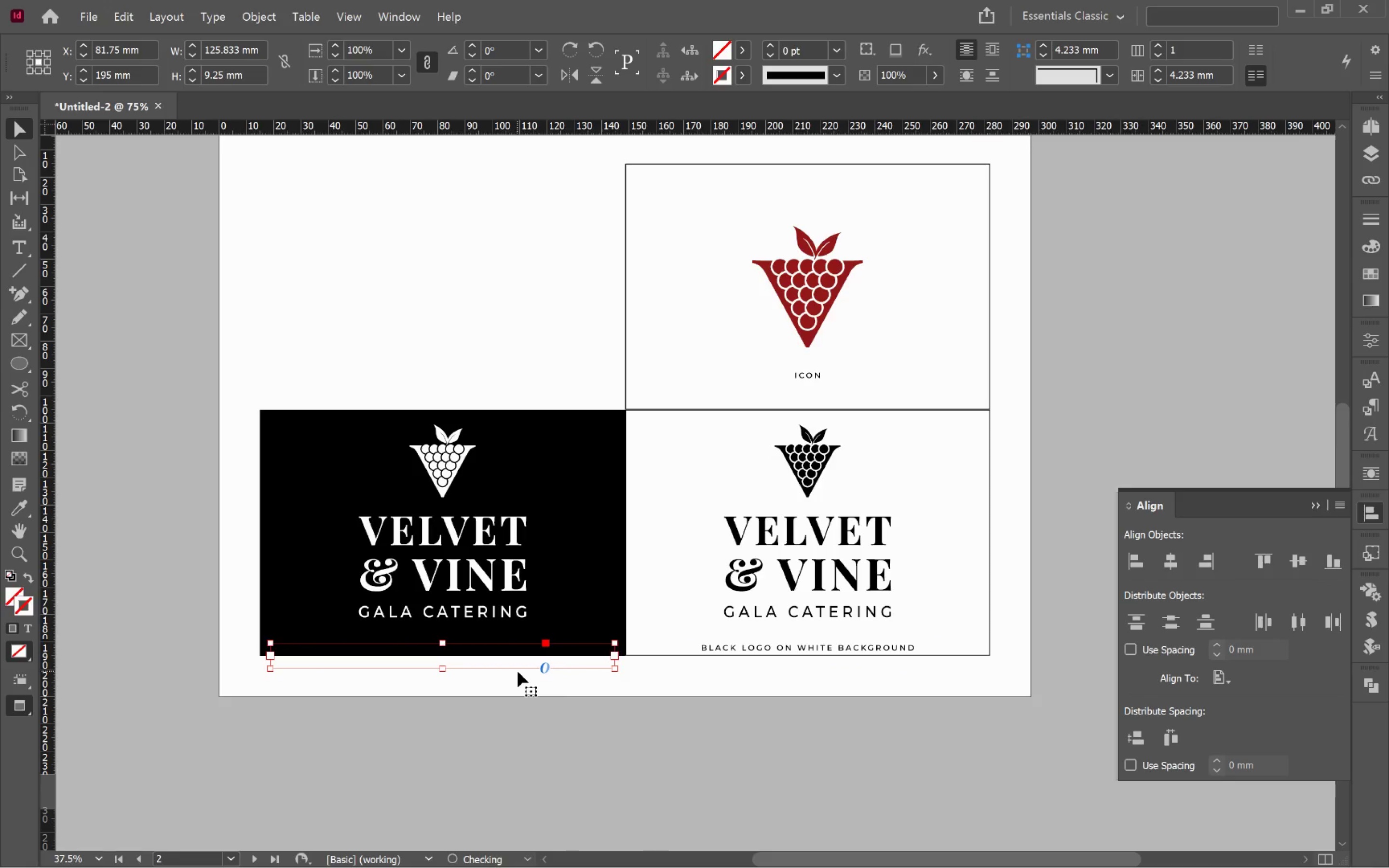 
hold_key(key=AltLeft, duration=2.58)
 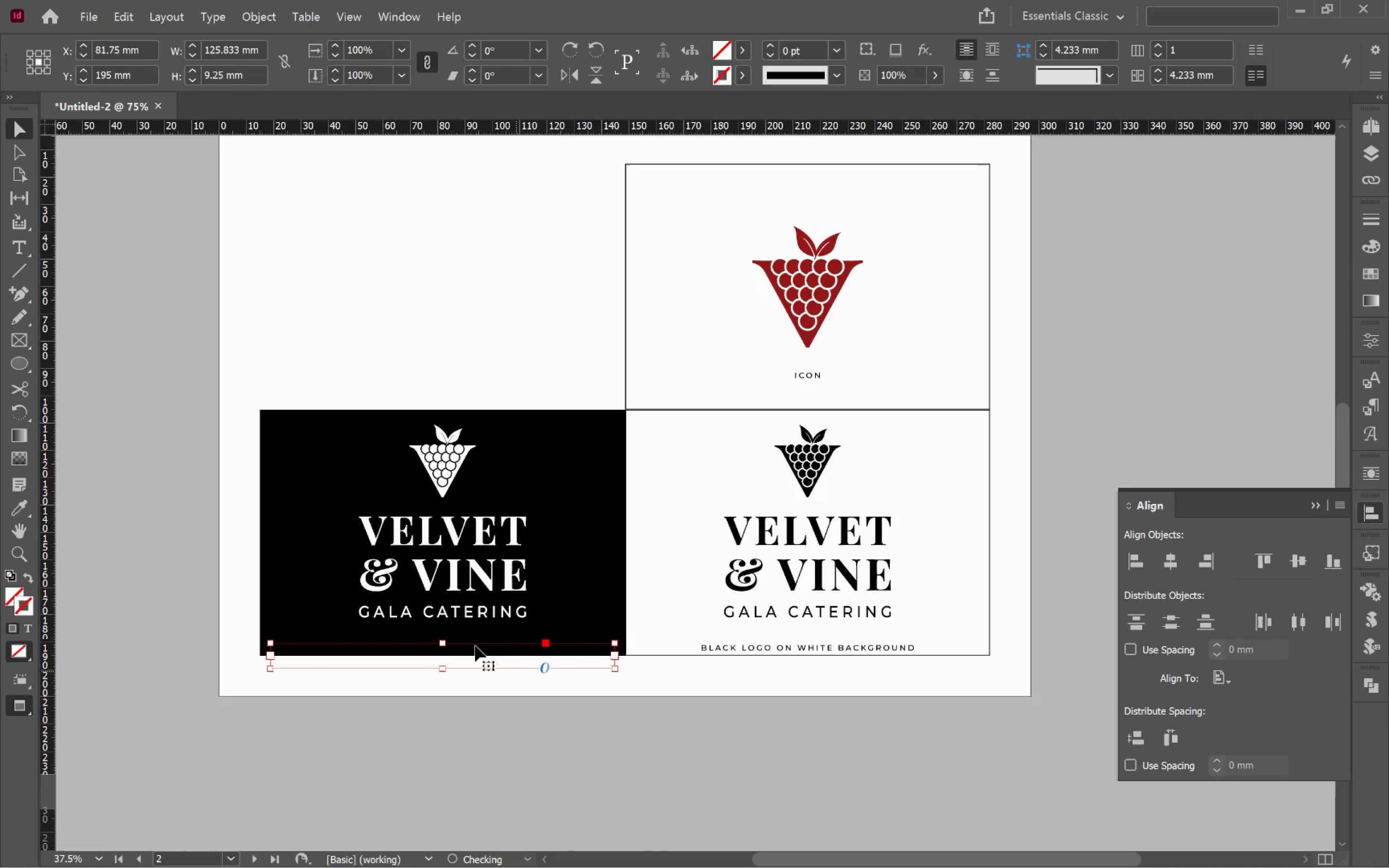 
hold_key(key=ShiftLeft, duration=2.34)
 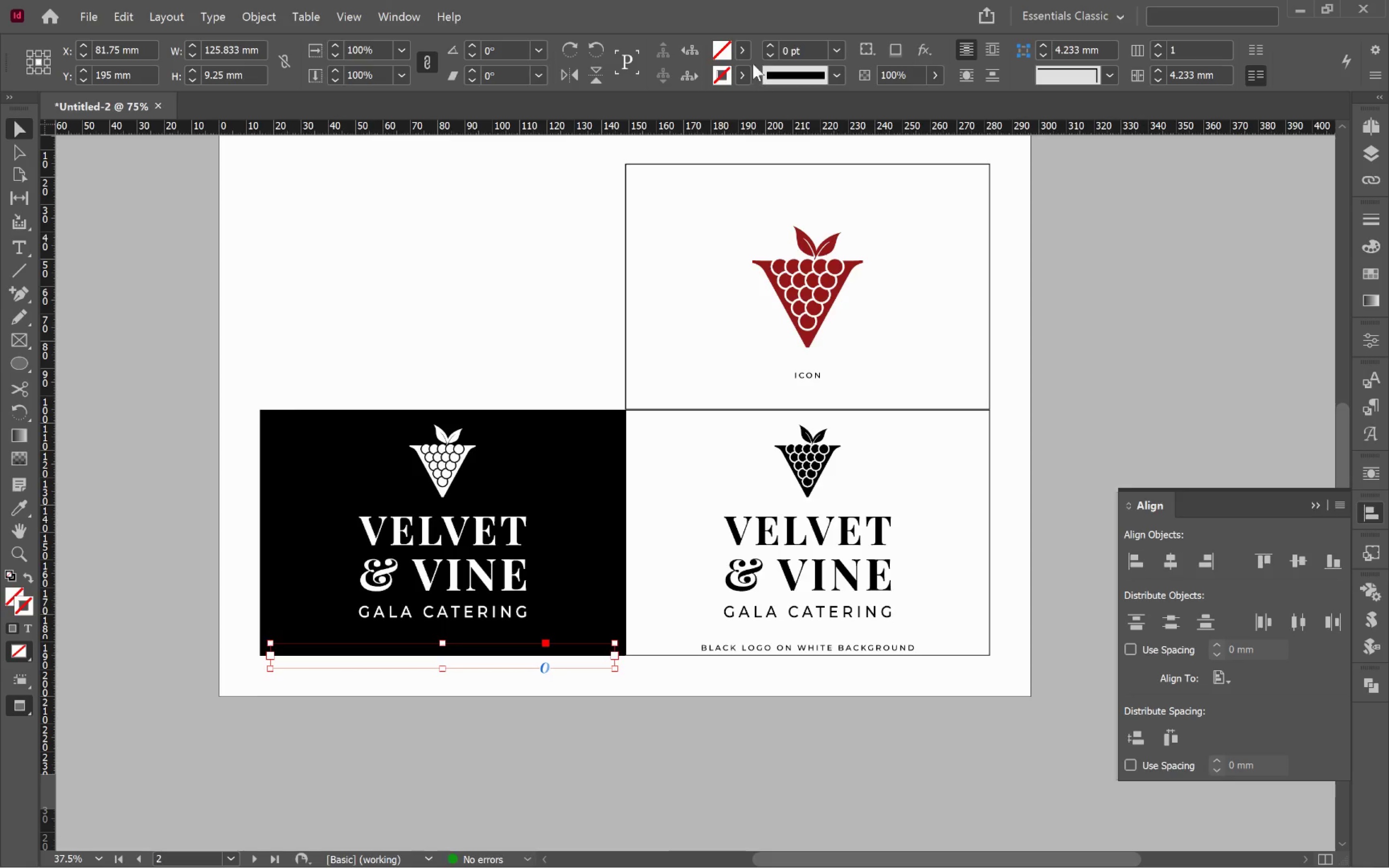 
left_click([748, 48])
 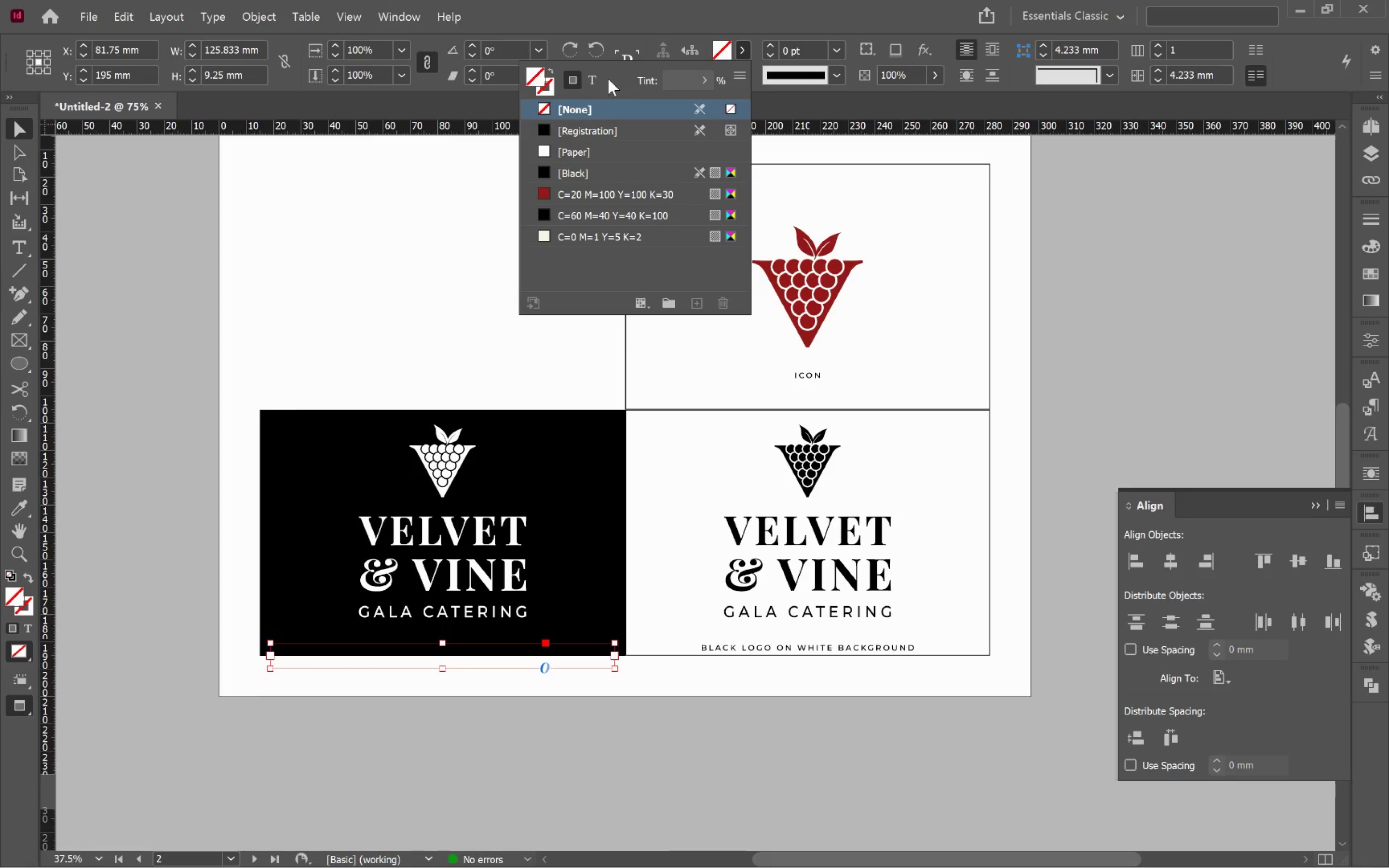 
left_click([597, 80])
 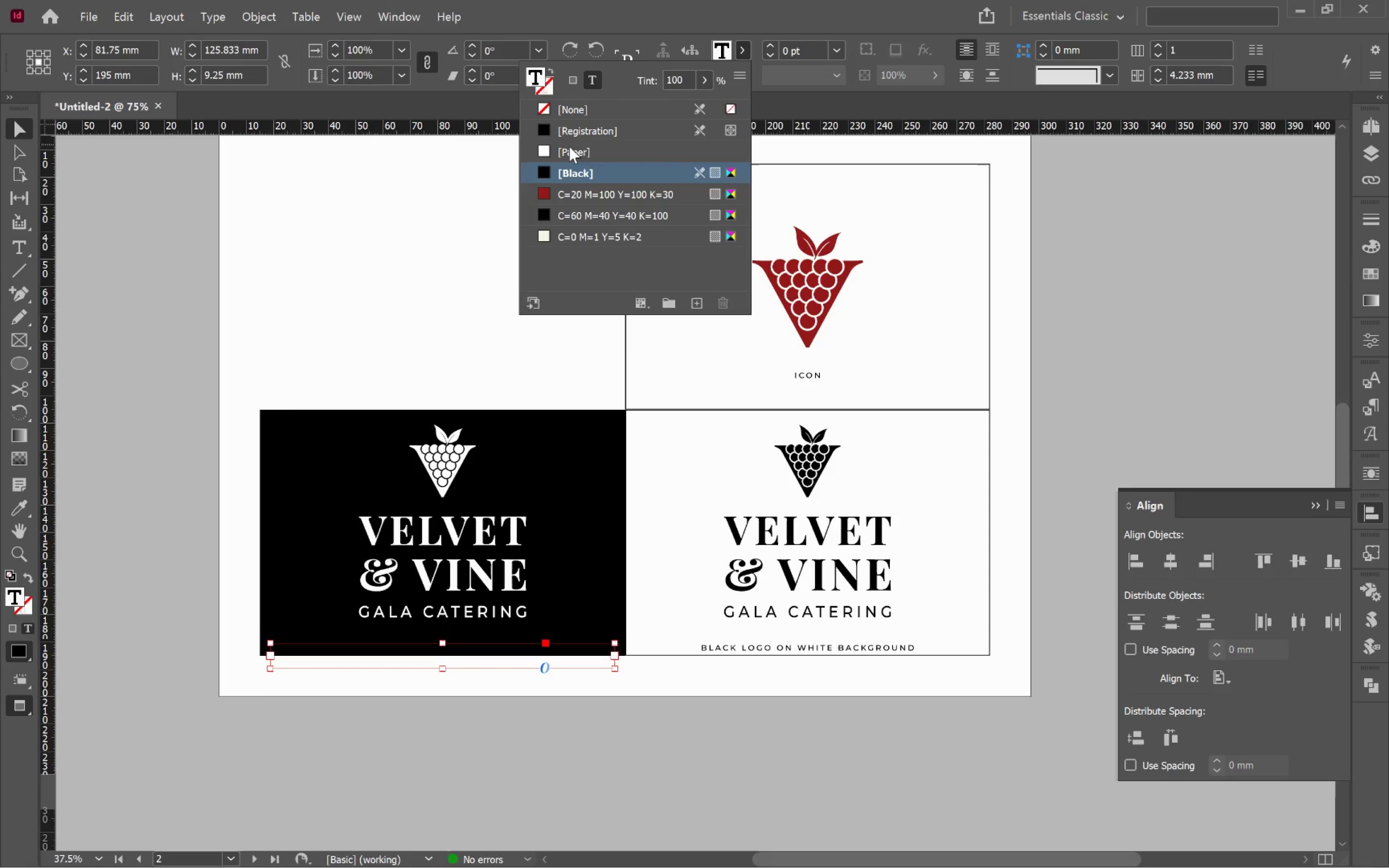 
left_click([570, 147])
 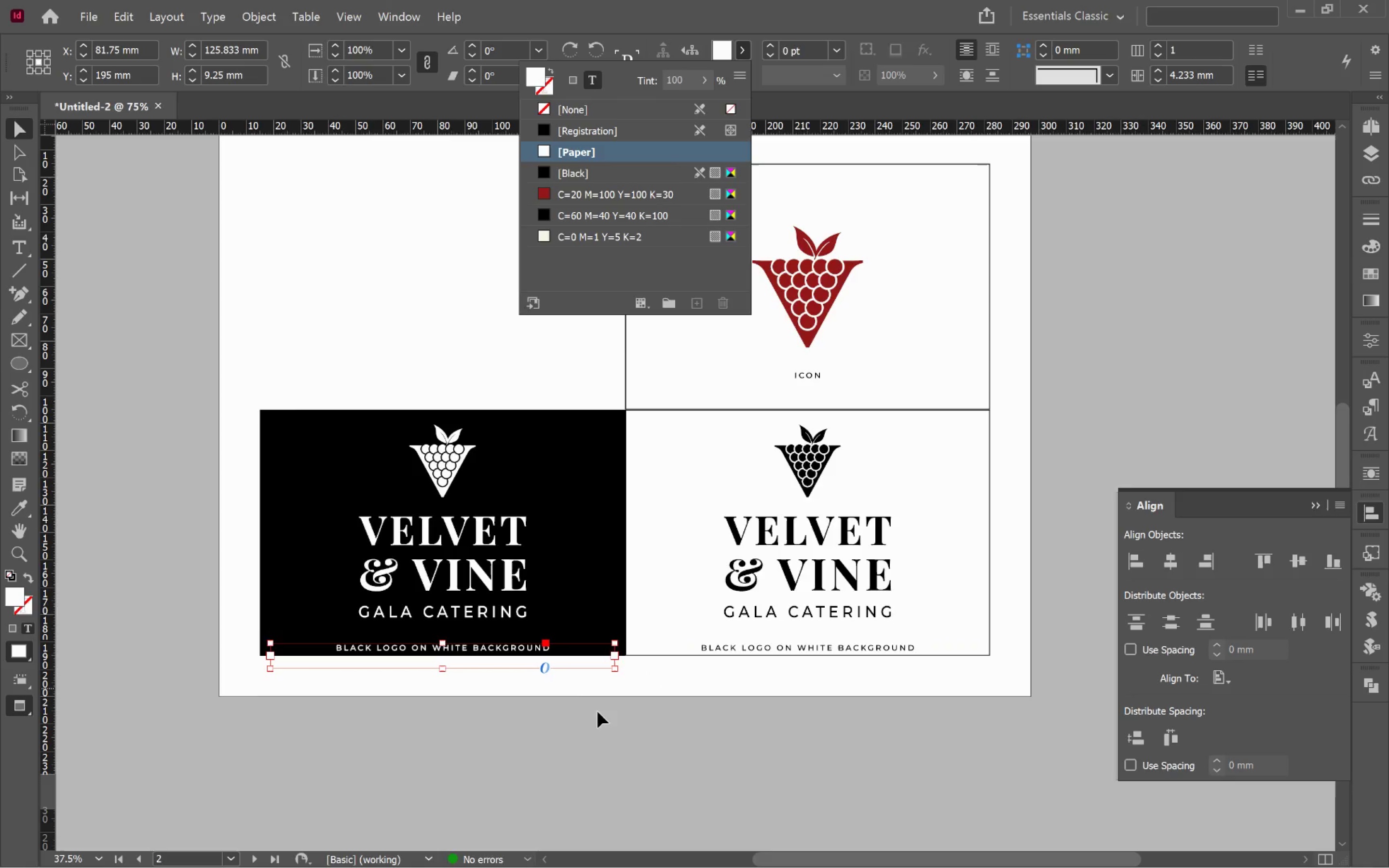 
left_click([588, 699])
 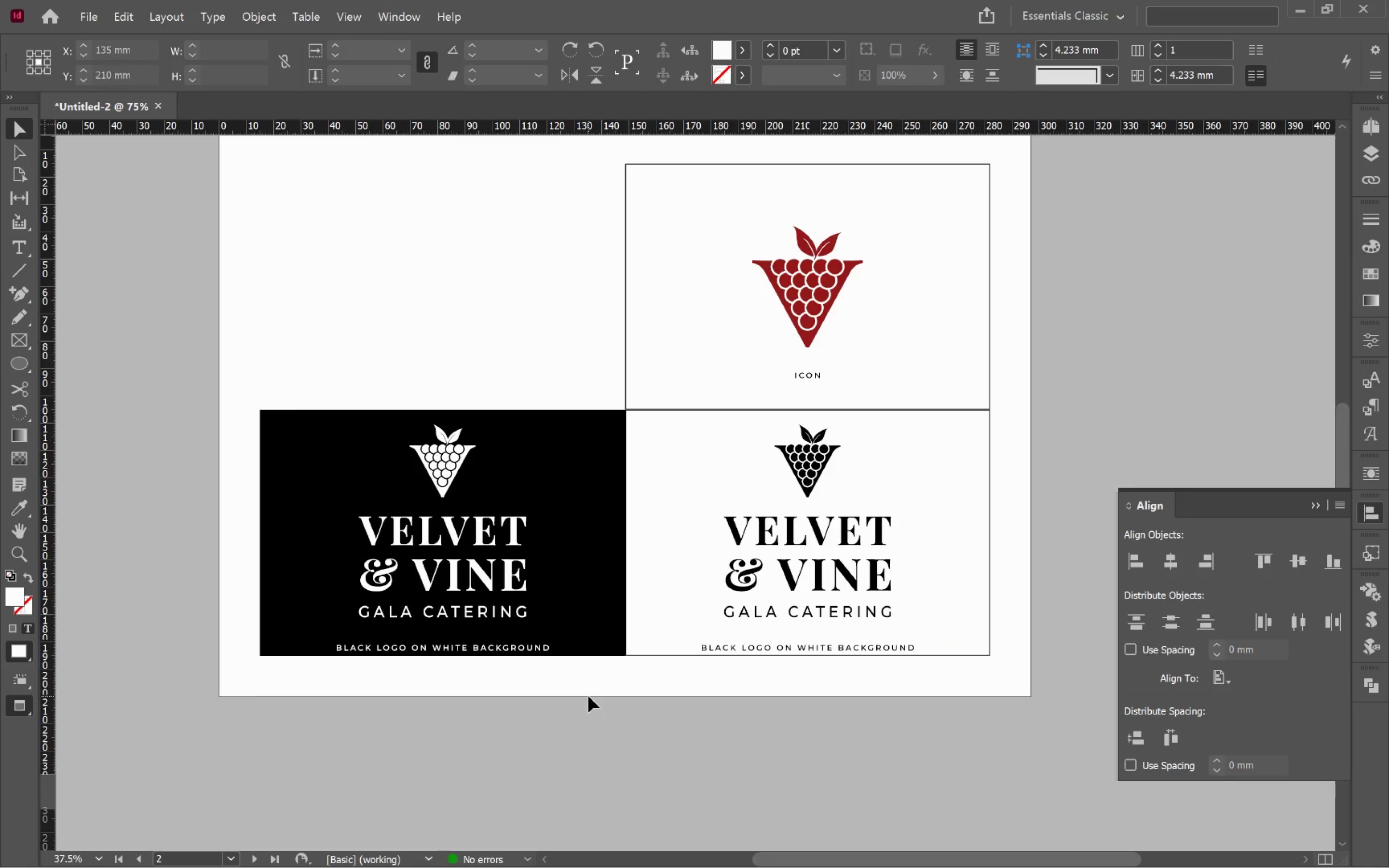 
hold_key(key=AltLeft, duration=0.5)
 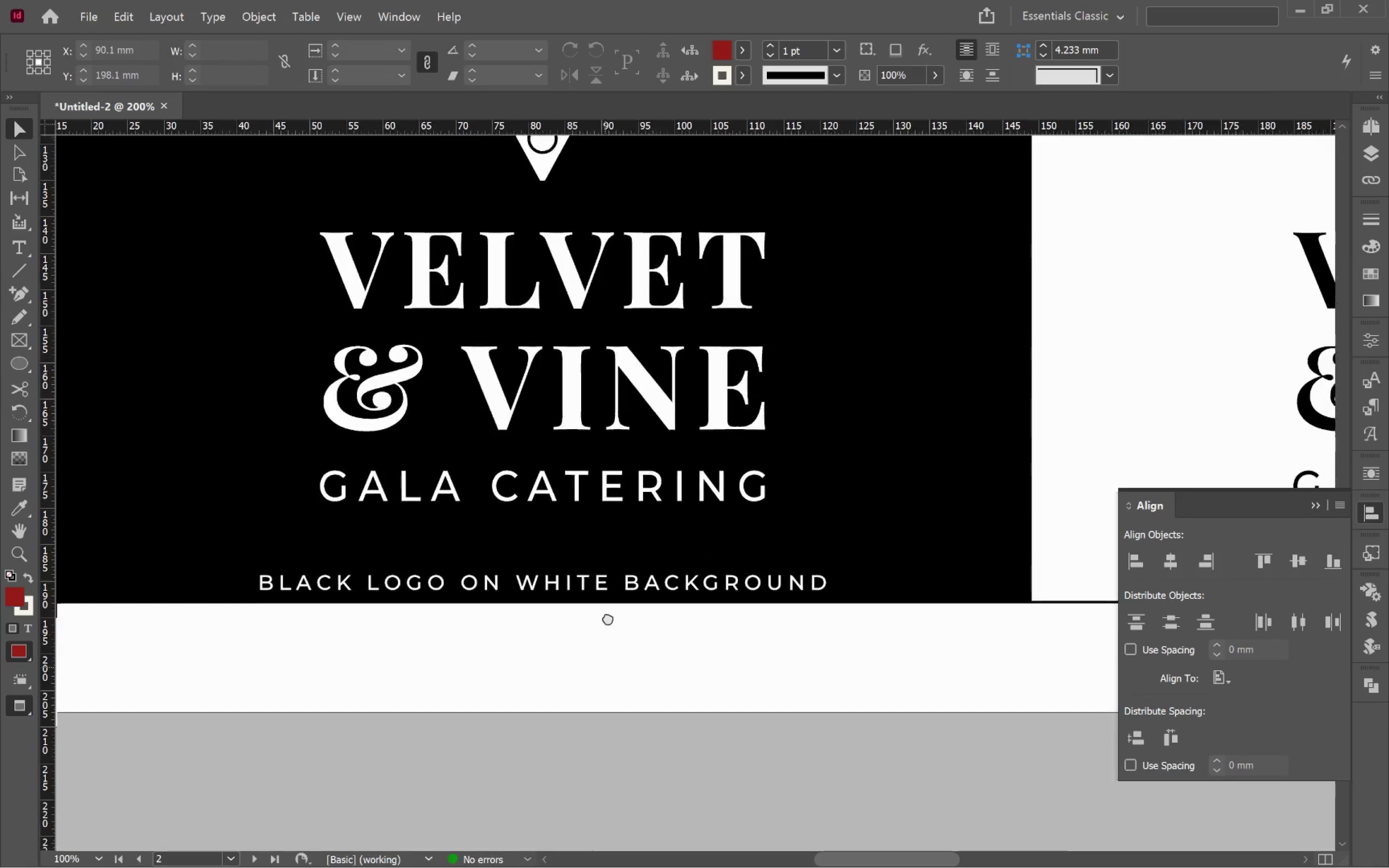 
hold_key(key=Space, duration=0.65)
 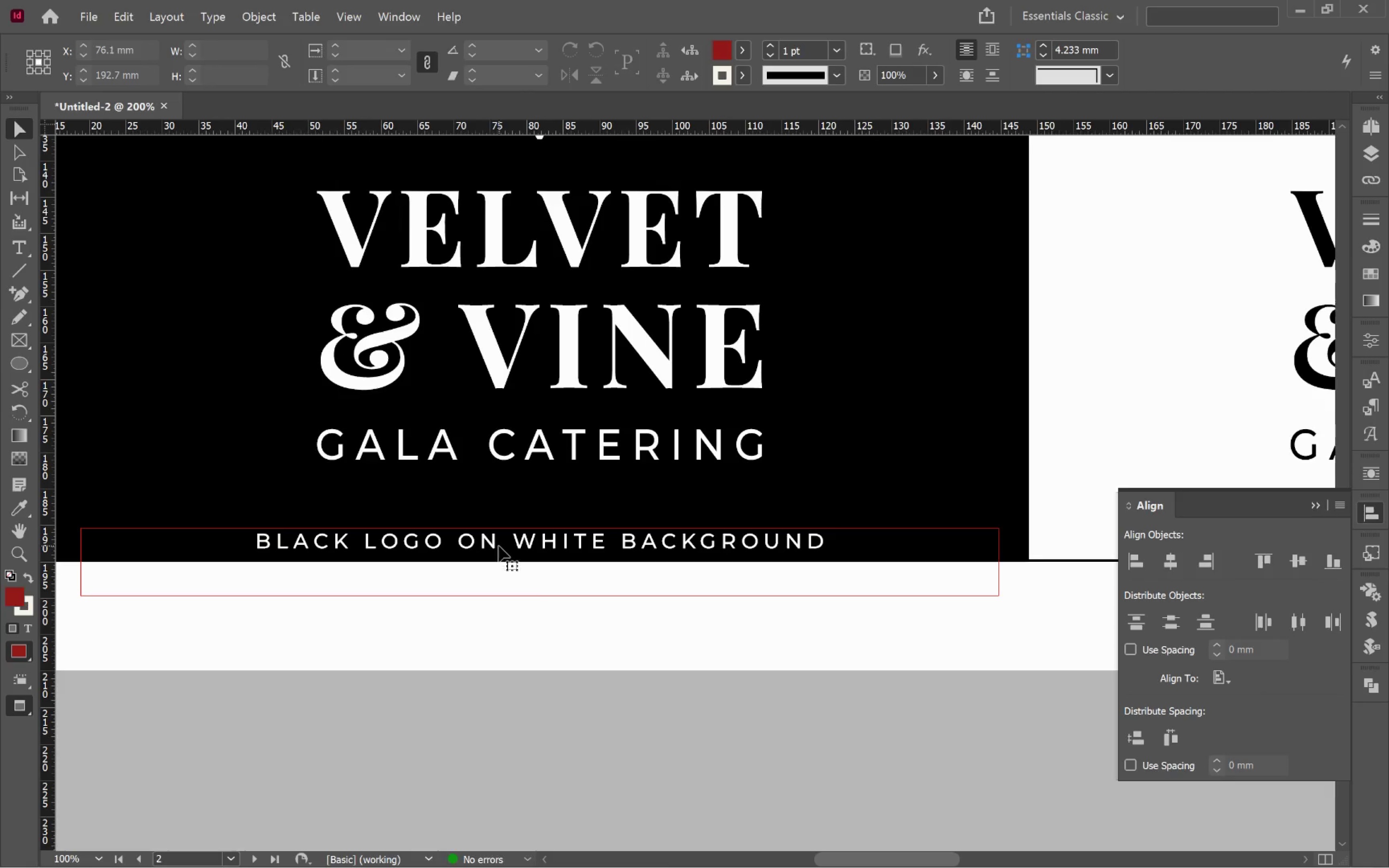 
left_click_drag(start_coordinate=[604, 670], to_coordinate=[605, 576])
 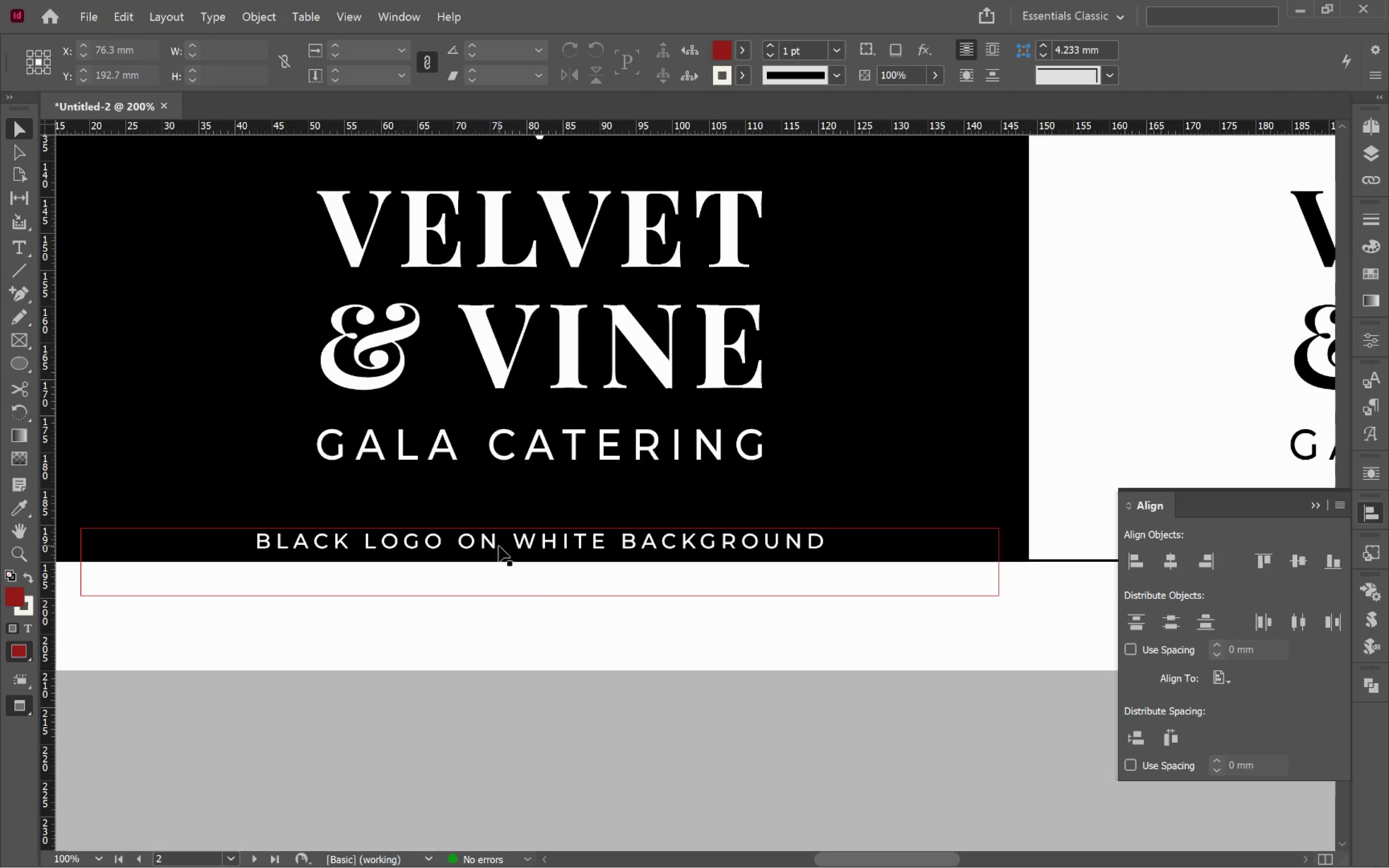 
scroll: coordinate [386, 657], scroll_direction: up, amount: 4.0
 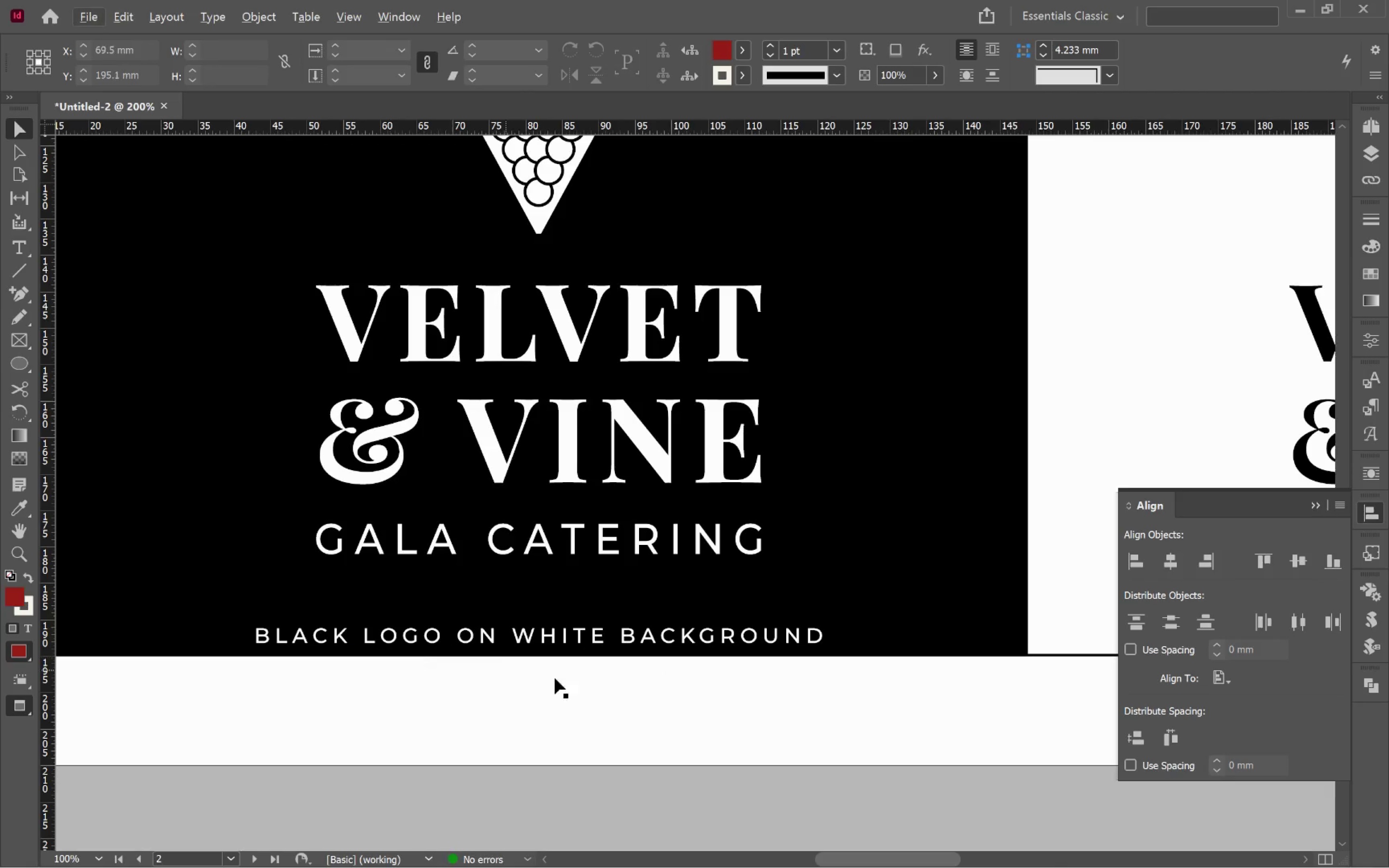 
double_click([499, 546])
 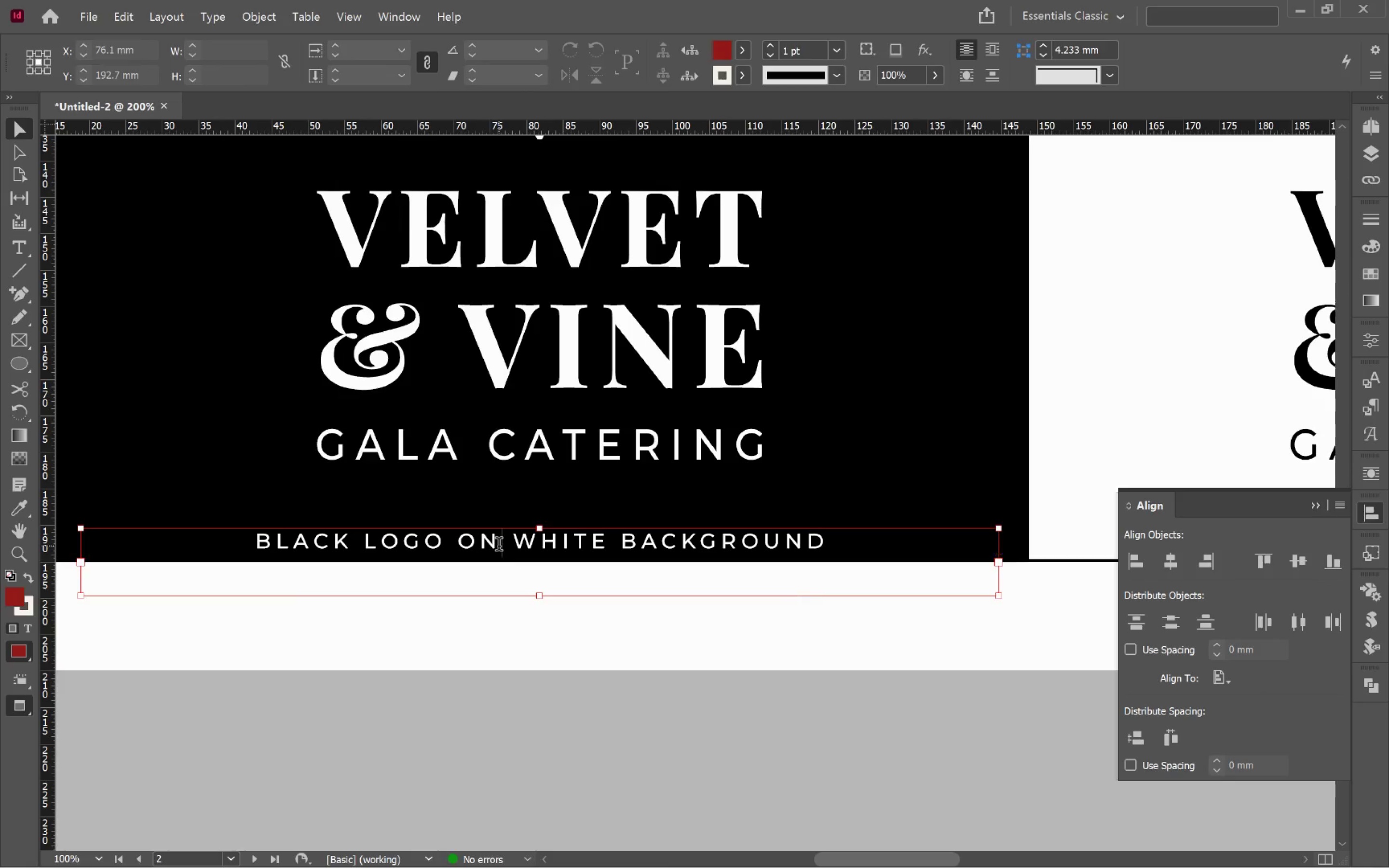 
key(Control+A)
 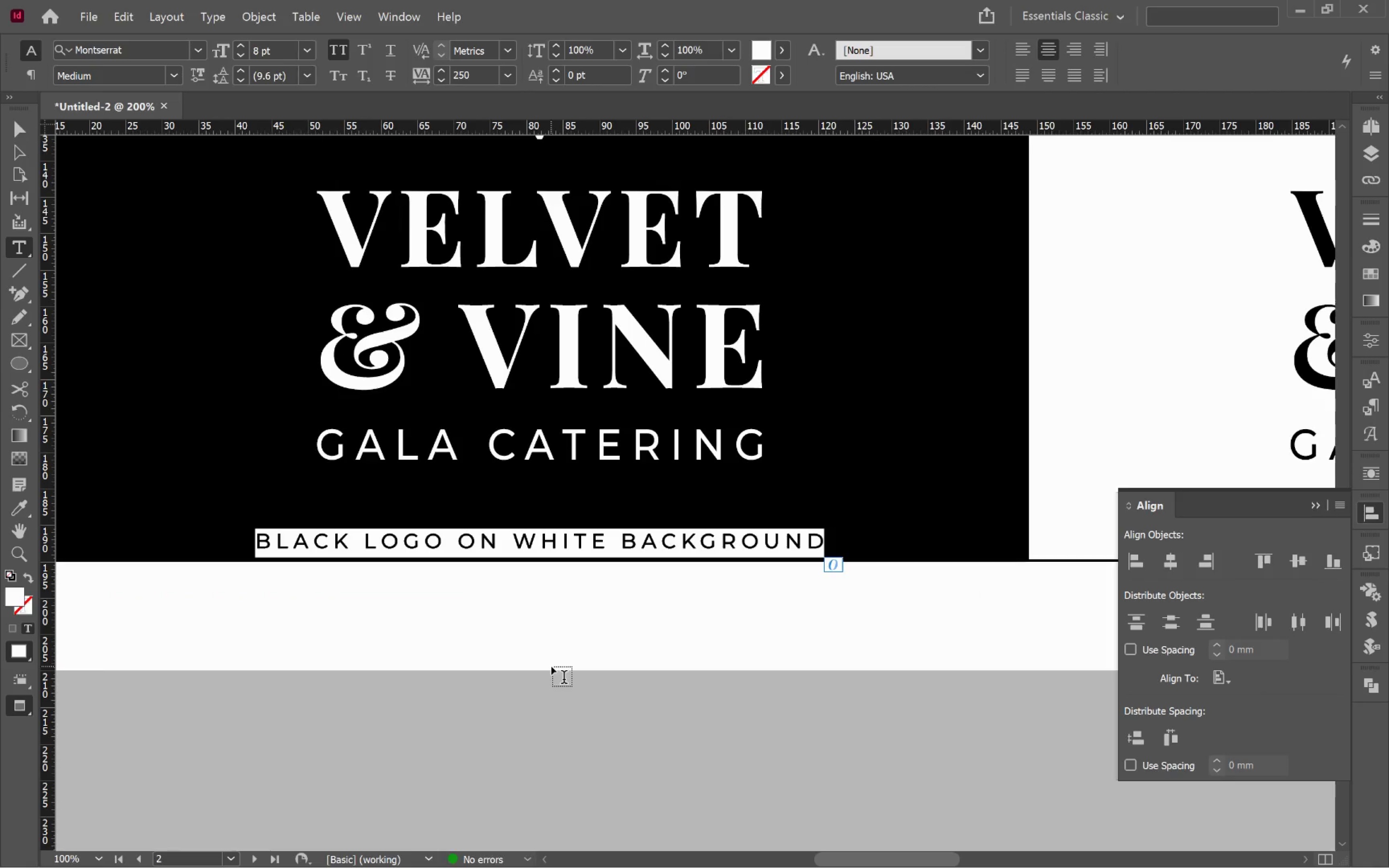 
type(white logo on black baground)
 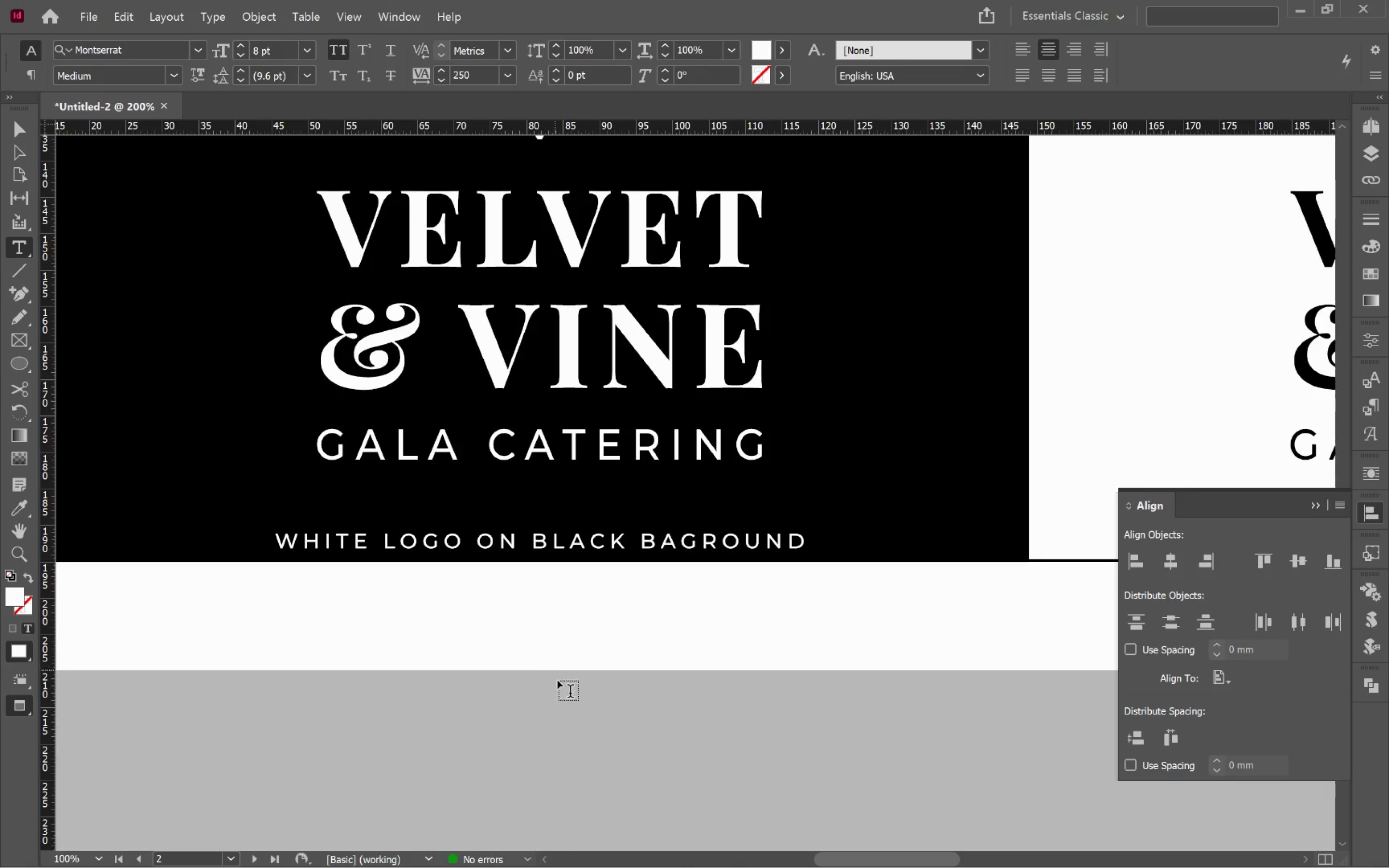 
hold_key(key=ControlLeft, duration=0.68)
left_click([548, 750])
 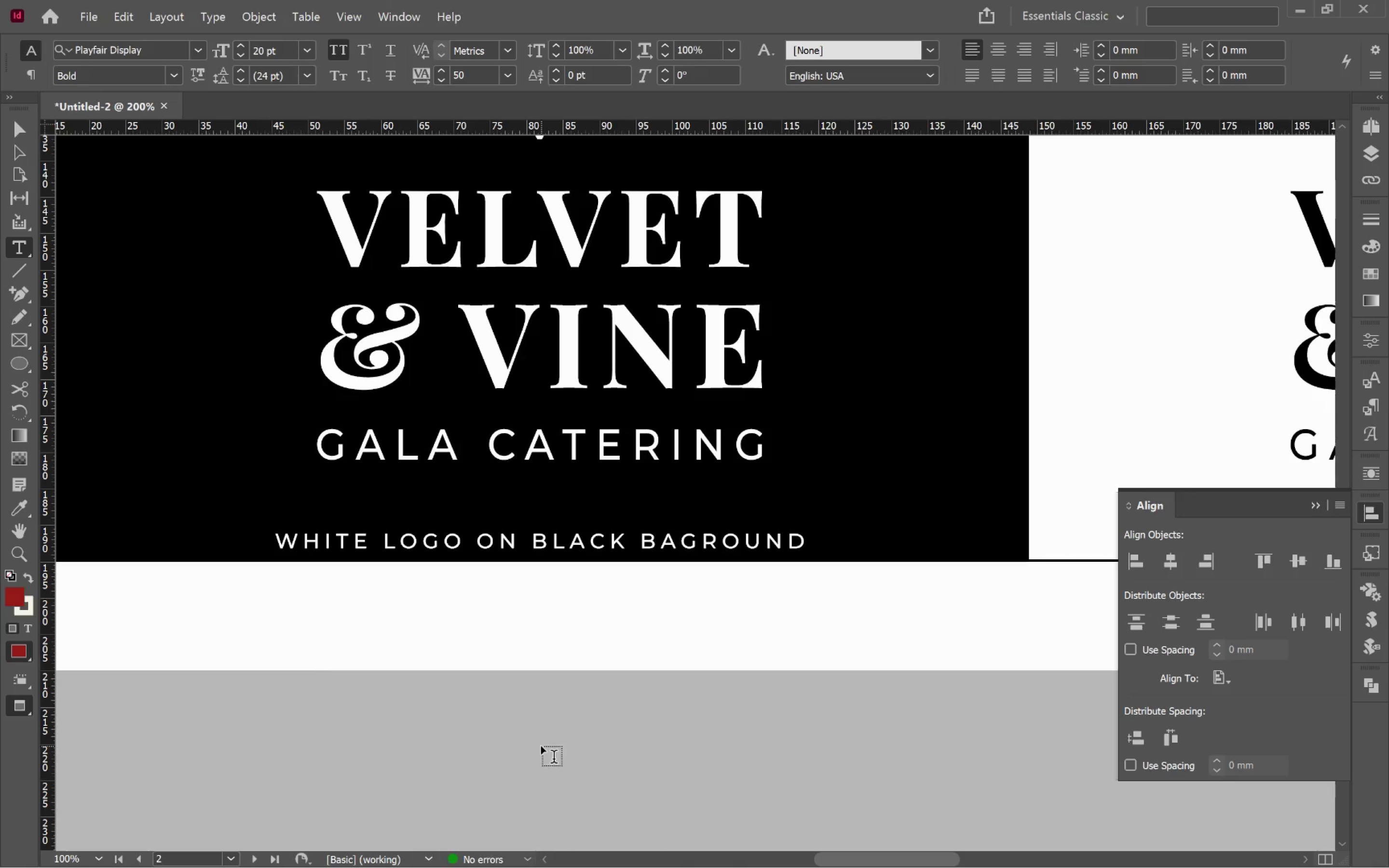 
key(V)
 